 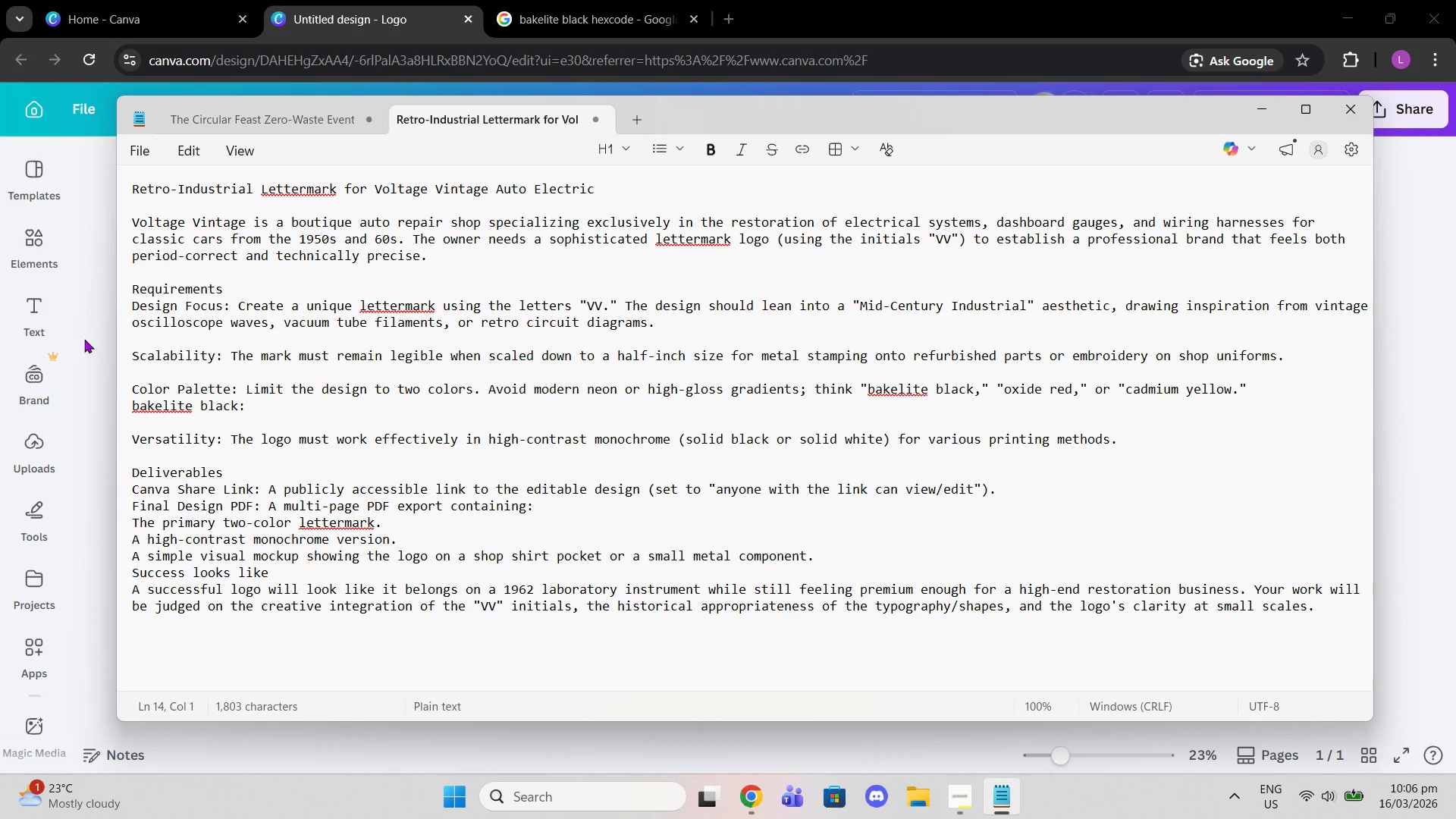 
left_click([827, 410])
 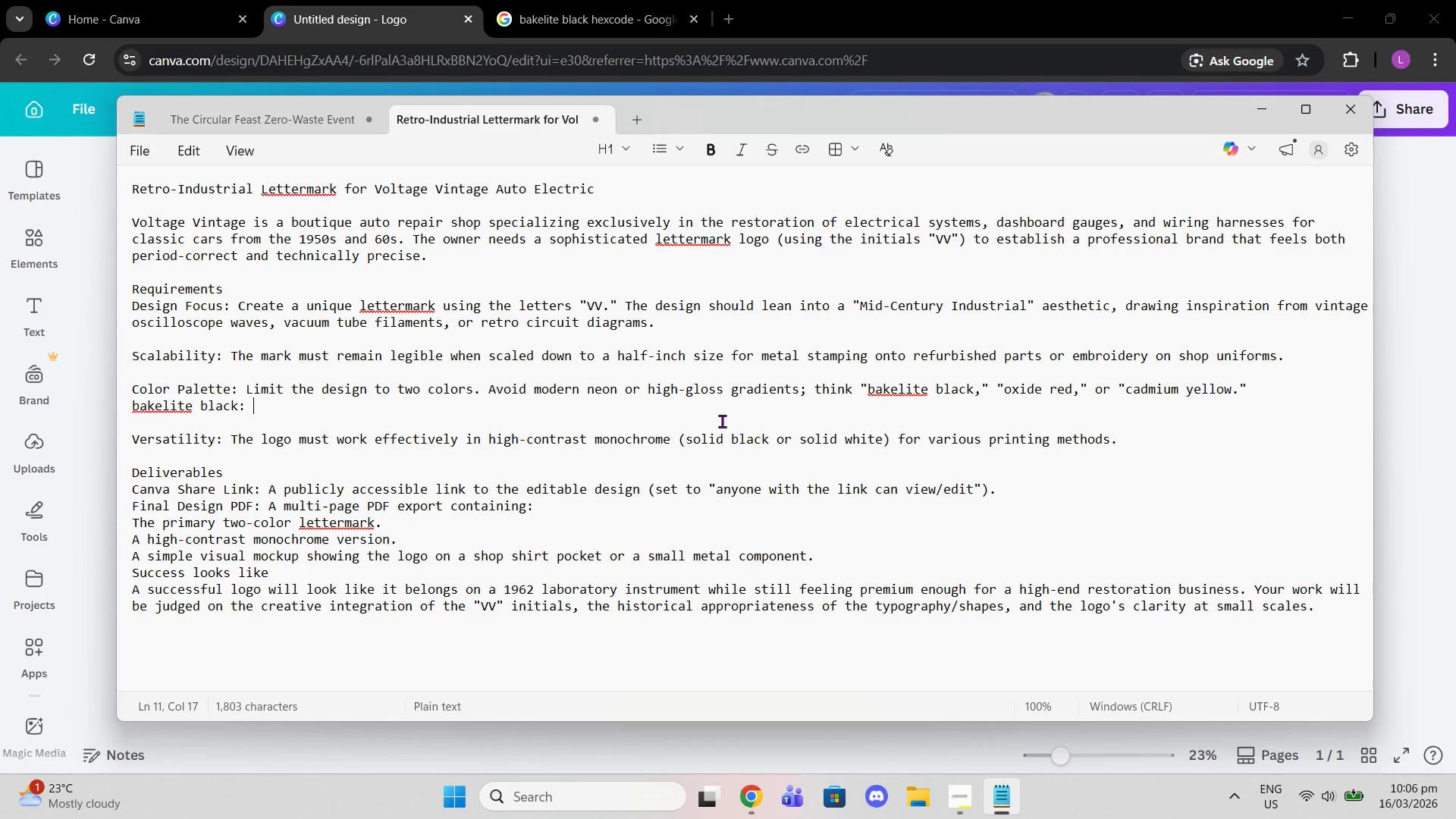 
key(Control+V)
 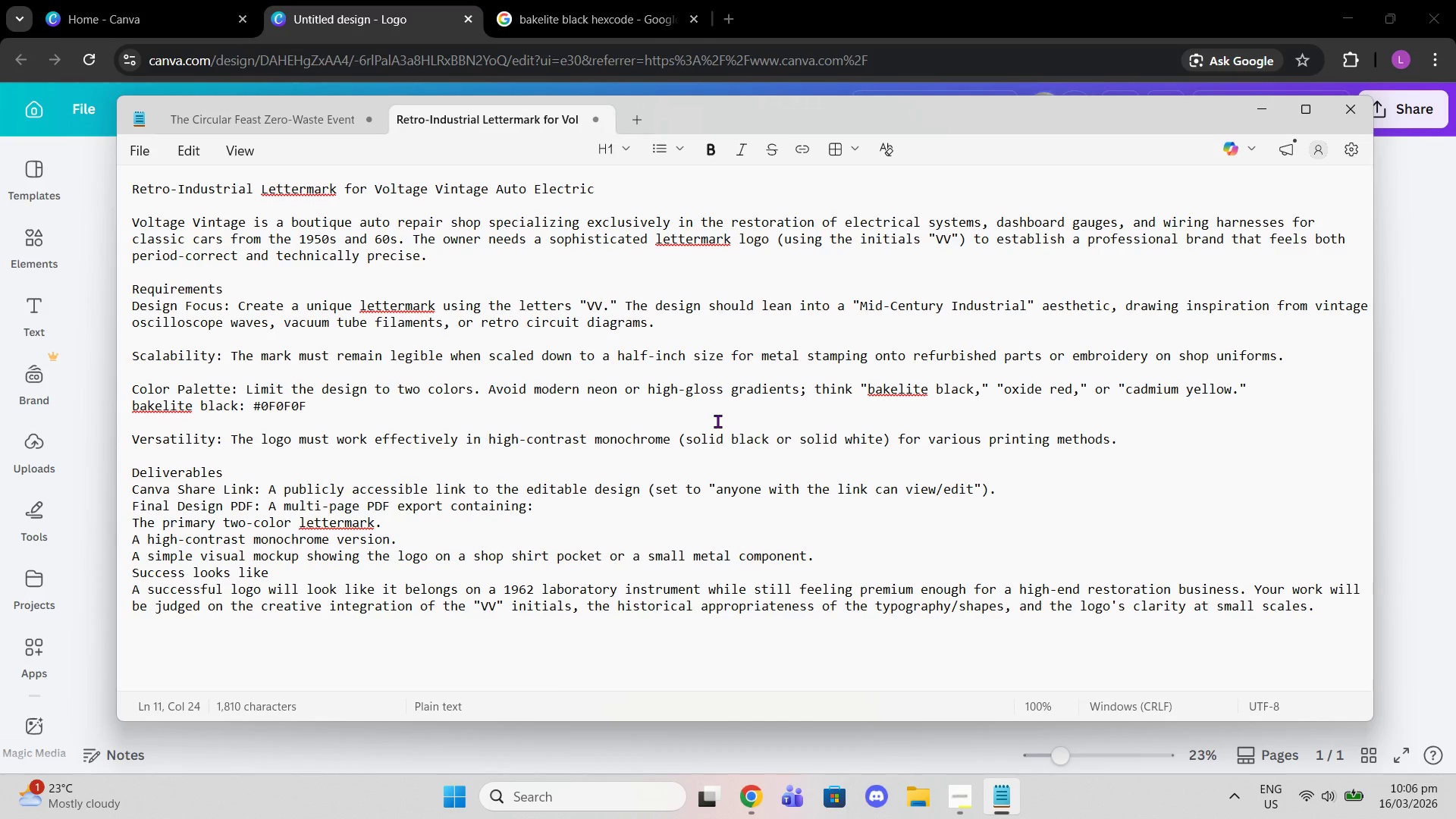 
key(Shift+ShiftRight)
 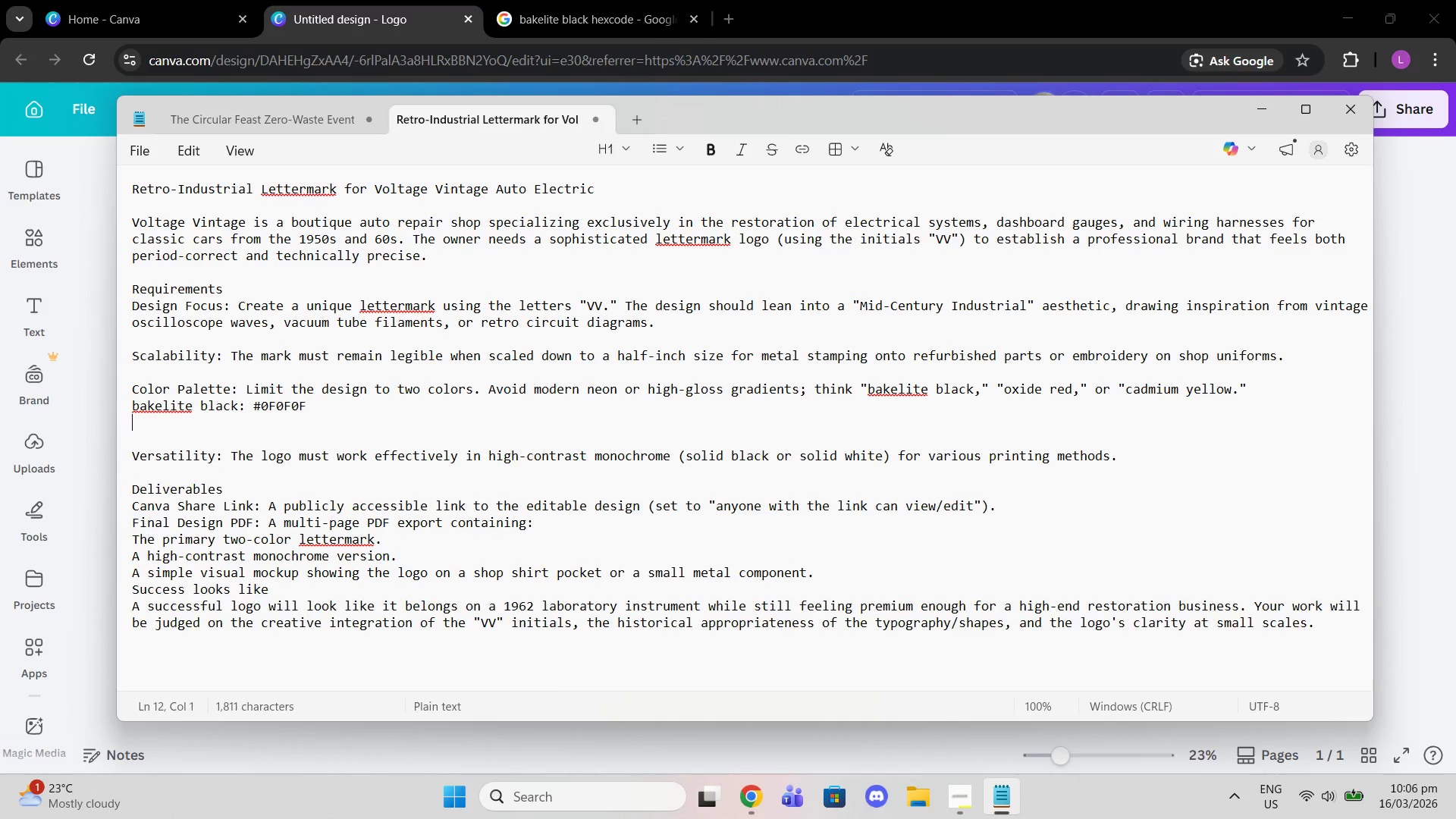 
key(Enter)
 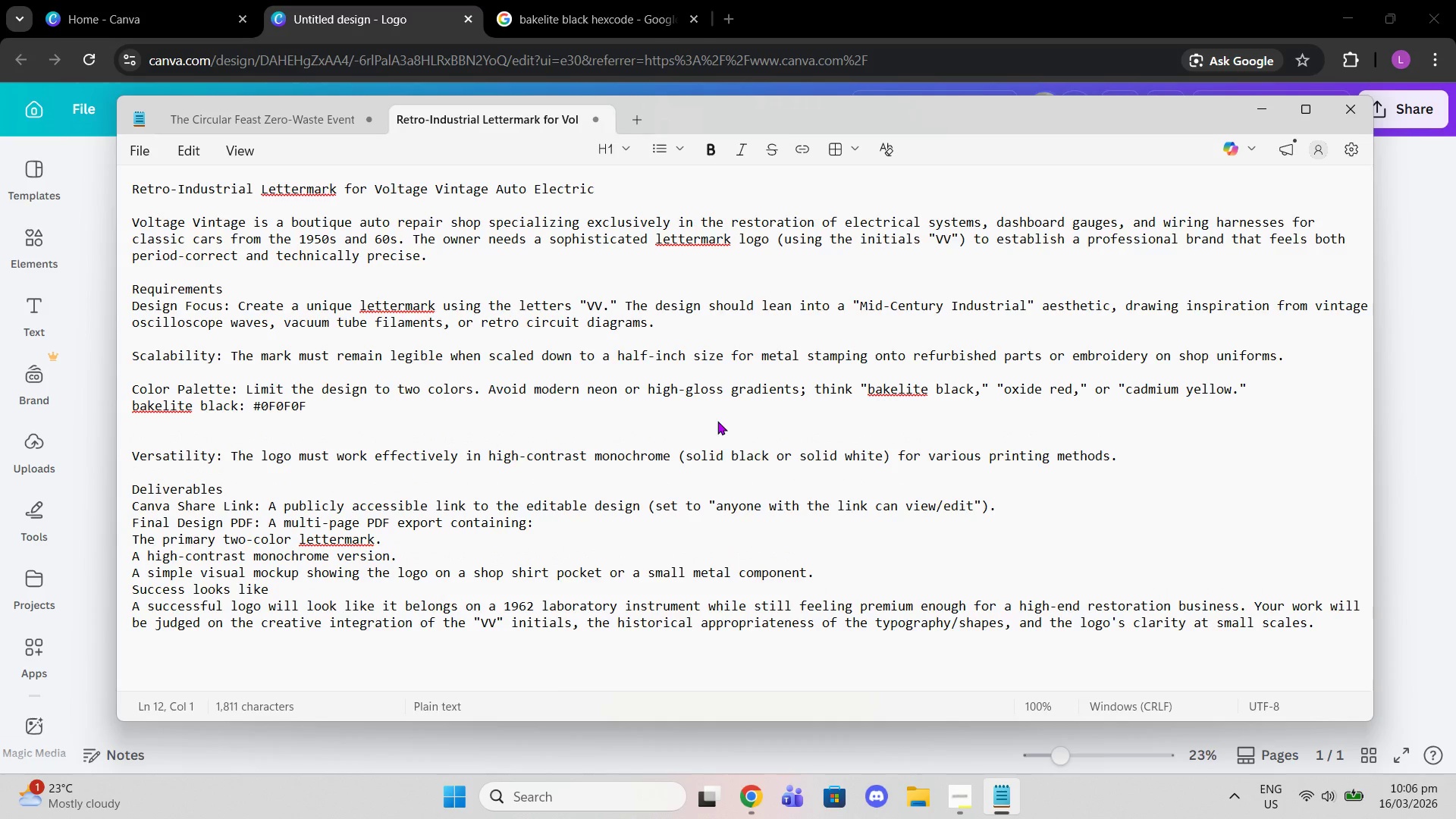 
type(oxide red: )
 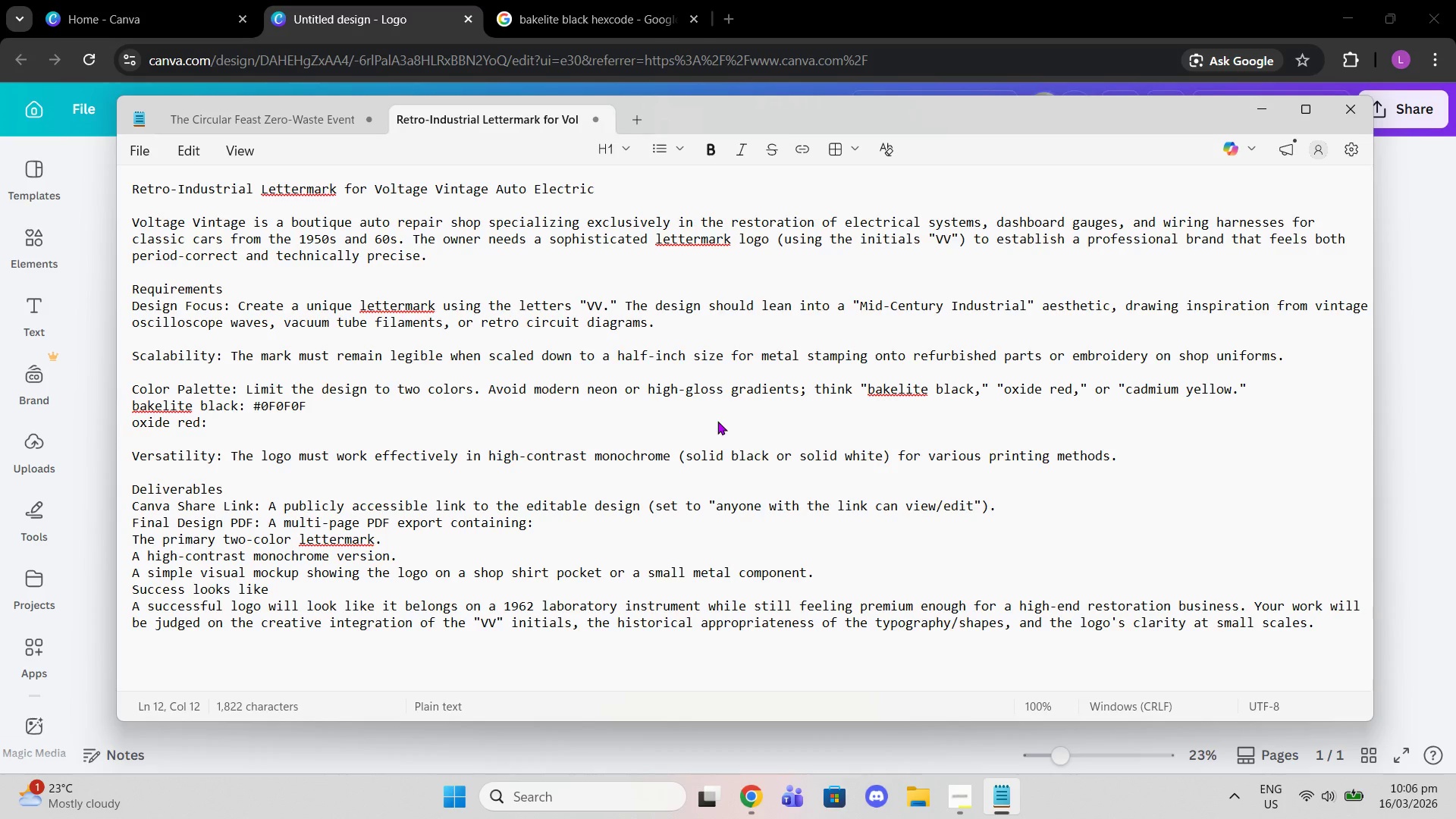 
left_click_drag(start_coordinate=[1004, 391], to_coordinate=[1072, 391])
 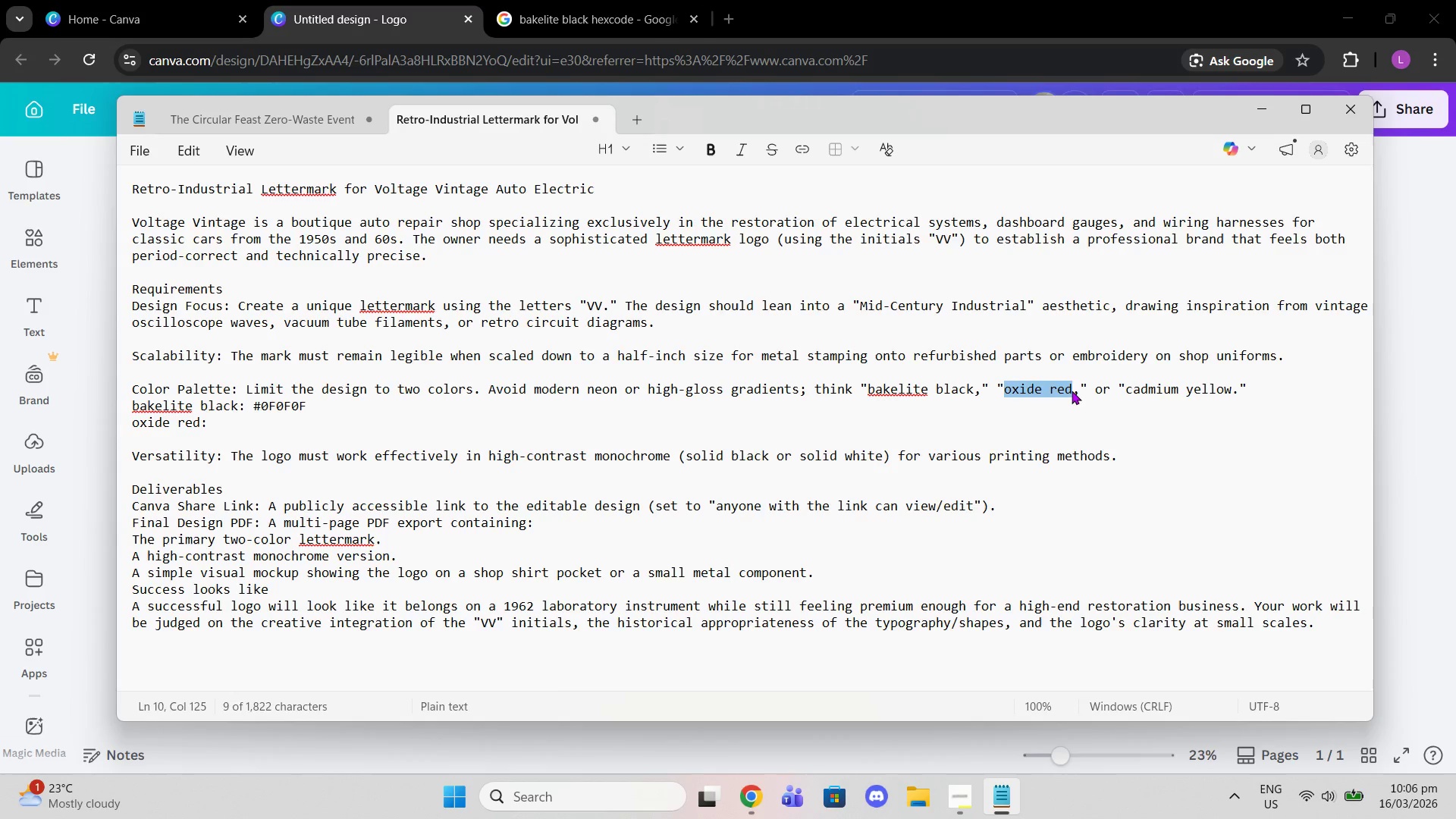 
right_click([1072, 391])
 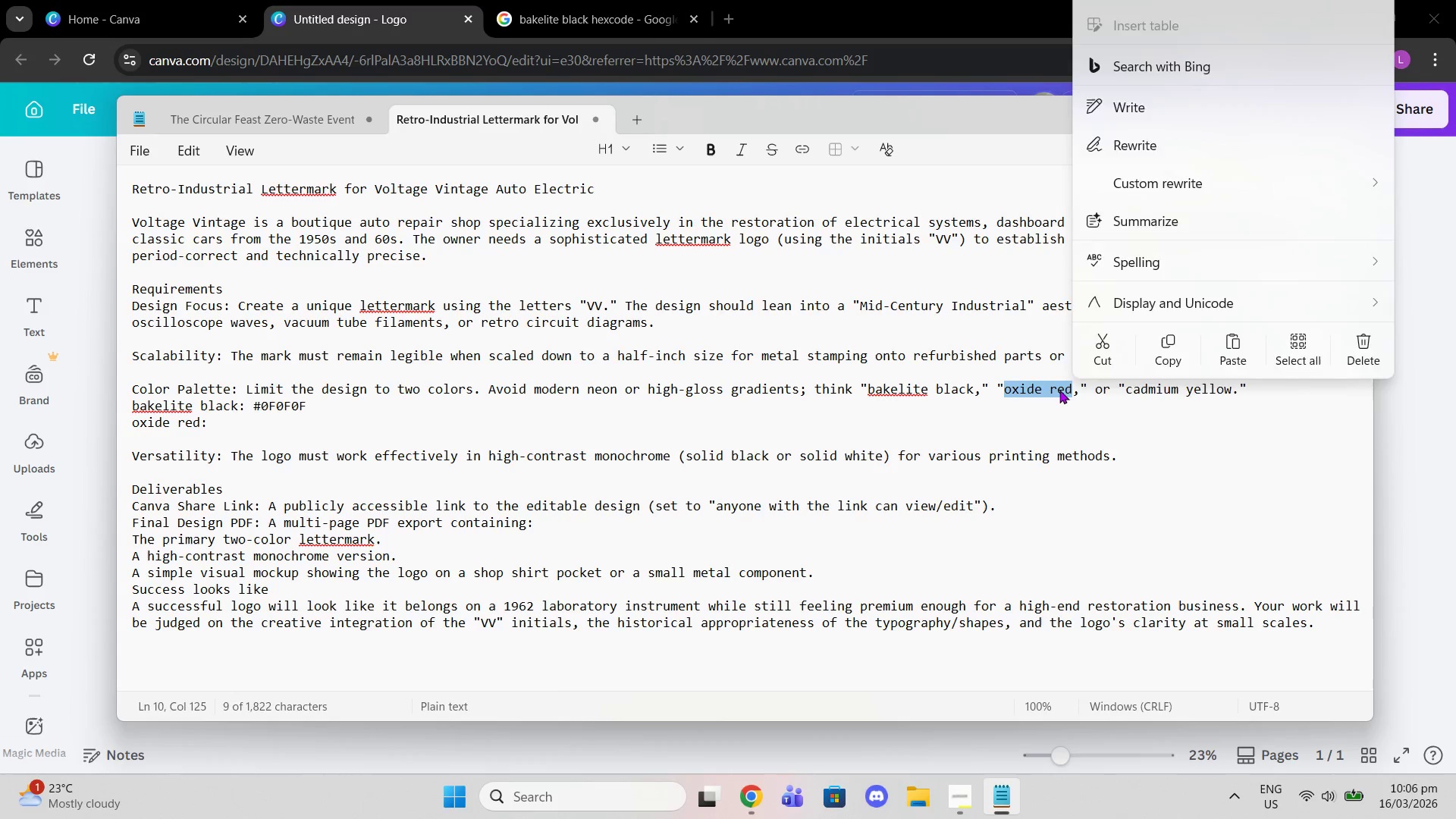 
right_click([1059, 390])
 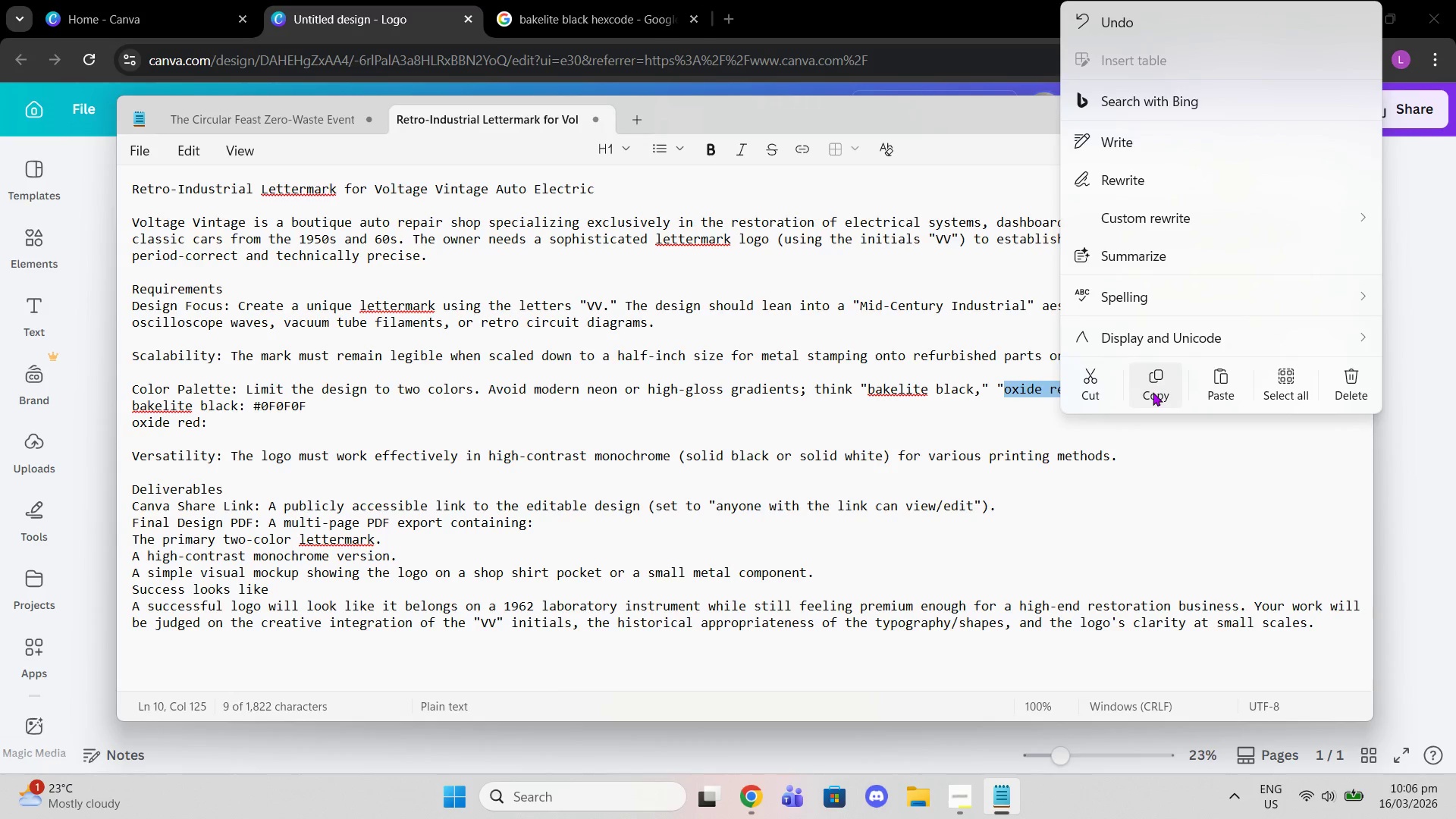 
left_click([687, 0])
 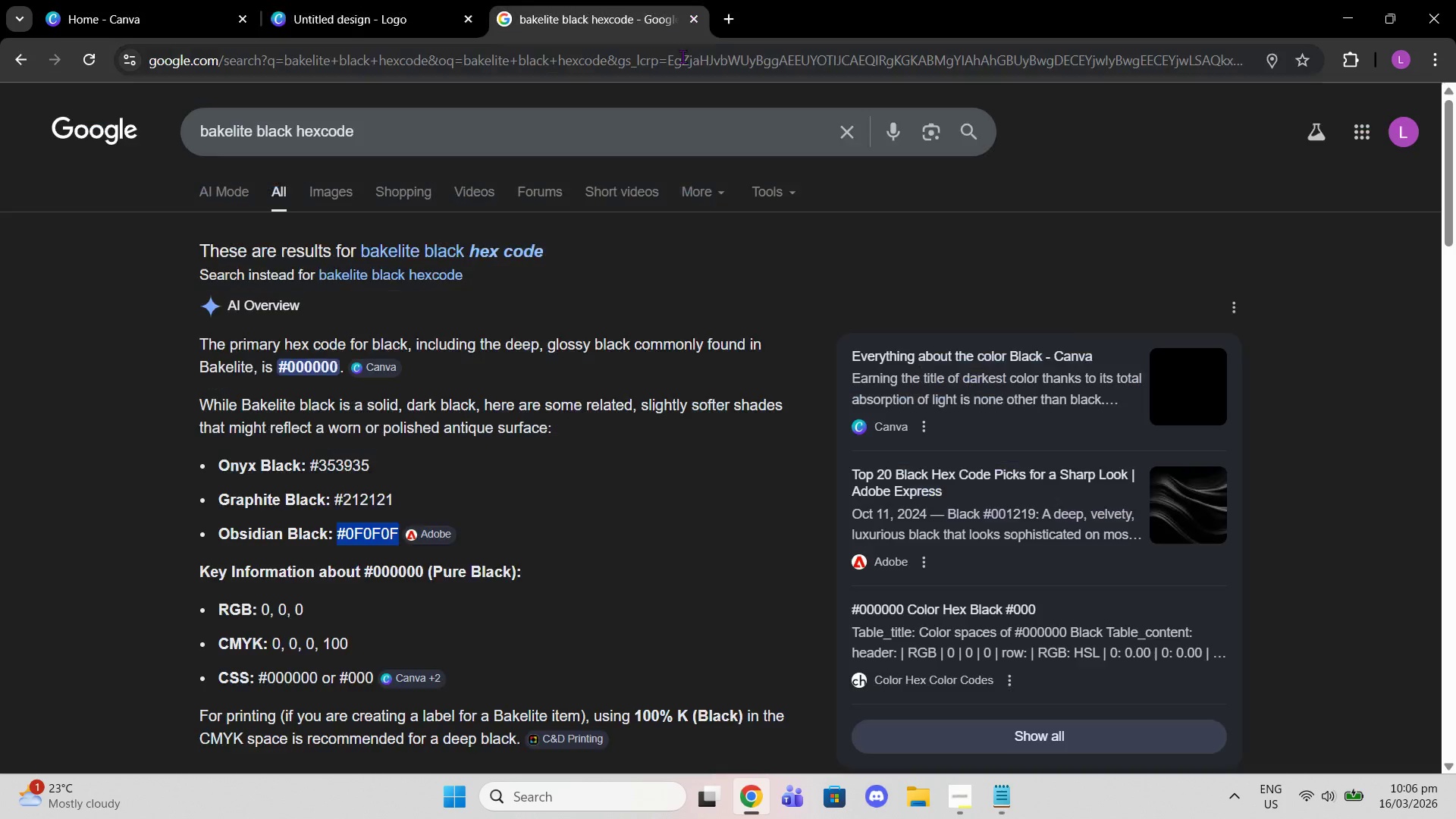 
left_click([682, 56])
 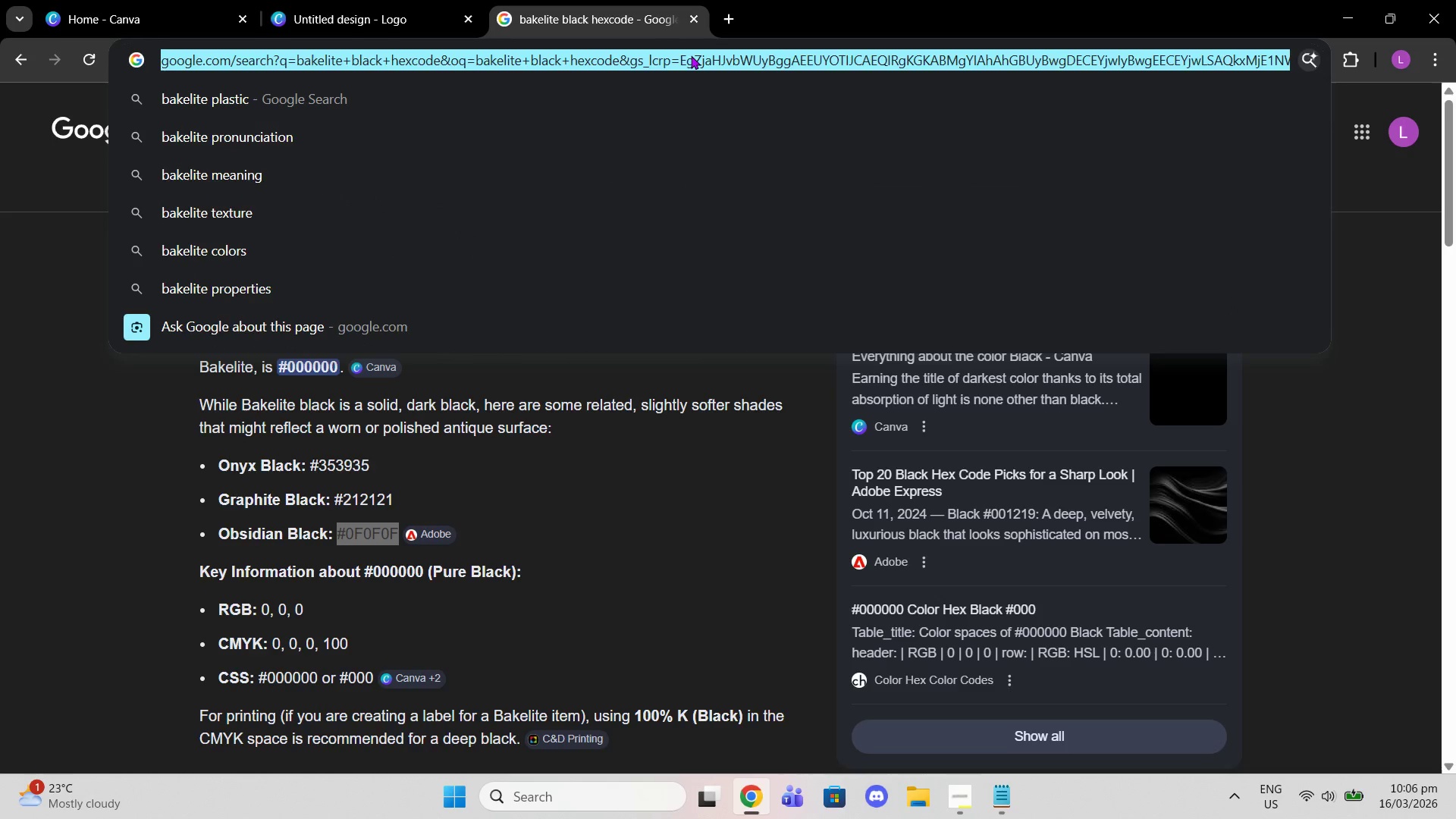 
key(Control+V)
 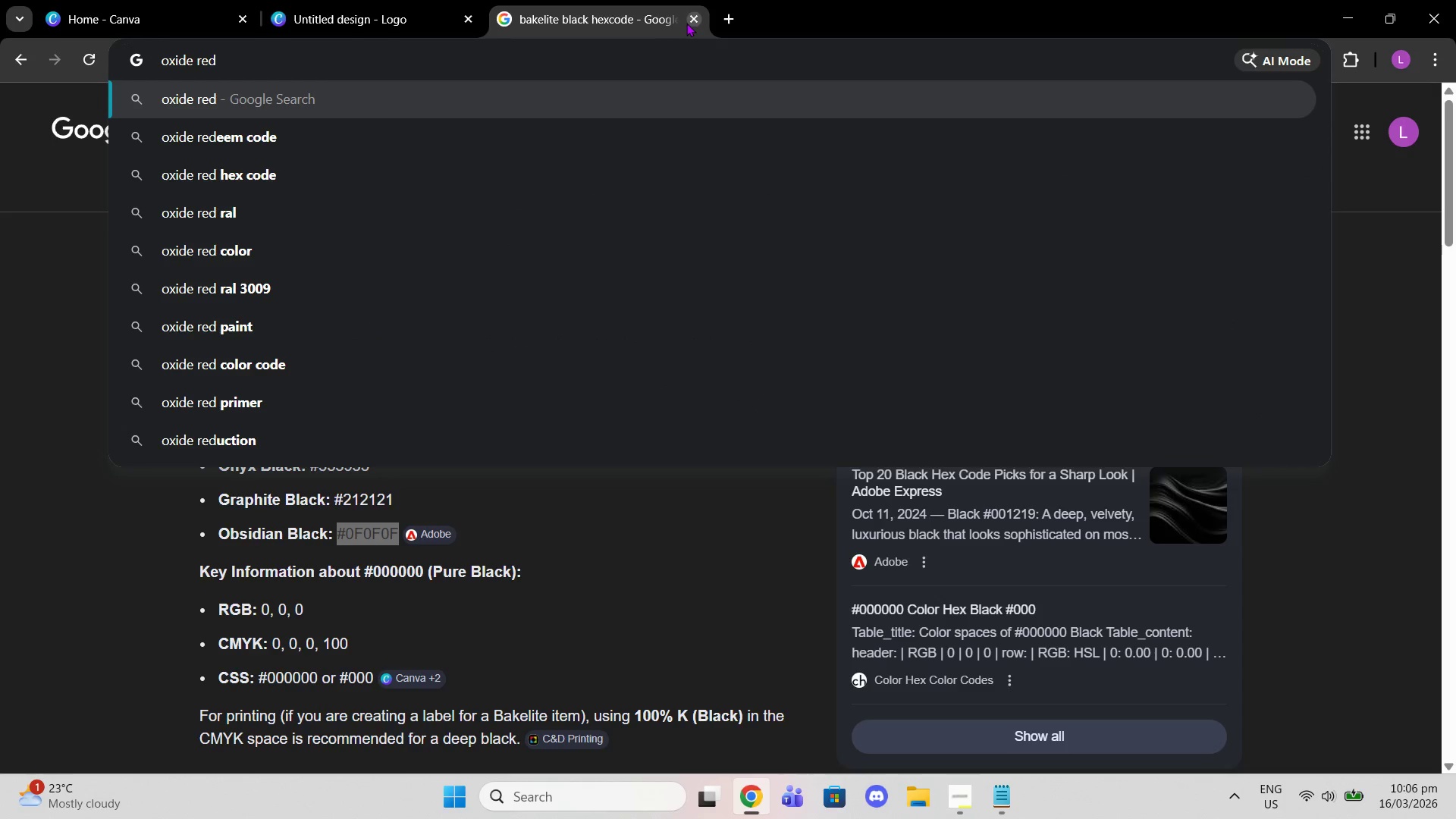 
key(Enter)
 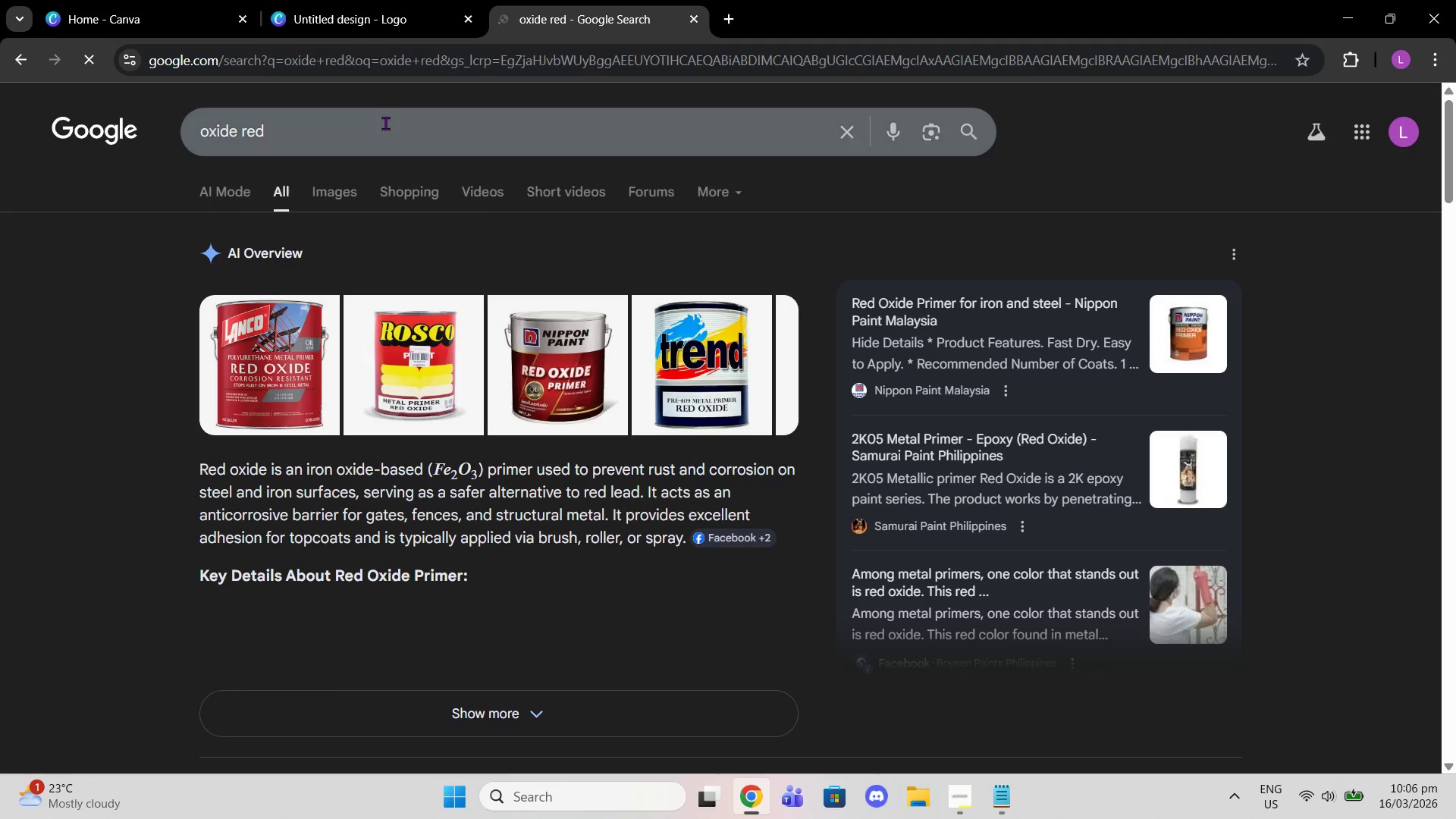 
type( hexcode)
 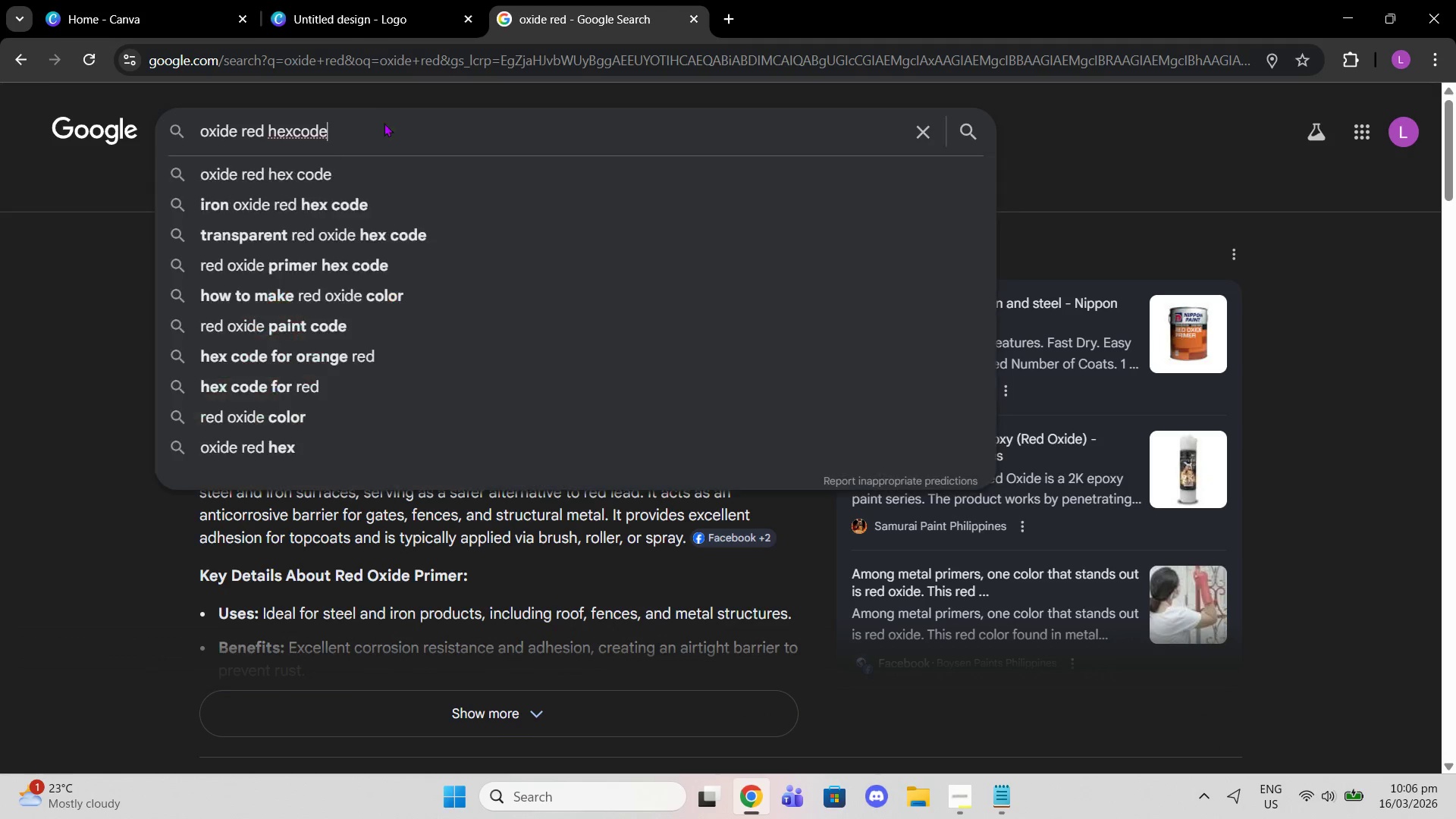 
key(Enter)
 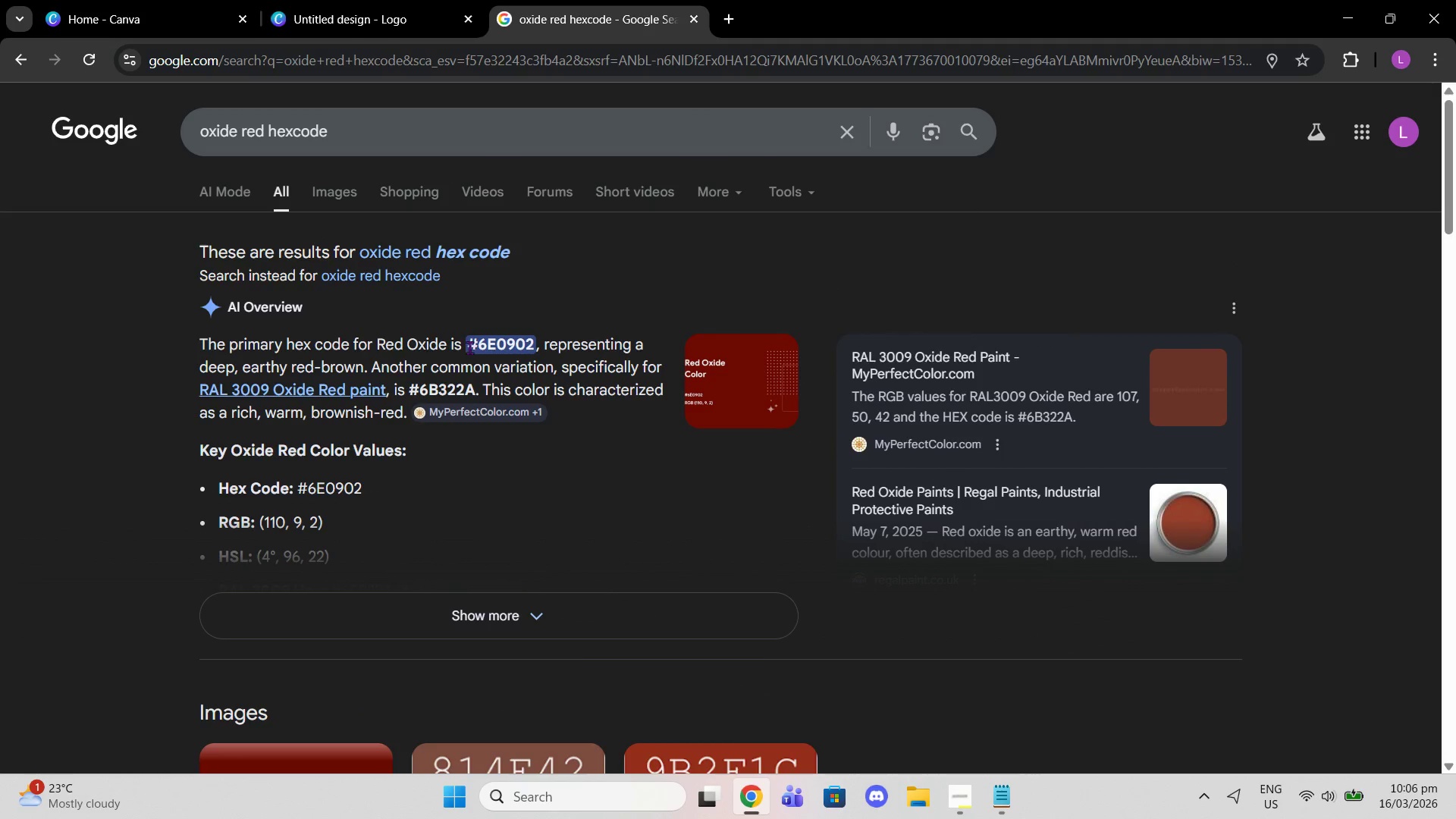 
wait(6.08)
 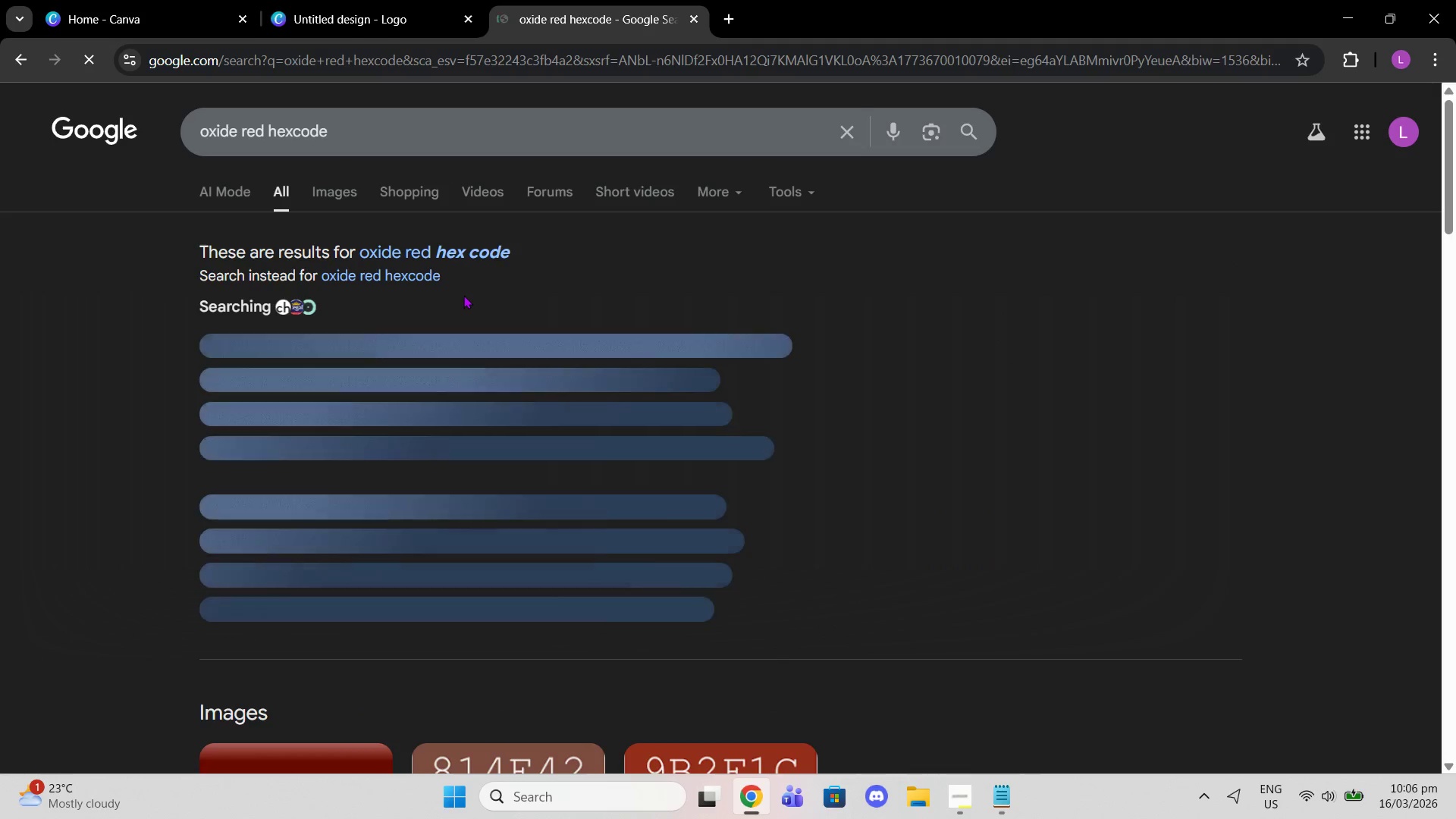 
left_click_drag(start_coordinate=[464, 341], to_coordinate=[532, 346])
 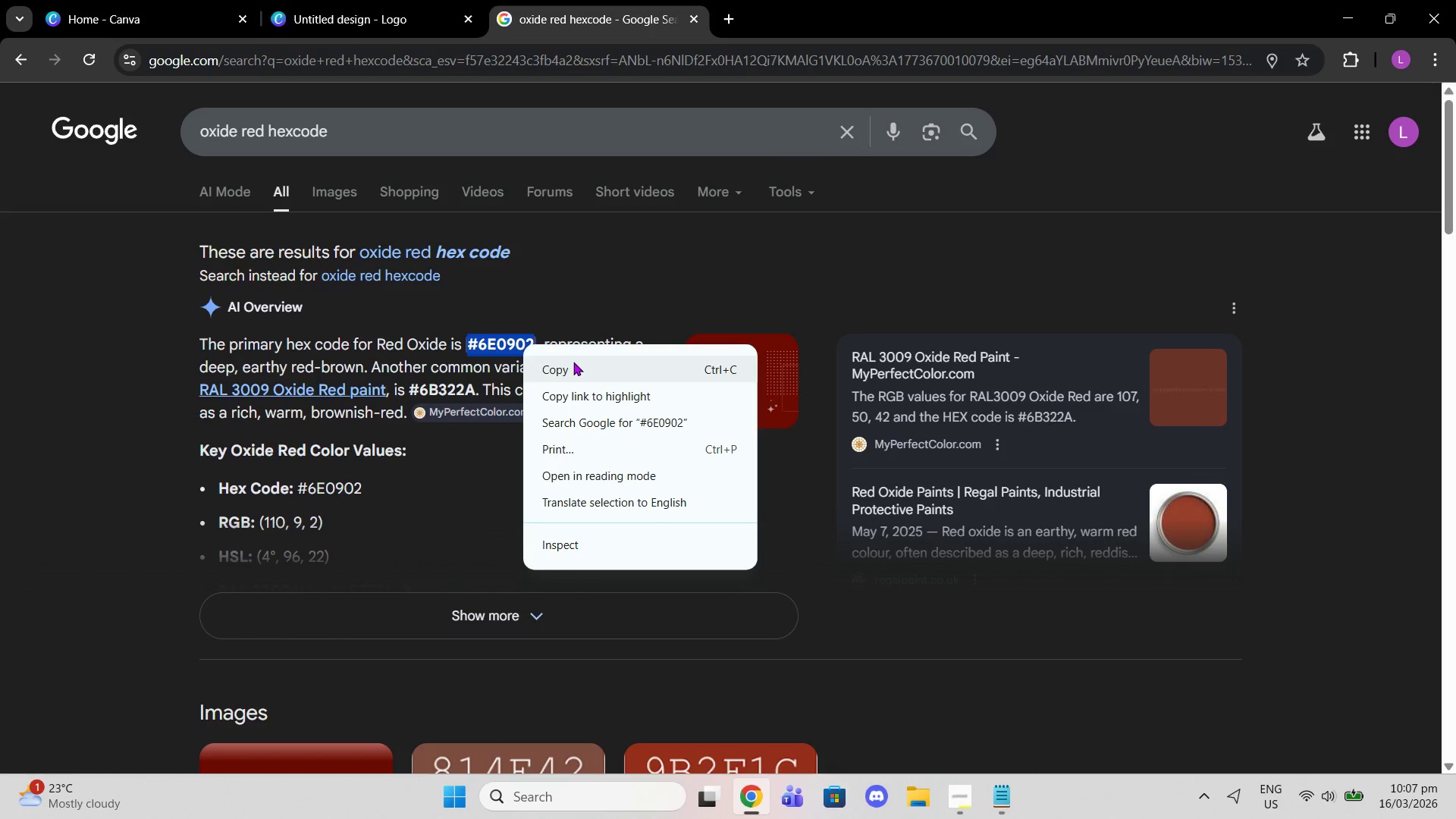 
left_click([575, 362])
 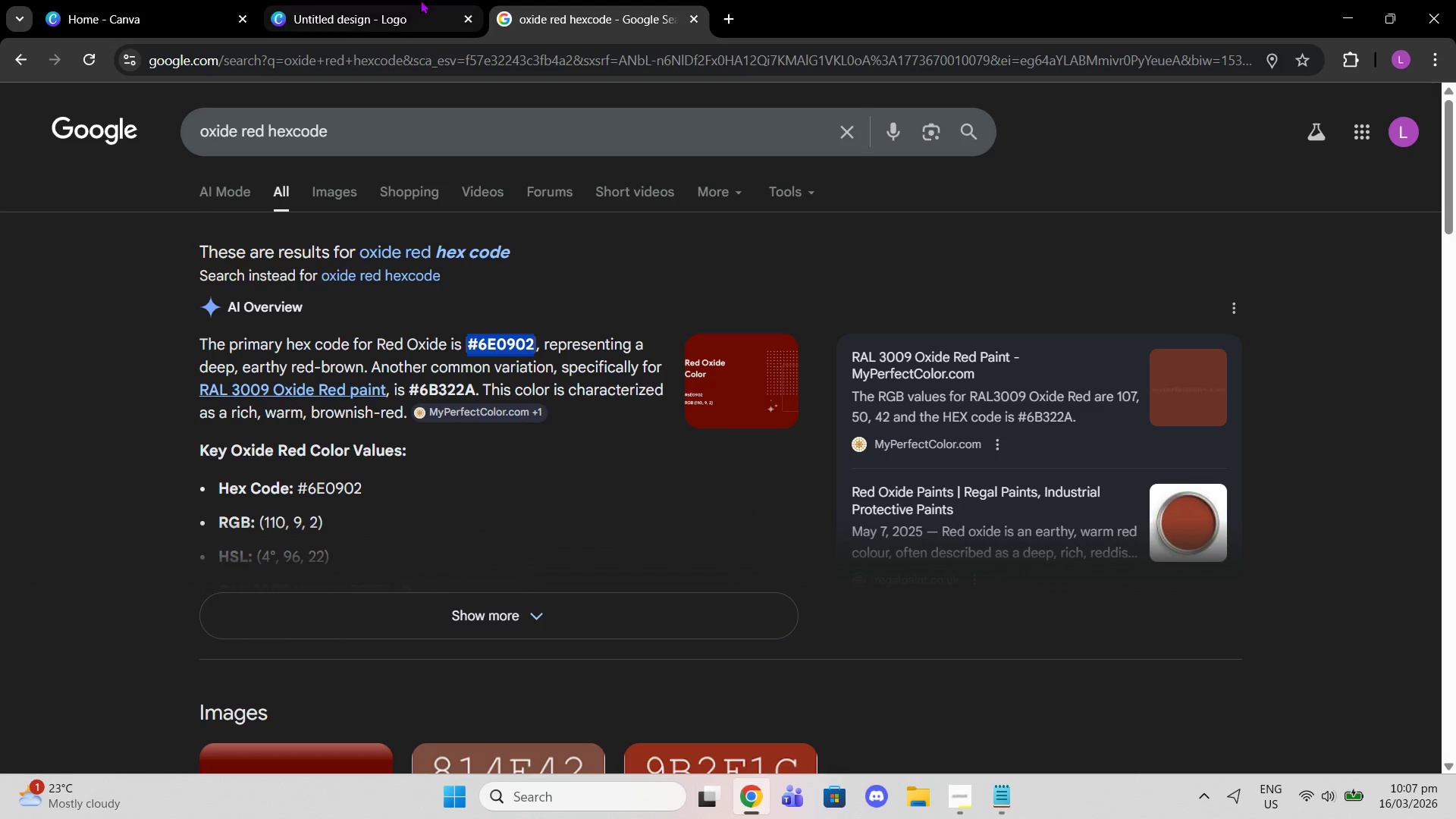 
left_click([419, 0])
 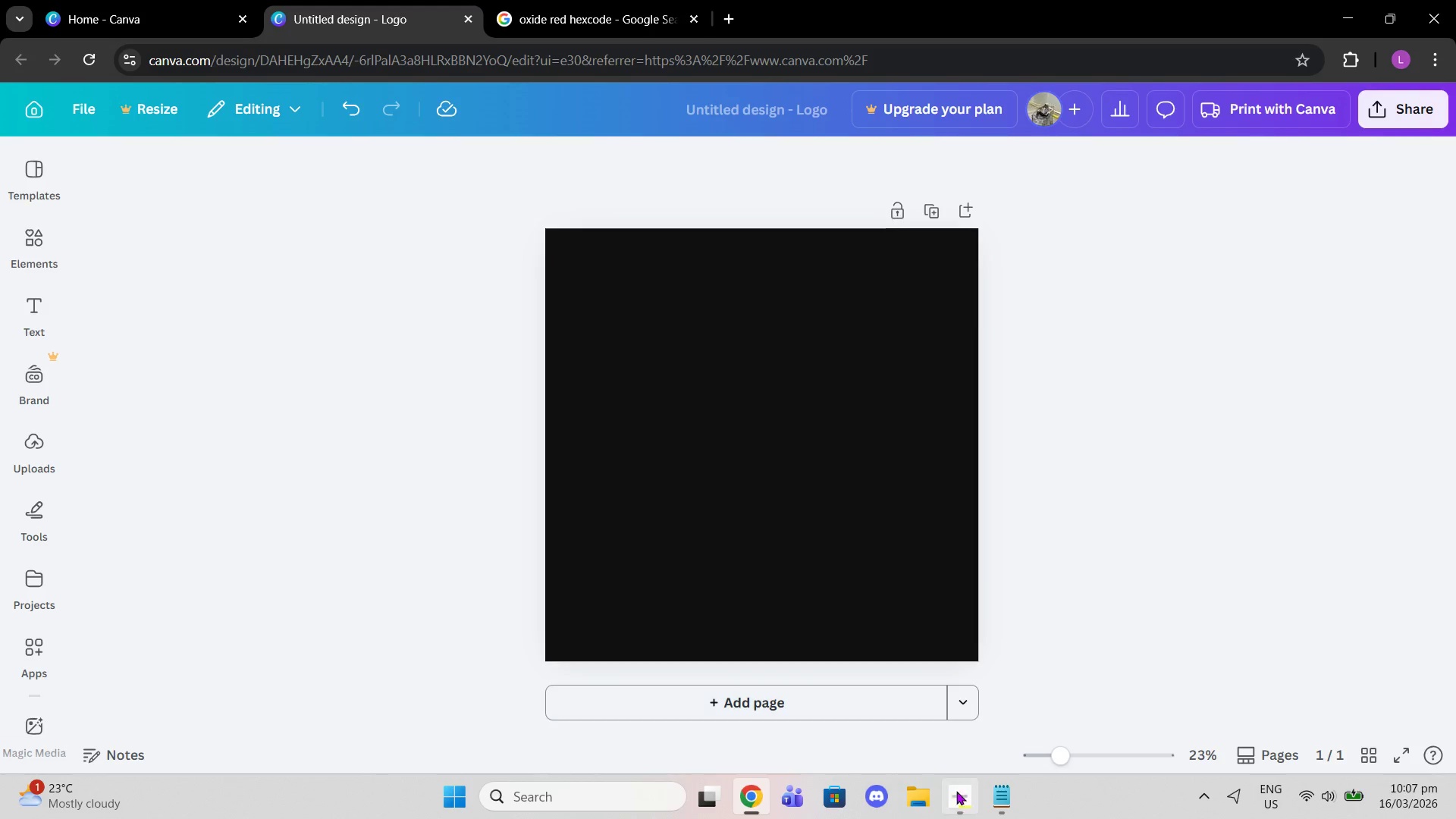 
left_click([1004, 783])
 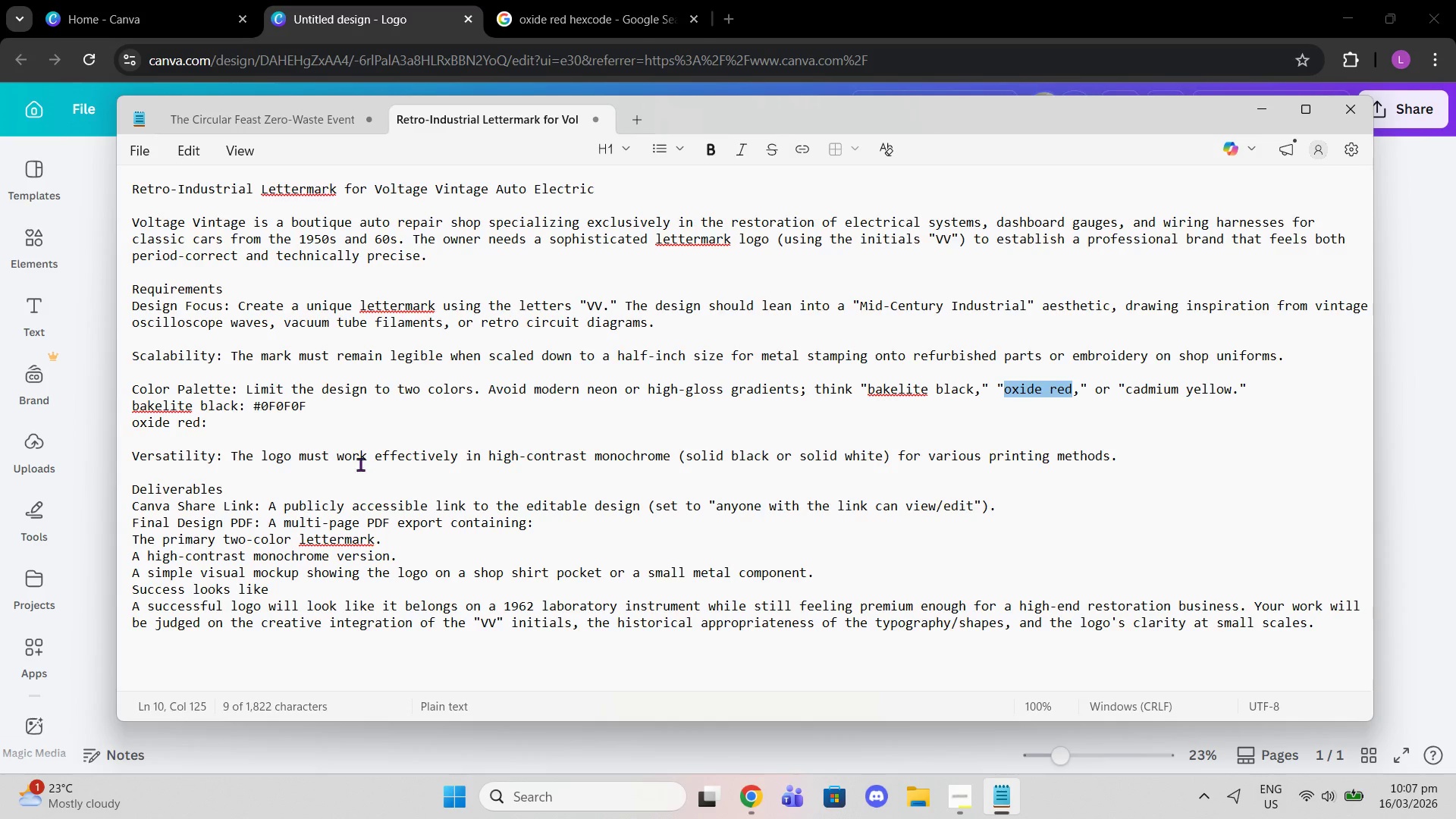 
left_click([350, 429])
 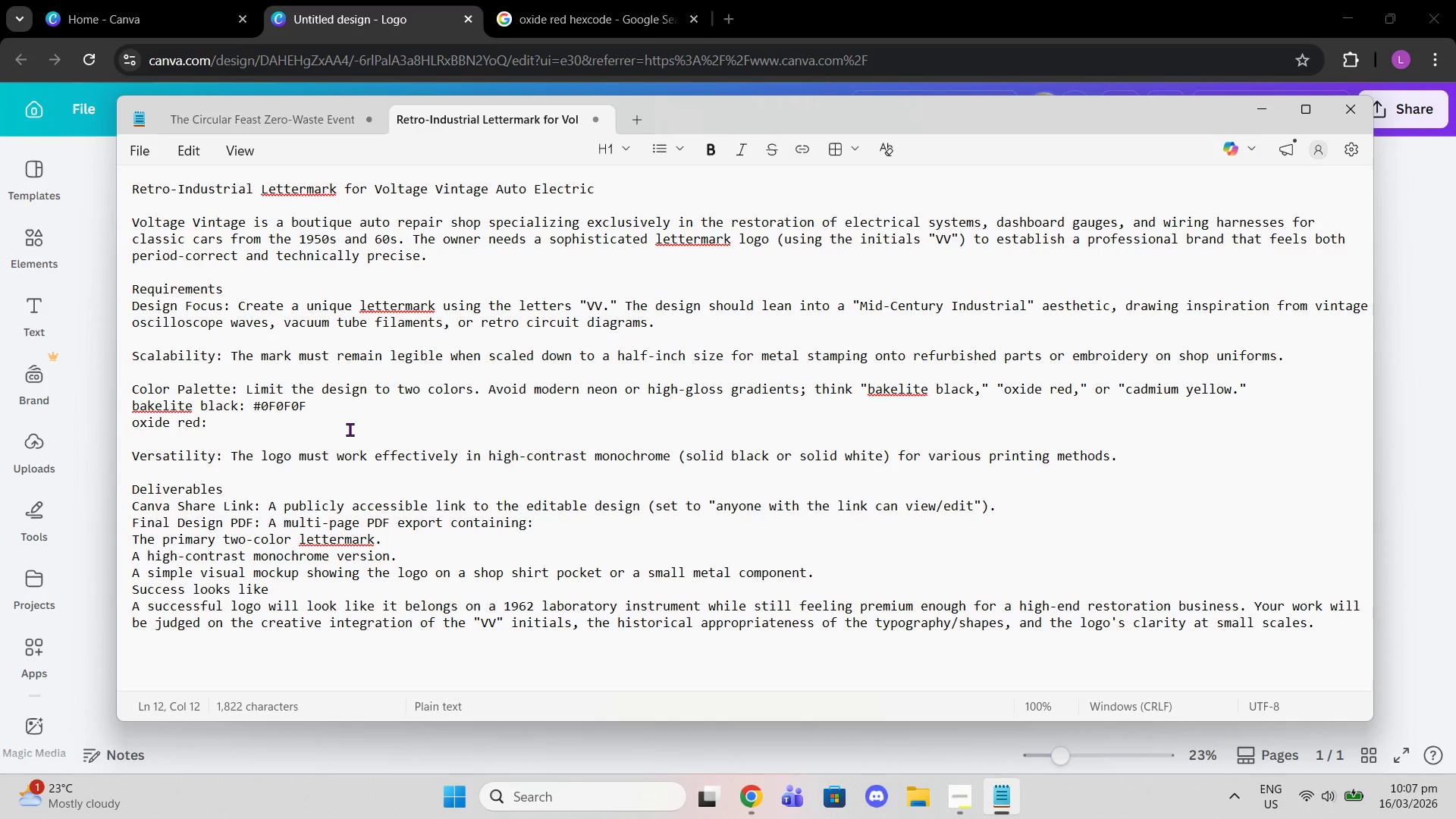 
key(Control+V)
 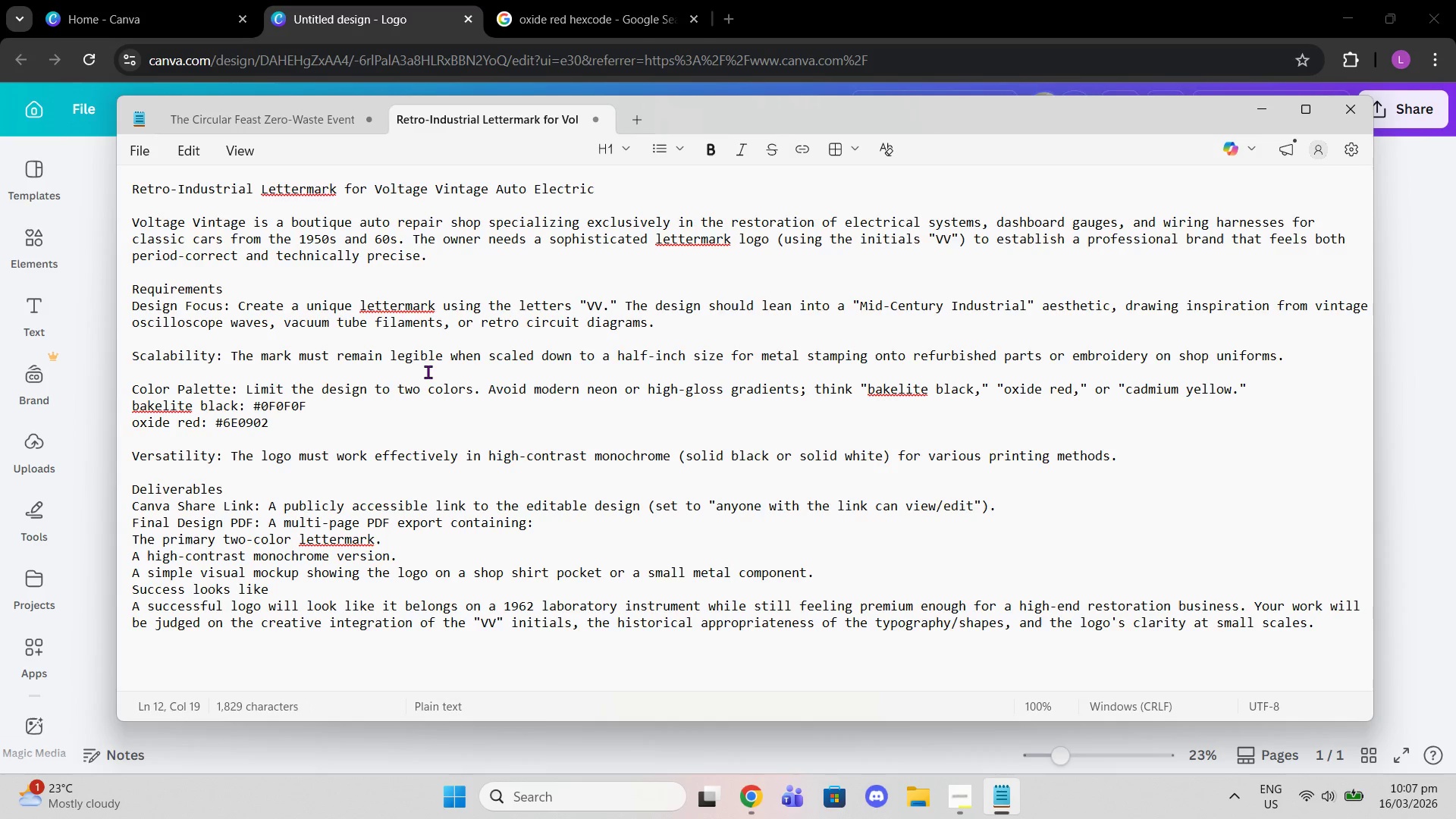 
key(Enter)
 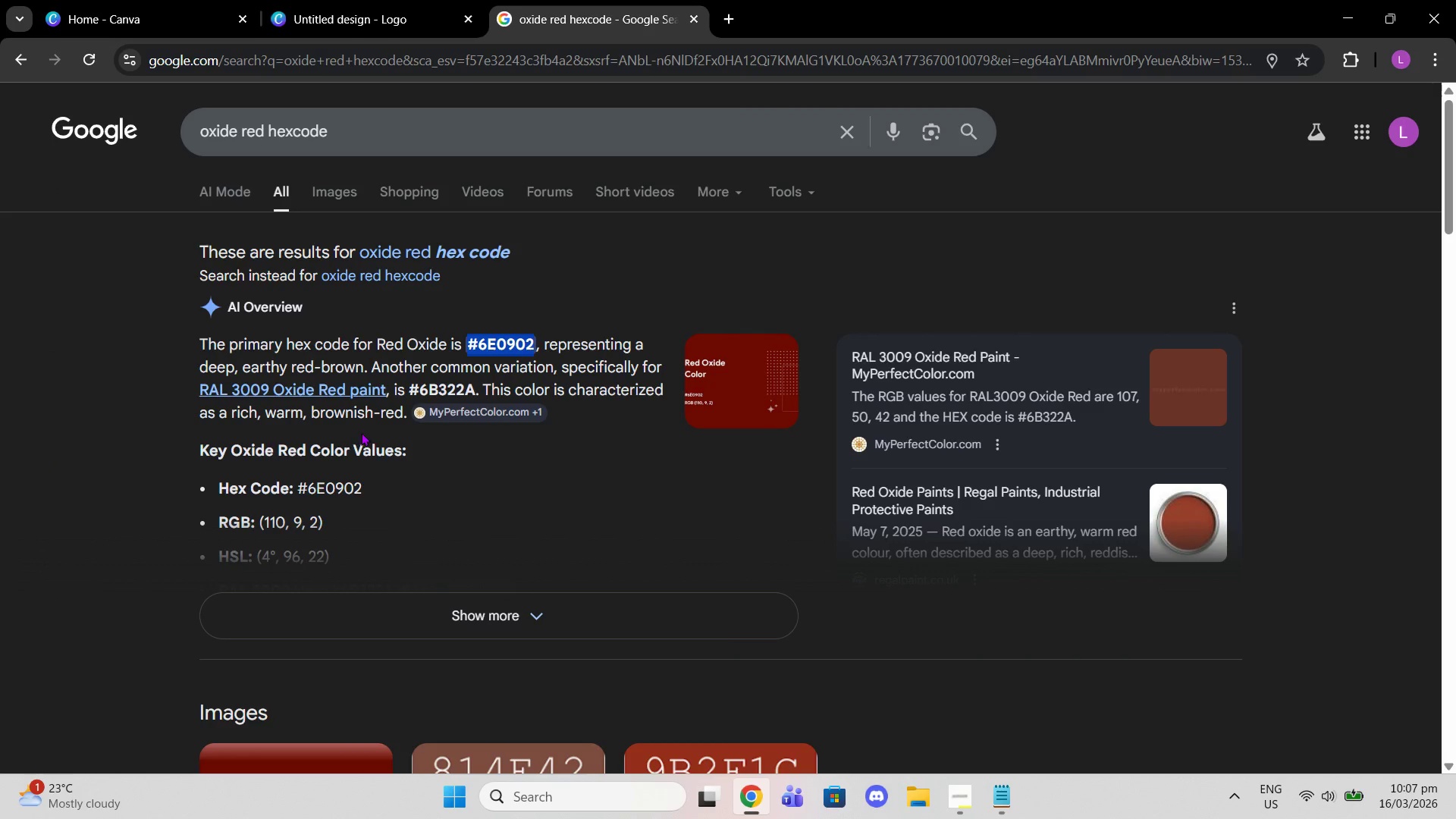 
left_click([998, 794])
 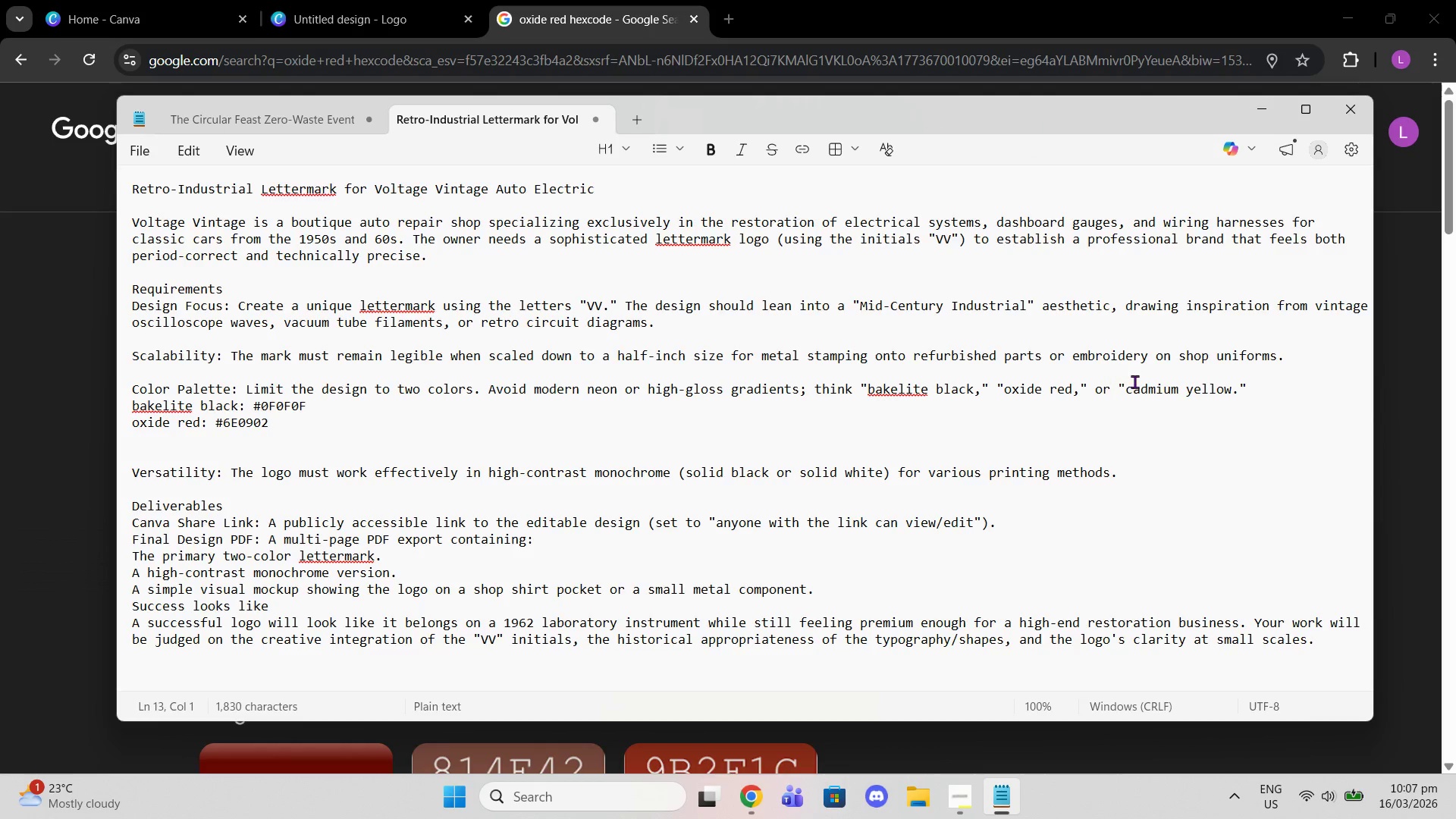 
left_click_drag(start_coordinate=[1124, 389], to_coordinate=[1234, 391])
 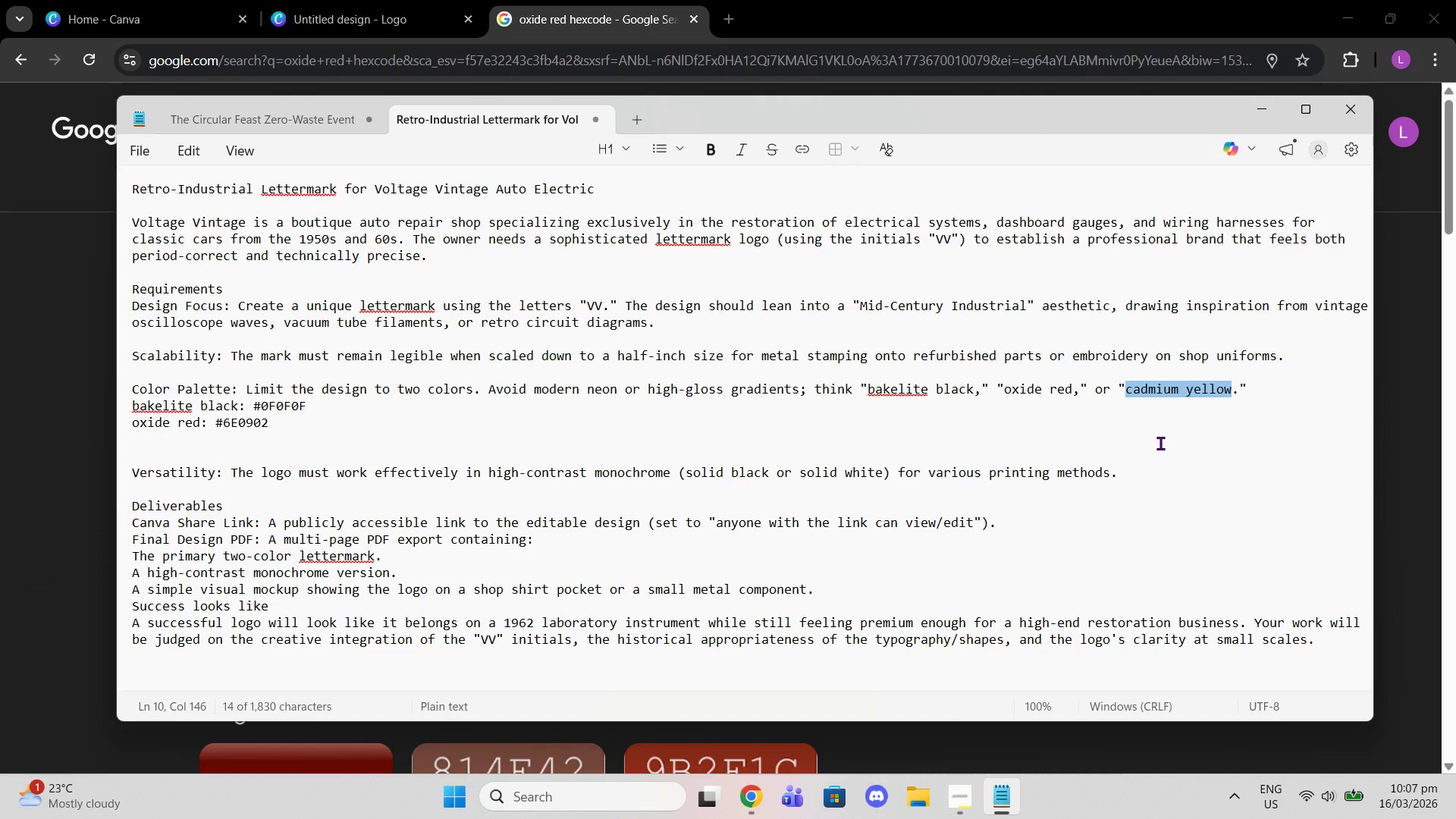 
key(Control+C)
 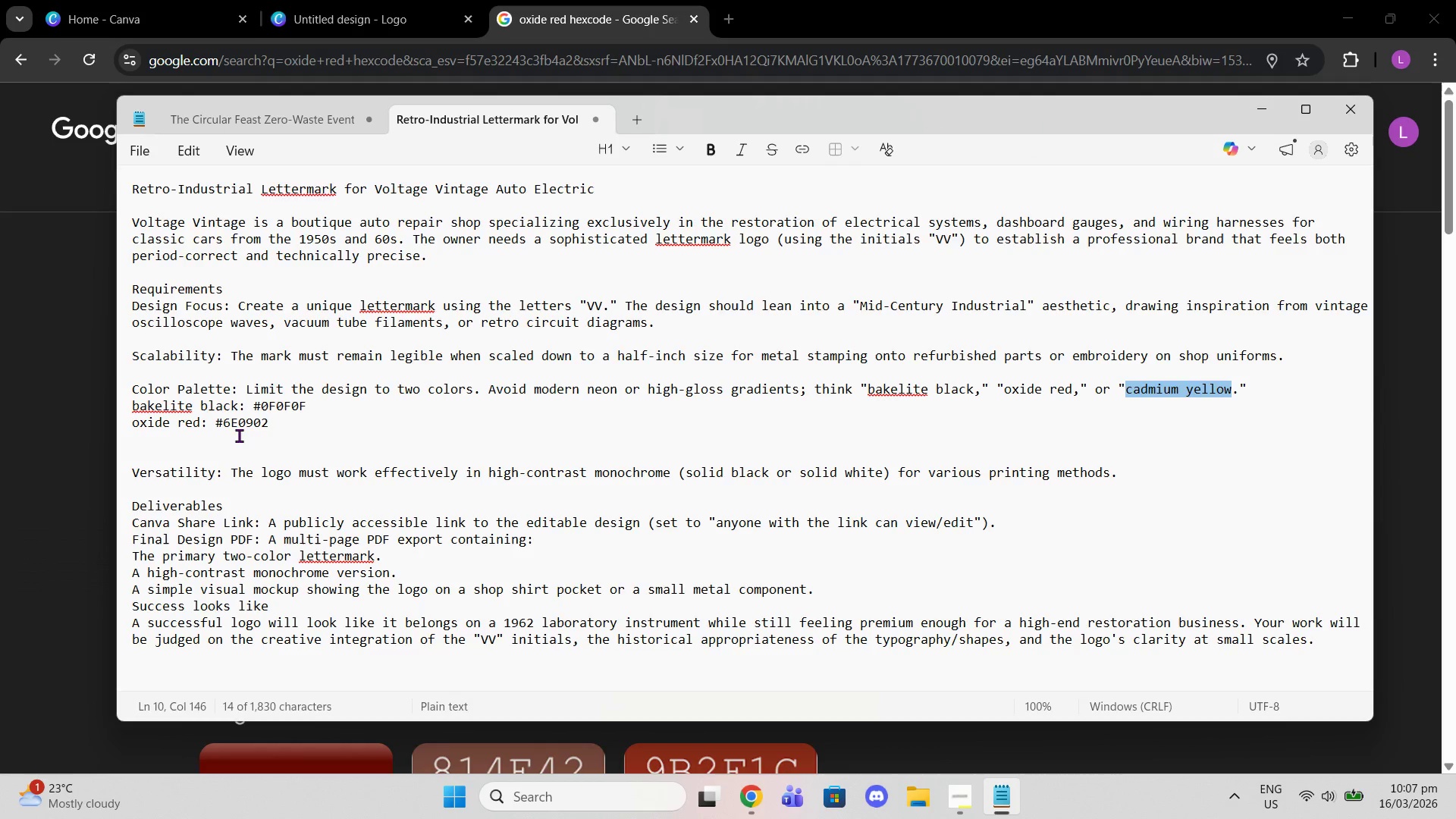 
left_click([239, 435])
 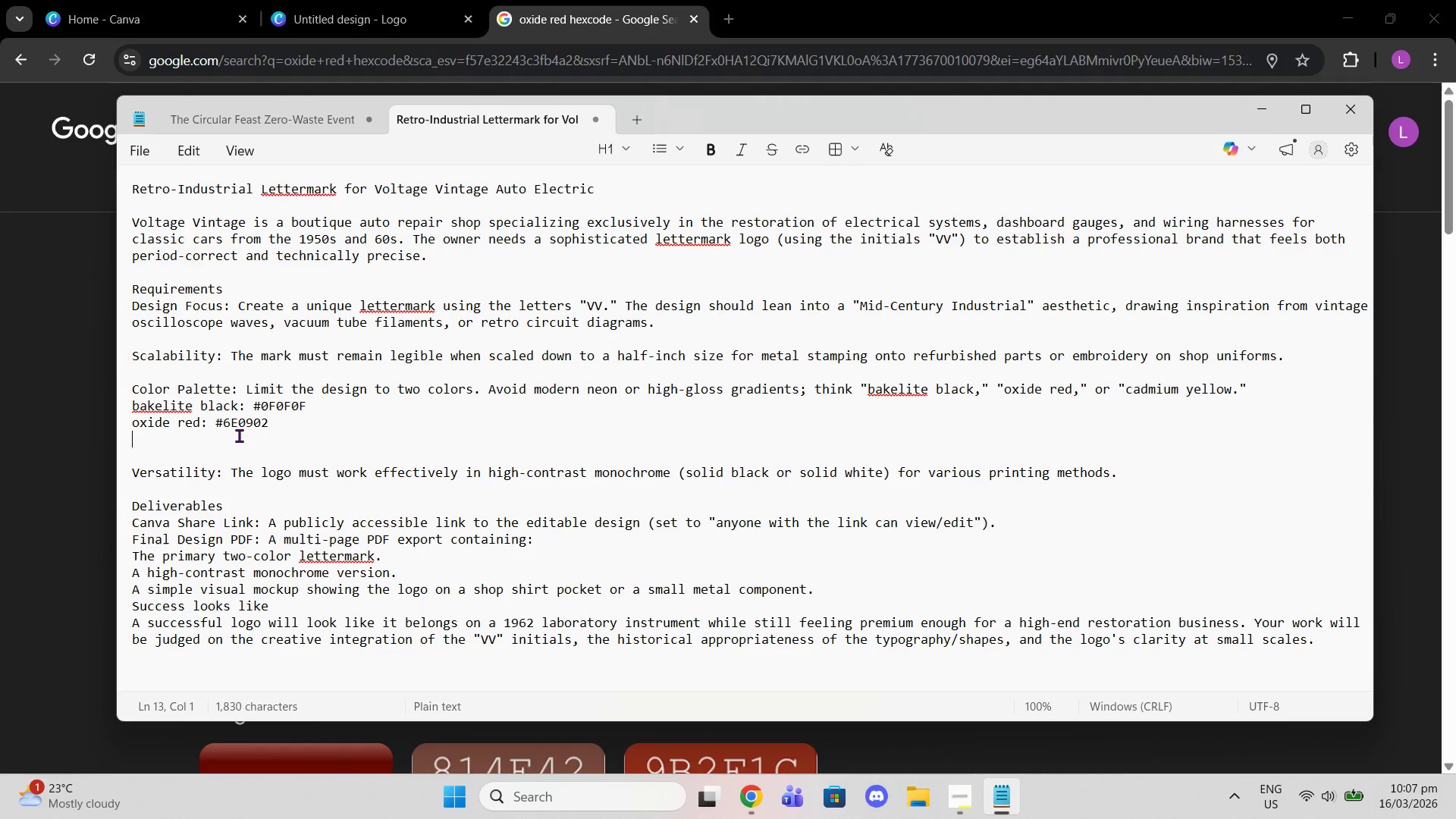 
key(Control+V)
 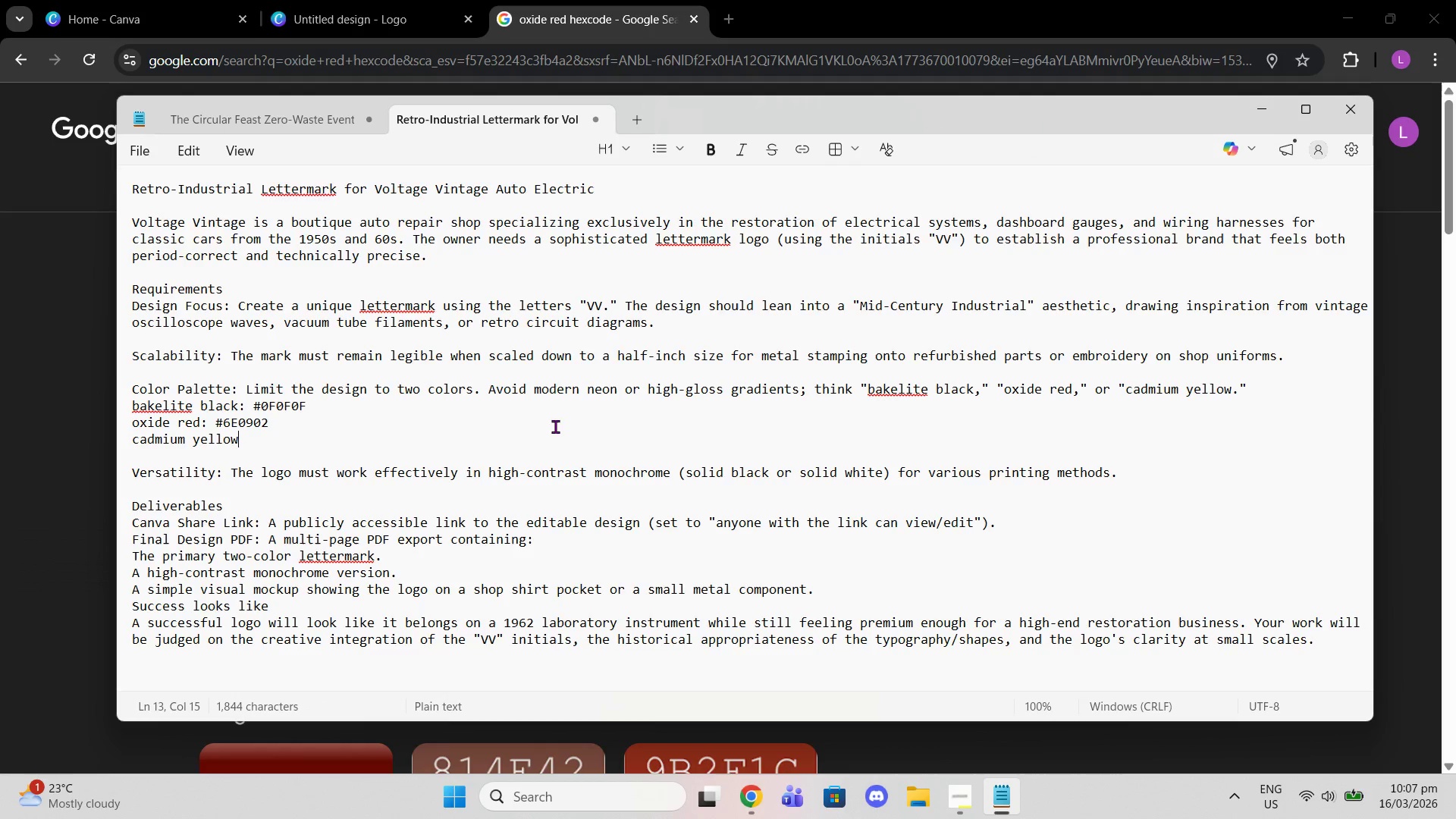 
key(Shift+Semicolon)
 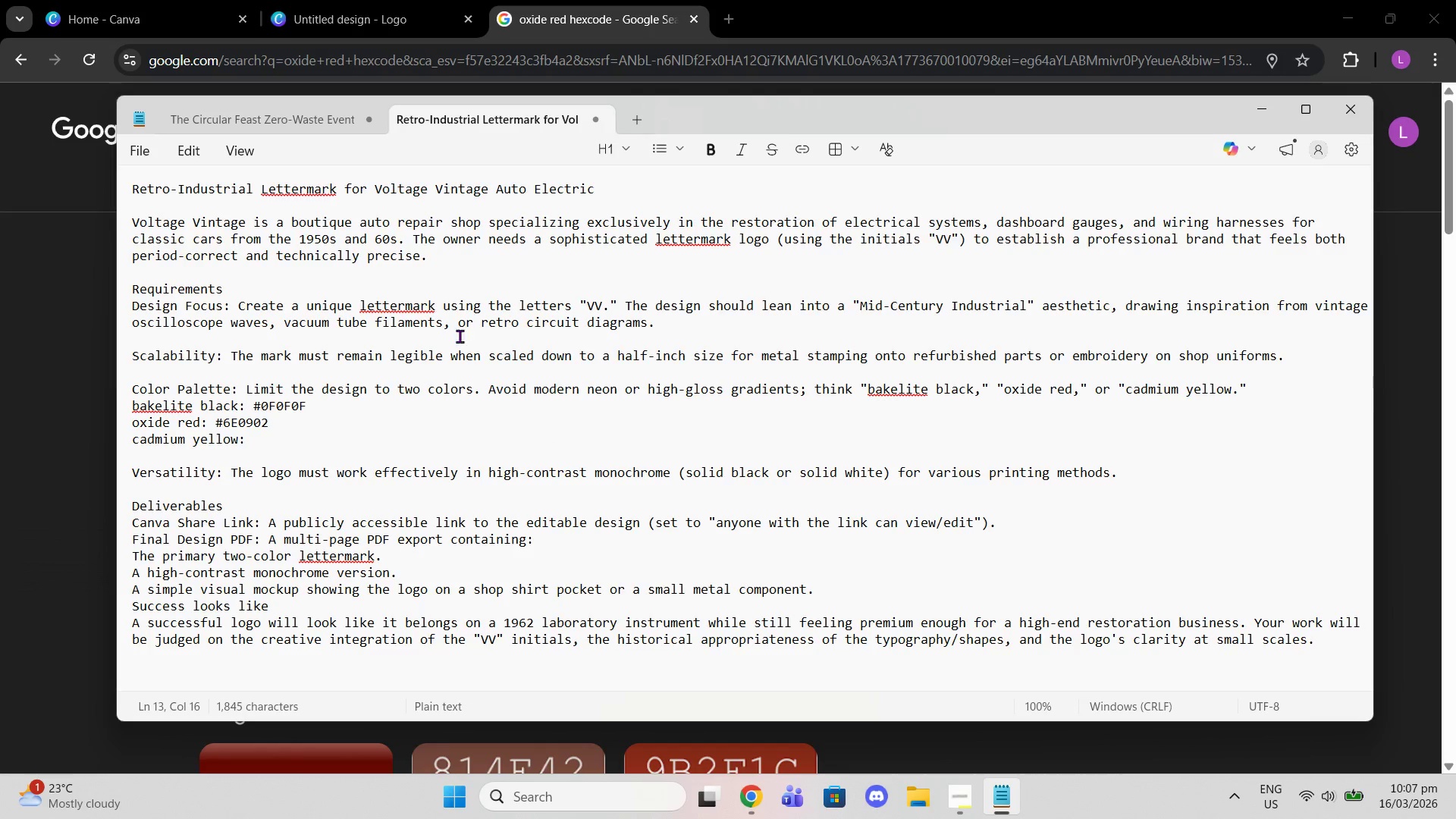 
key(Space)
 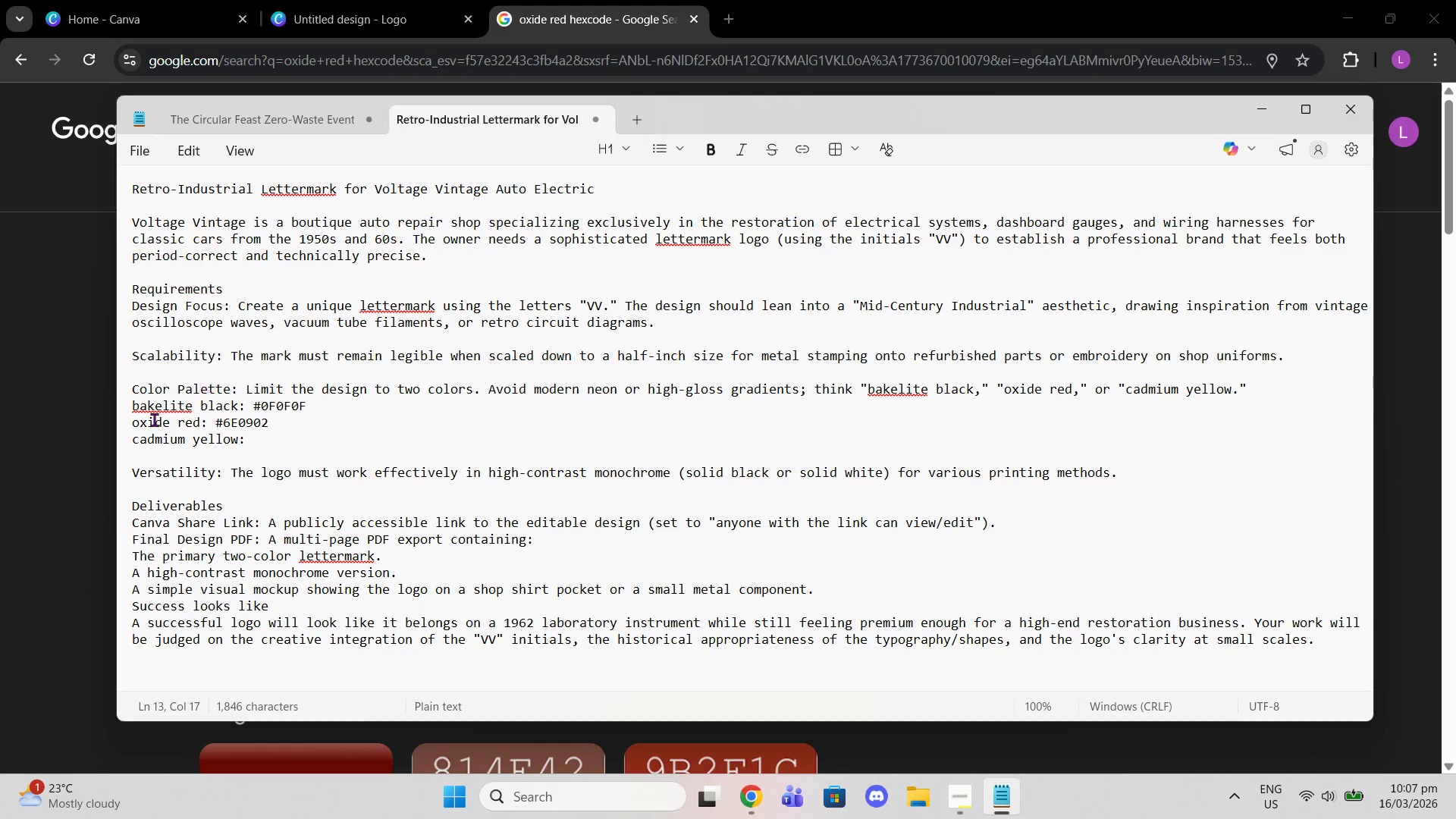 
left_click_drag(start_coordinate=[128, 437], to_coordinate=[148, 437])
 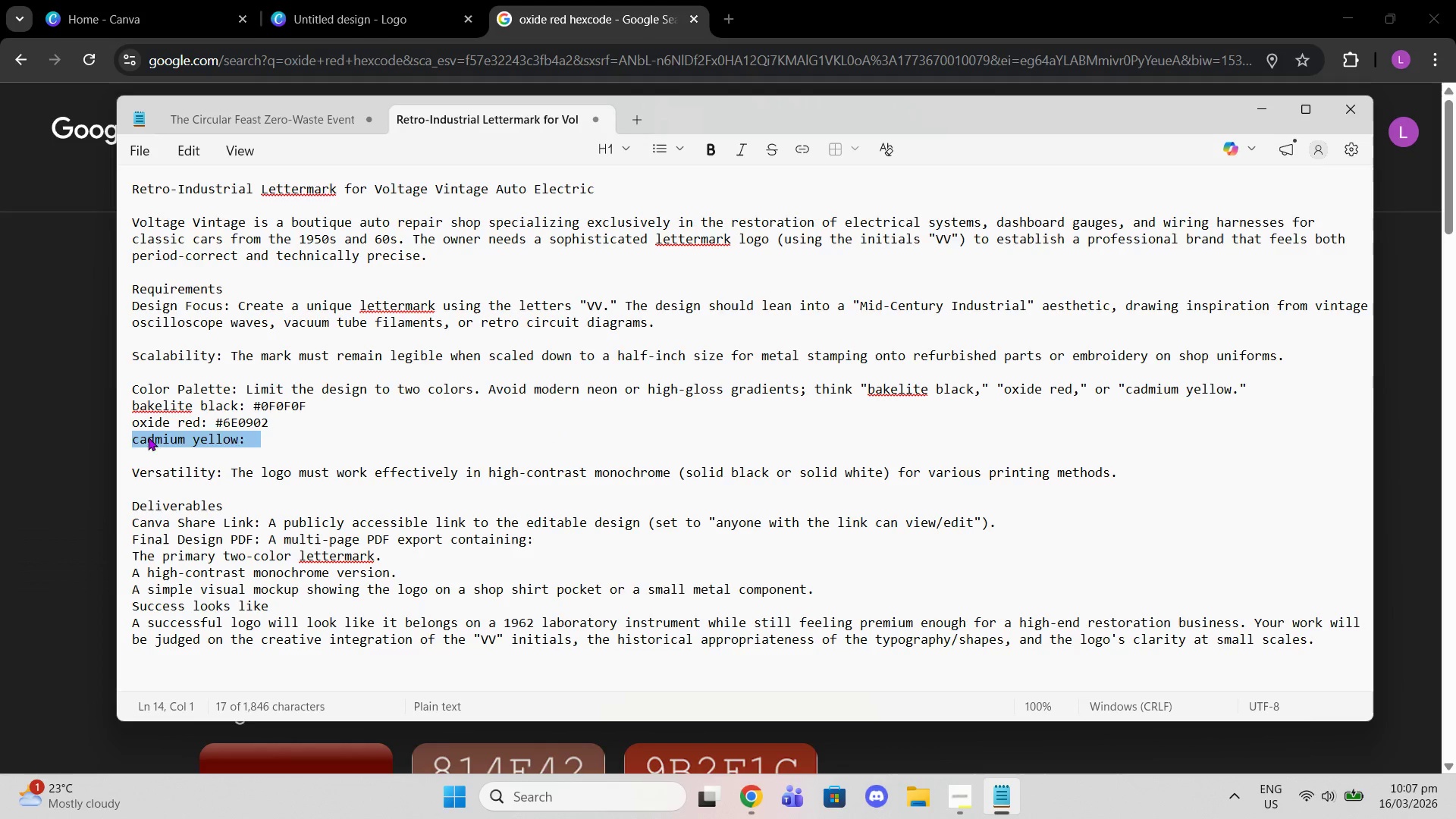 
left_click([148, 437])
 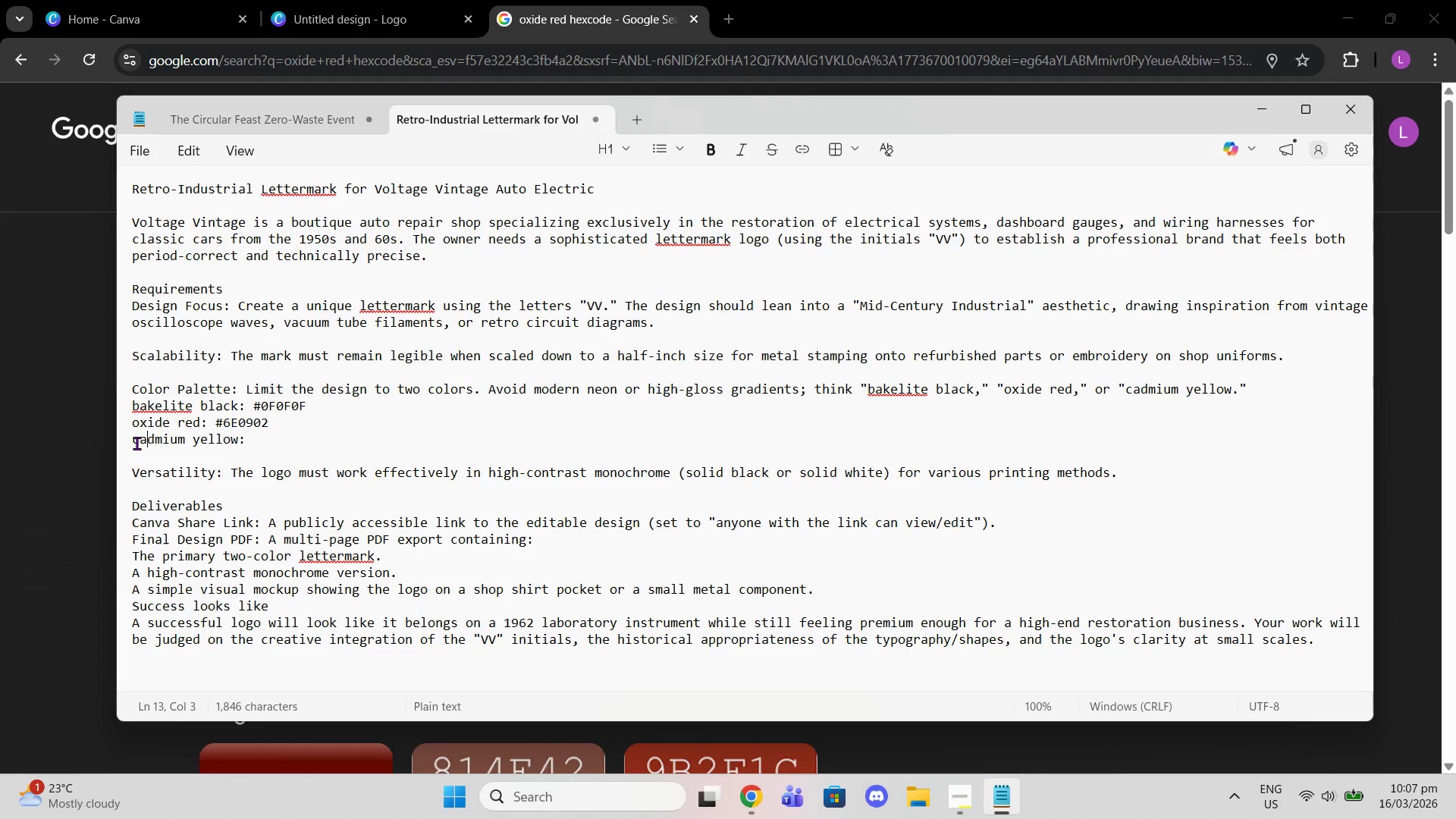 
left_click_drag(start_coordinate=[136, 443], to_coordinate=[223, 441])
 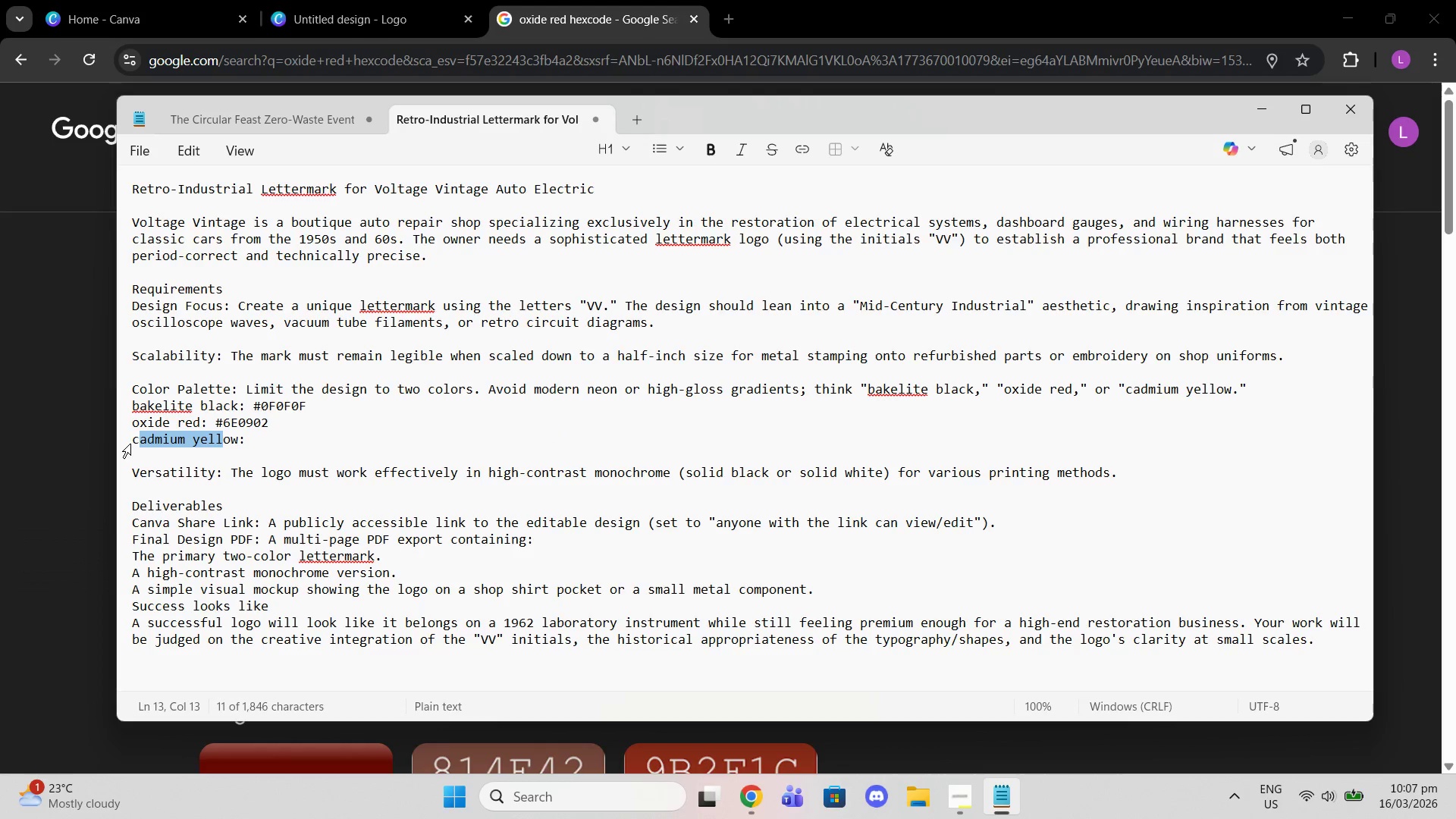 
left_click_drag(start_coordinate=[130, 444], to_coordinate=[160, 443])
 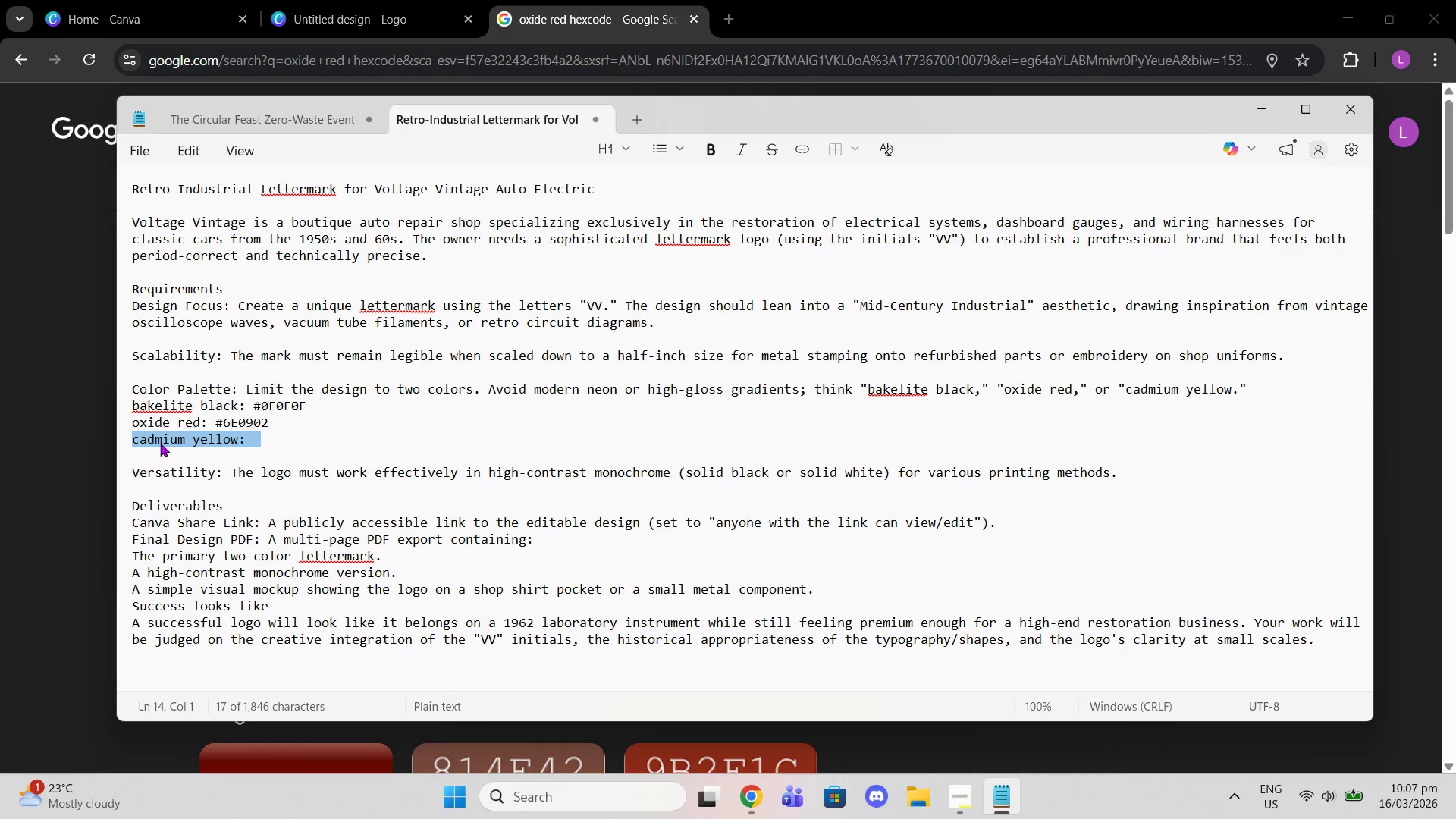 
left_click([160, 443])
 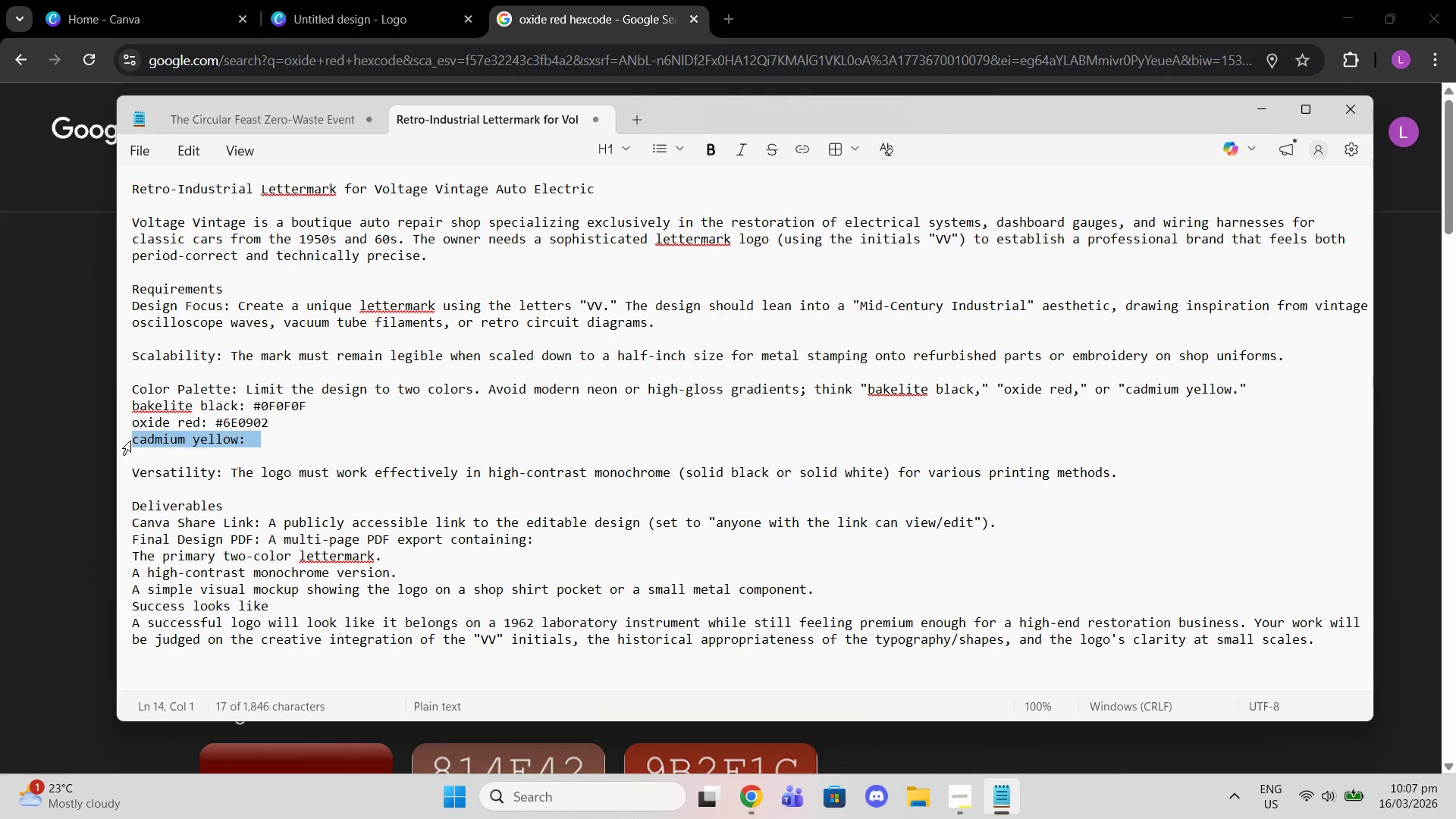 
left_click_drag(start_coordinate=[130, 441], to_coordinate=[167, 439])
 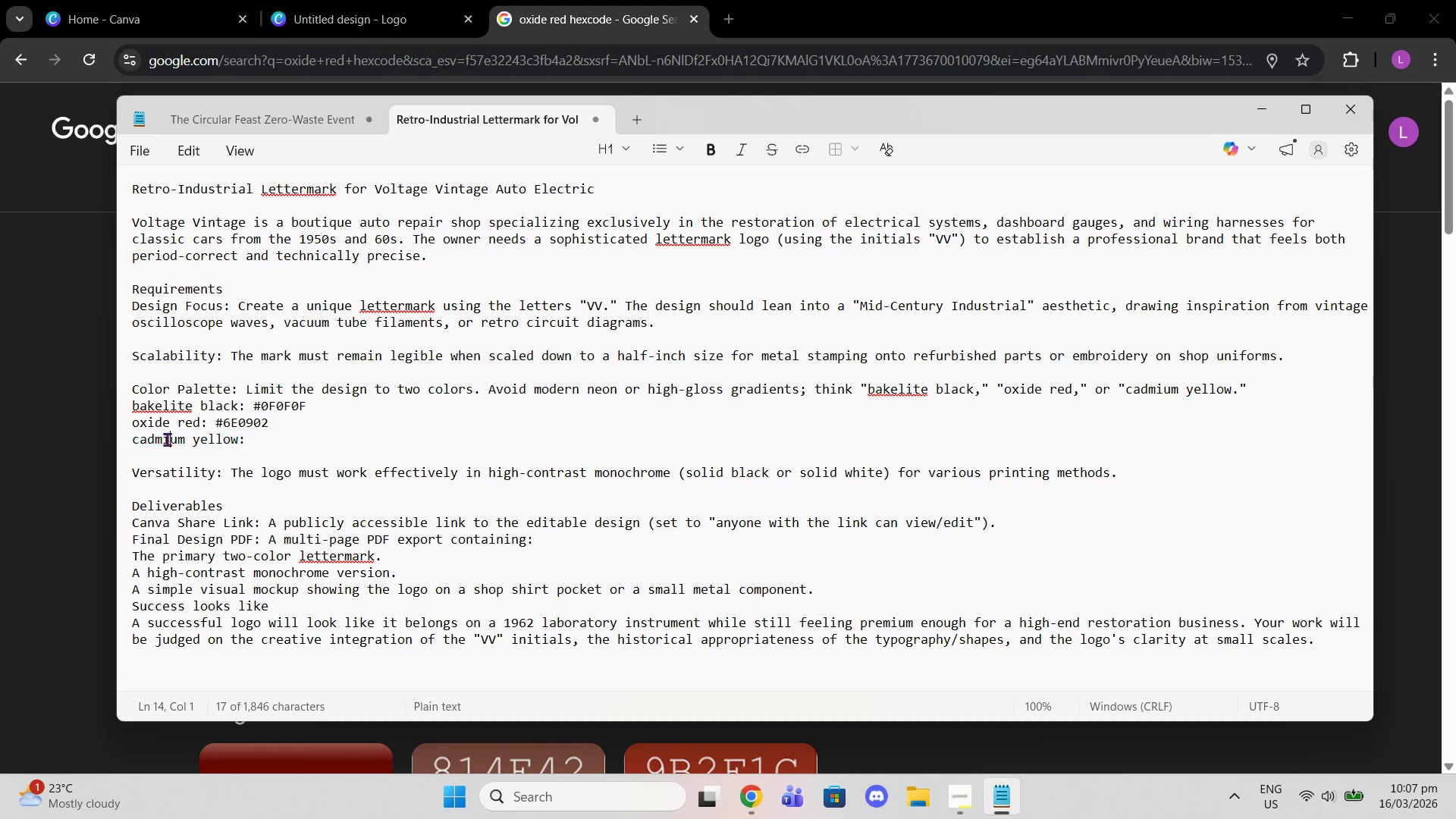 
left_click([167, 439])
 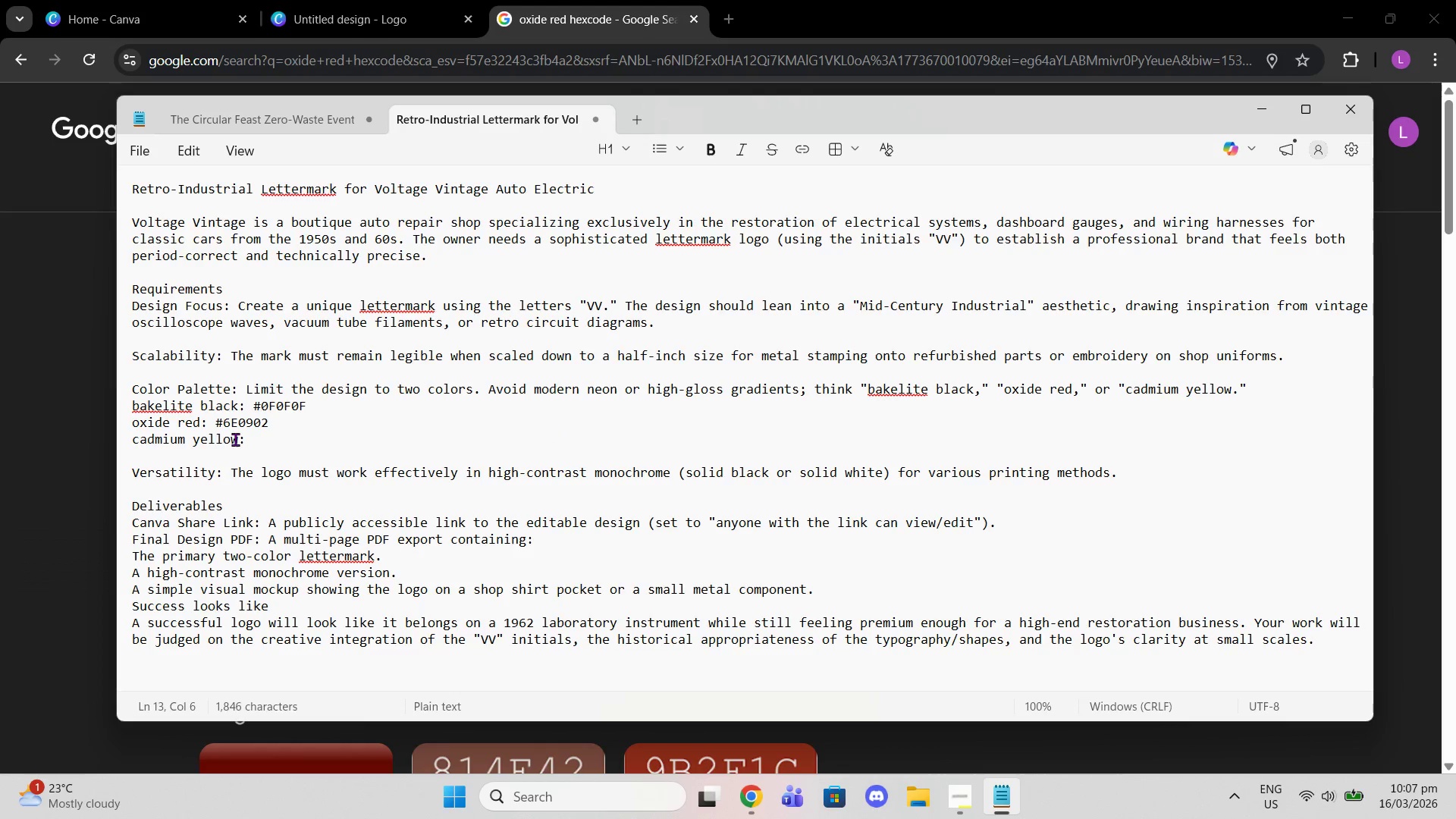 
left_click_drag(start_coordinate=[238, 439], to_coordinate=[130, 441])
 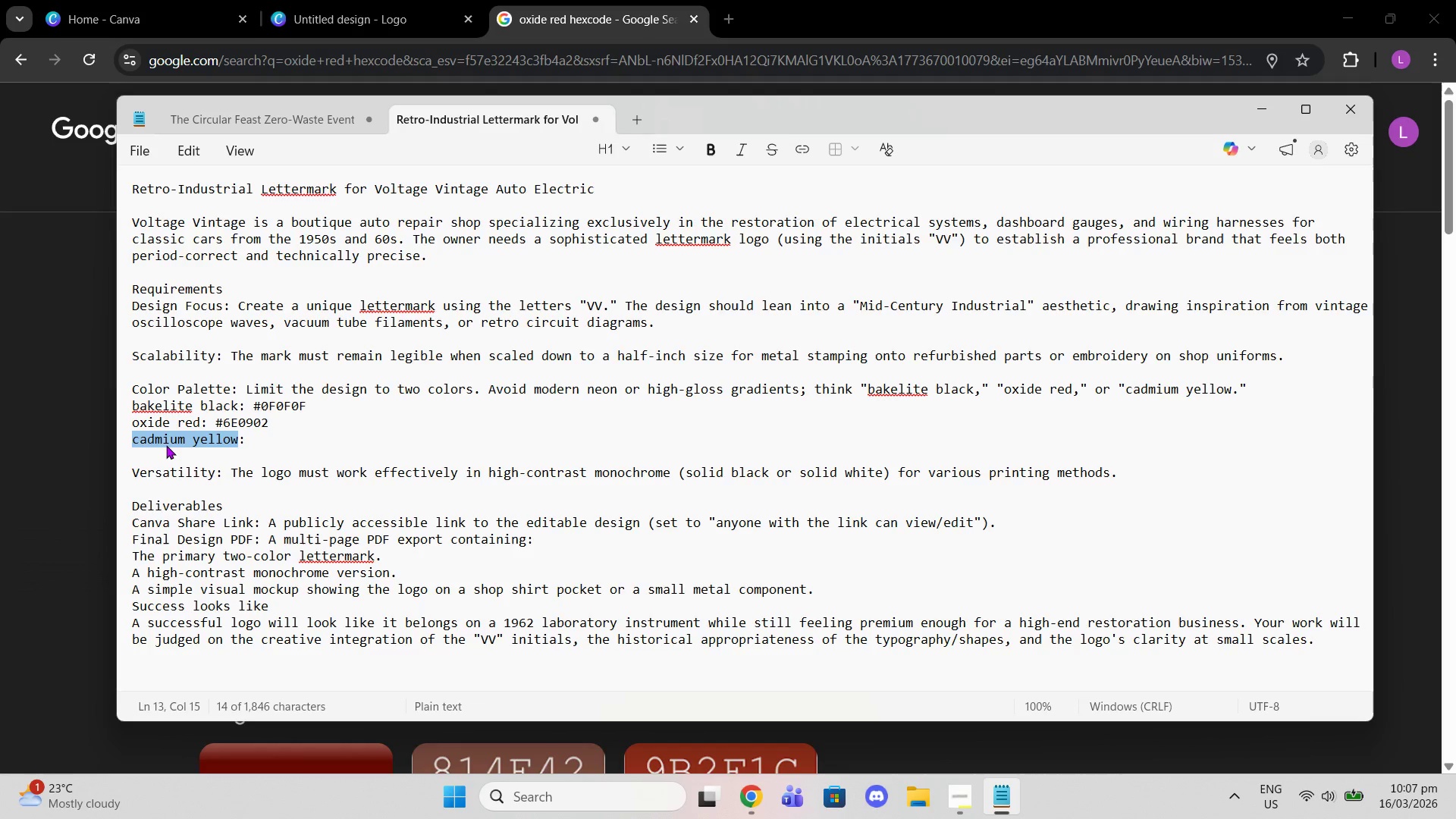 
key(Control+C)
 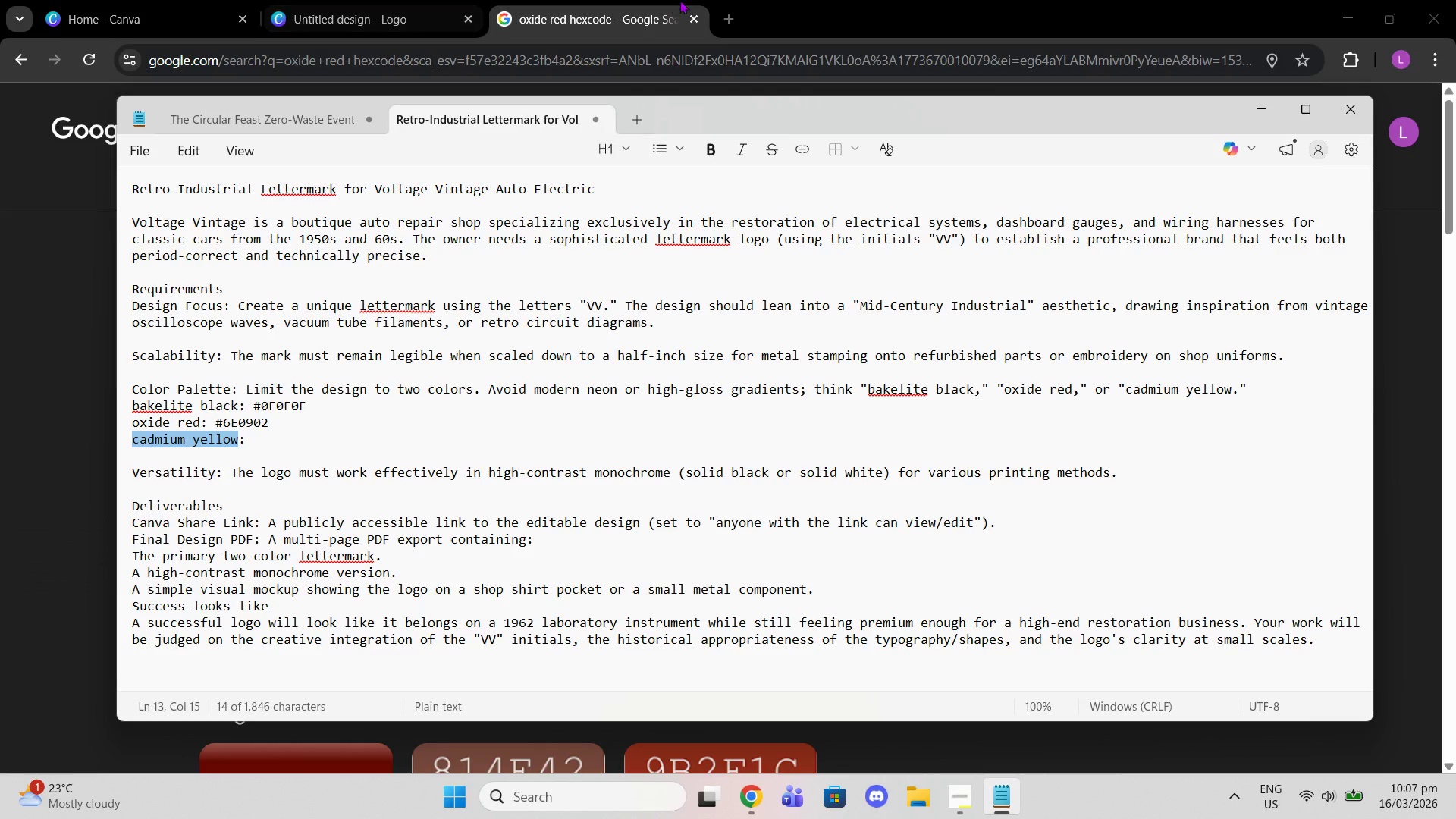 
left_click([833, 0])
 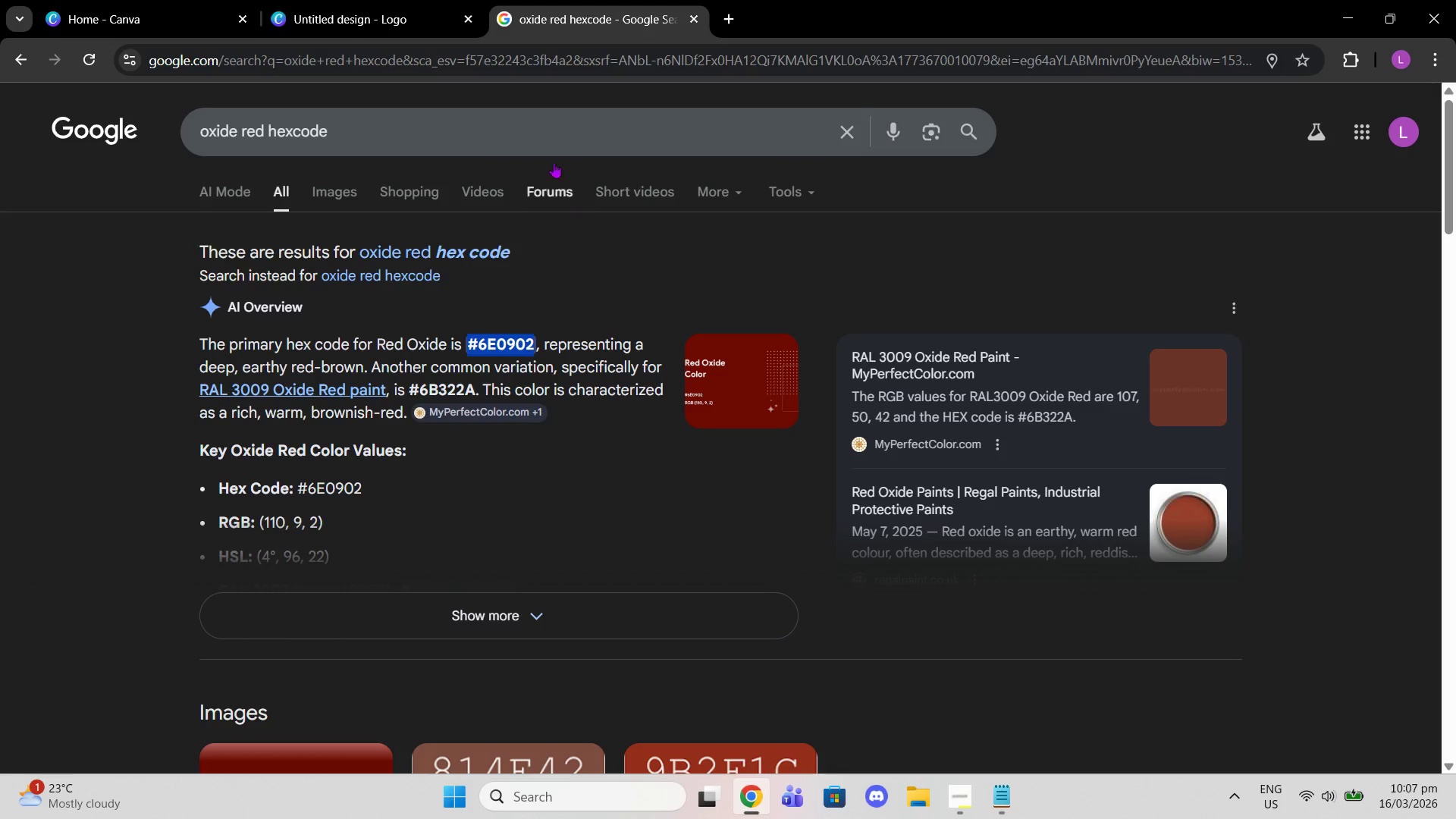 
left_click_drag(start_coordinate=[529, 140], to_coordinate=[71, 147])
 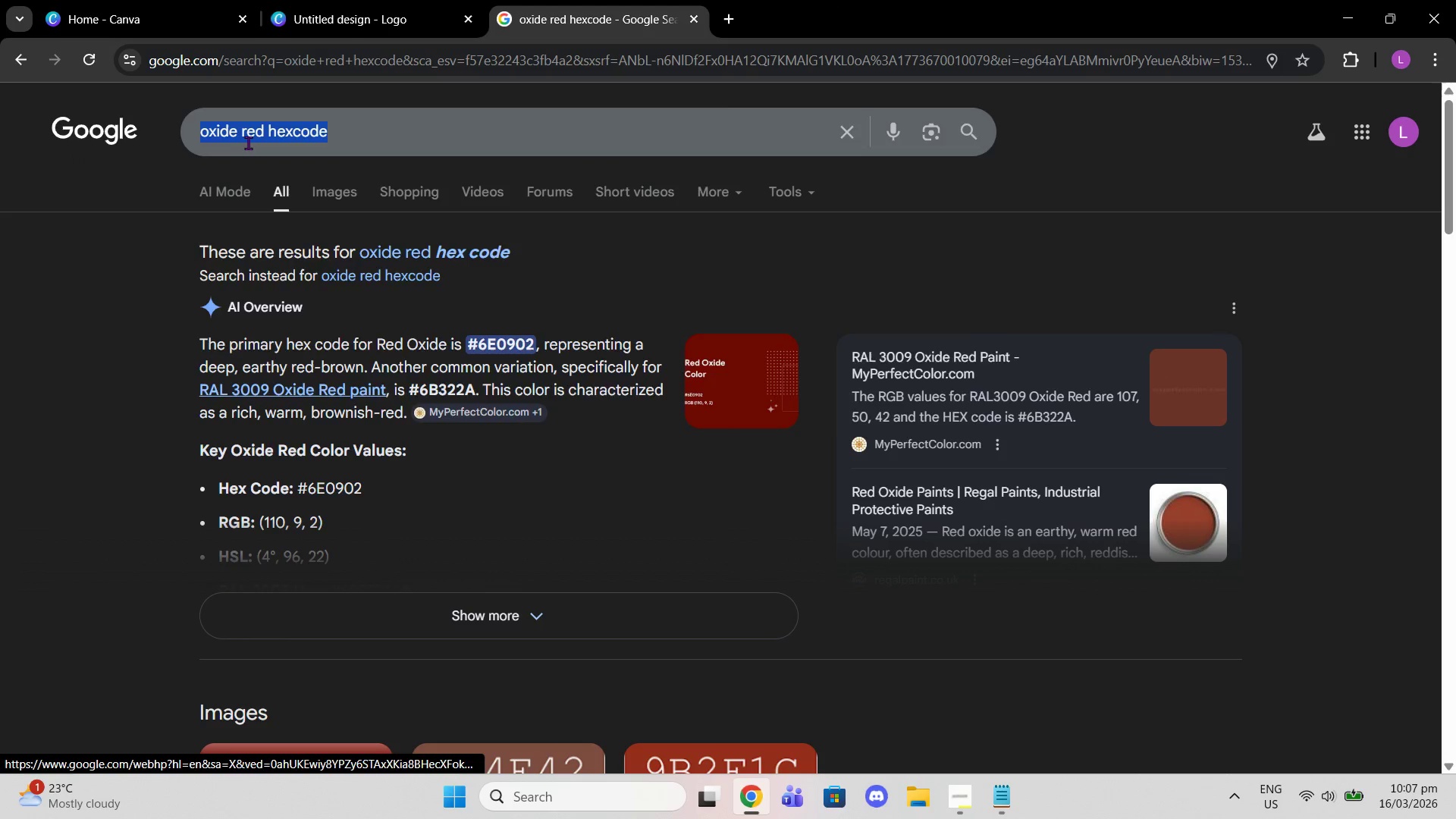 
left_click([249, 143])
 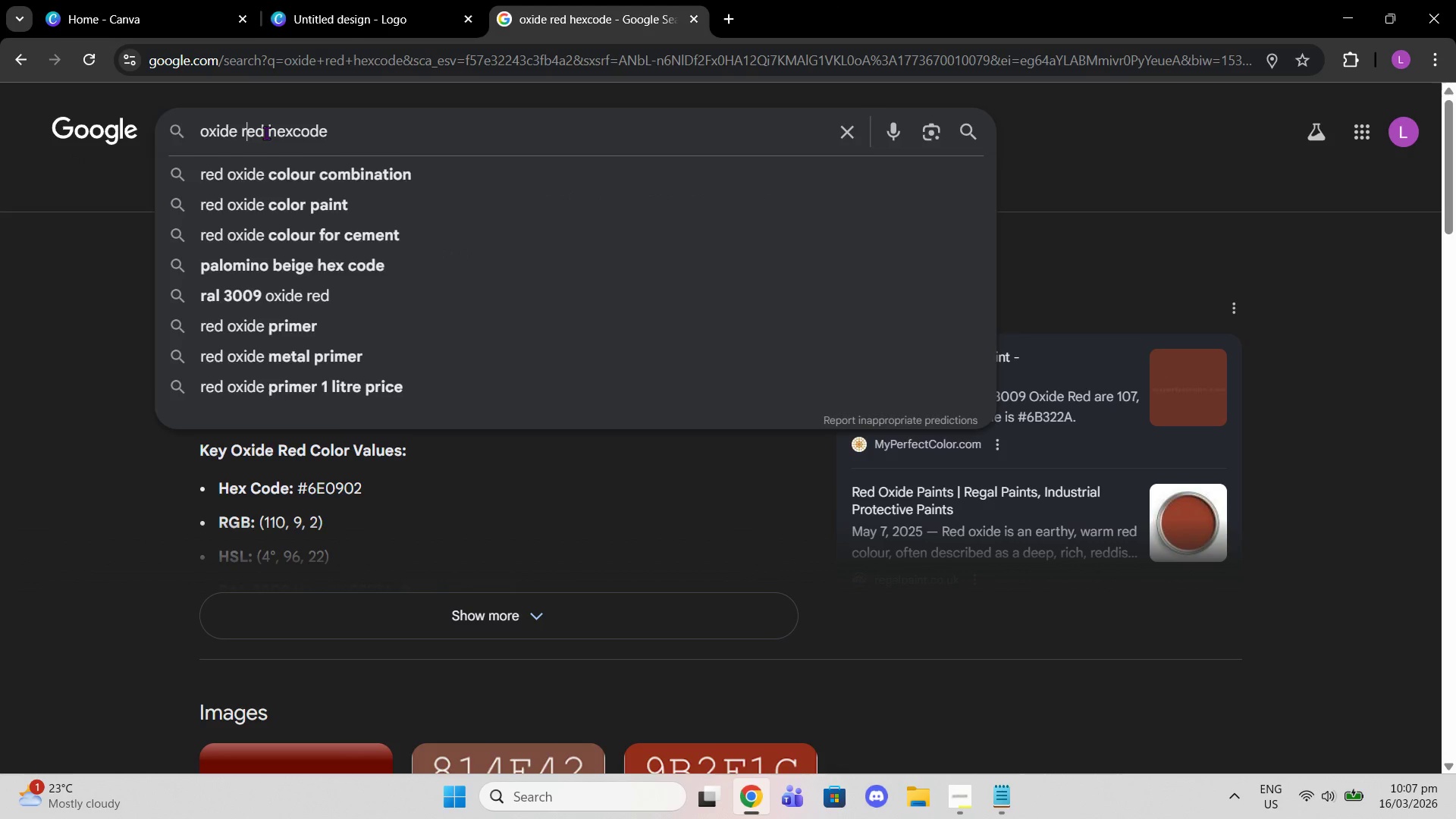 
left_click_drag(start_coordinate=[266, 133], to_coordinate=[118, 134])
 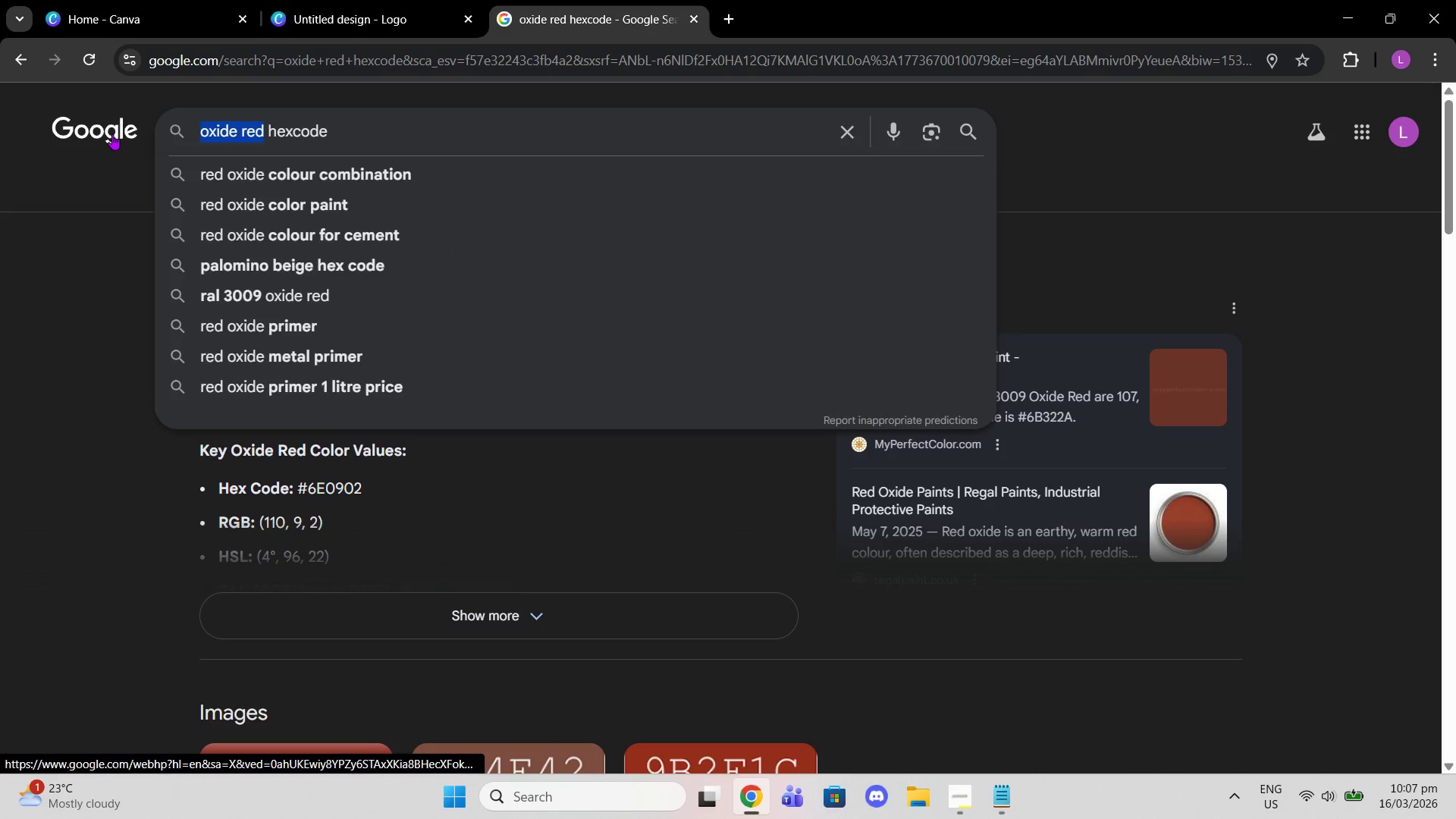 
key(Control+V)
 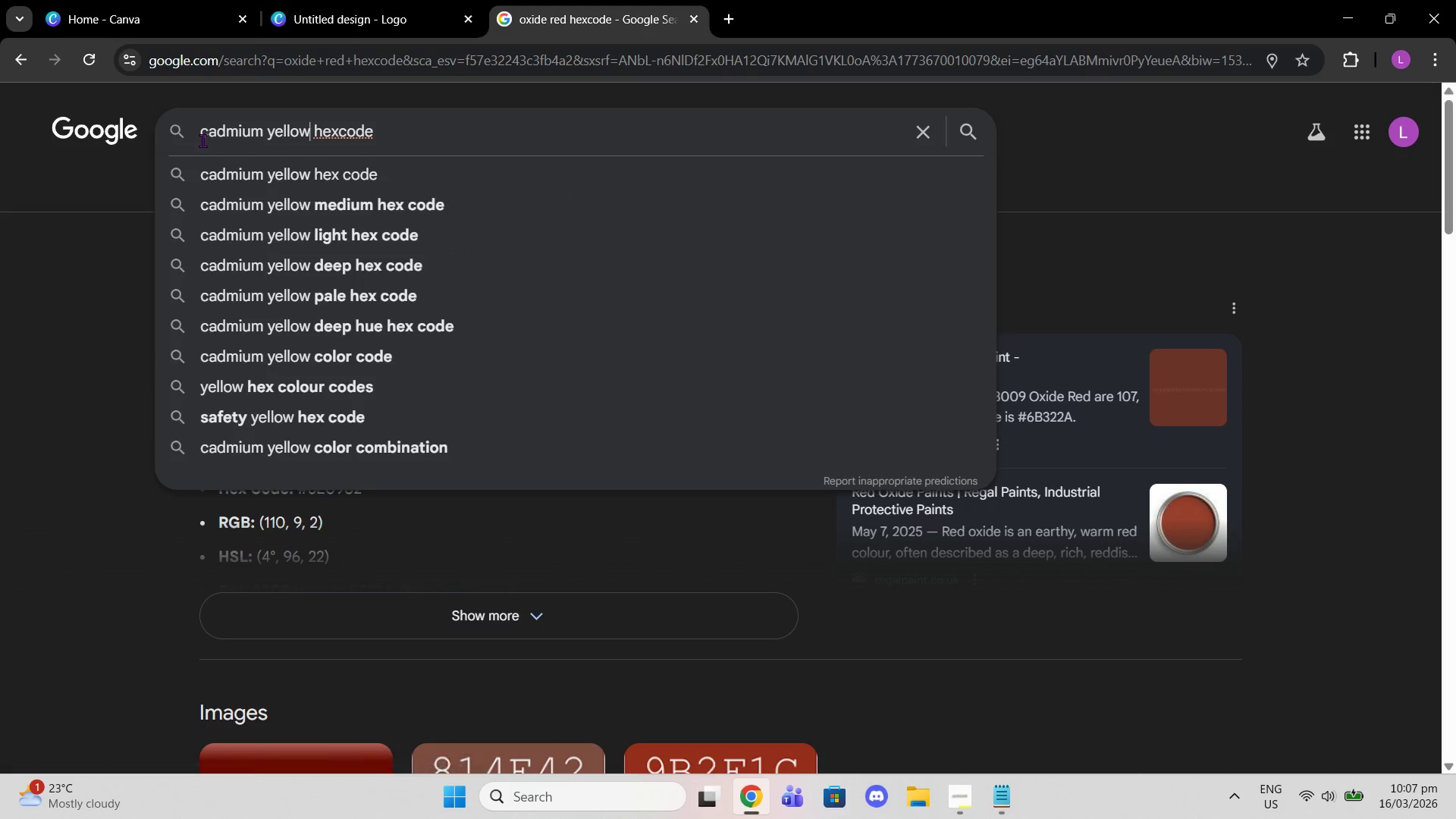 
key(Enter)
 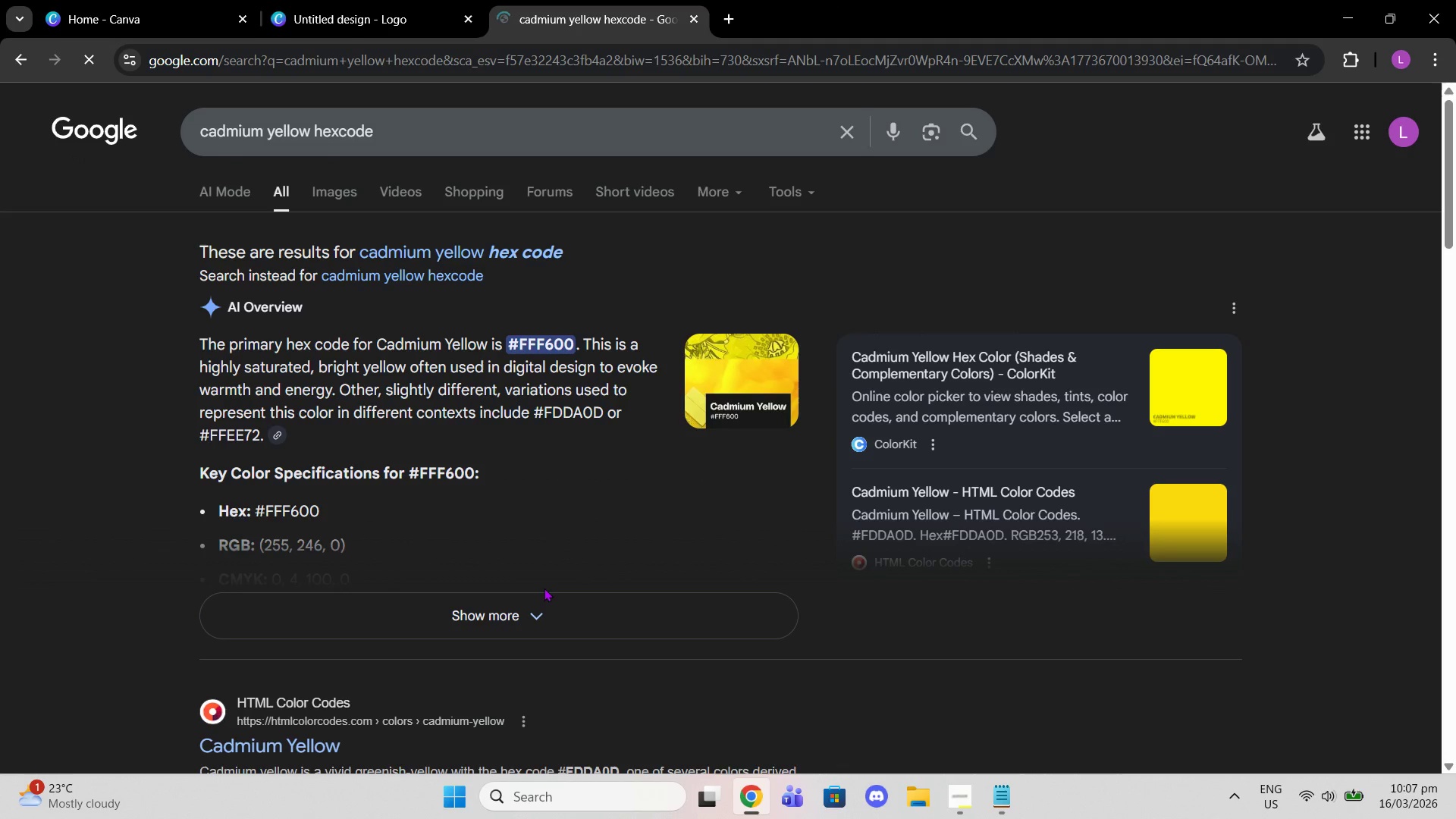 
left_click([534, 606])
 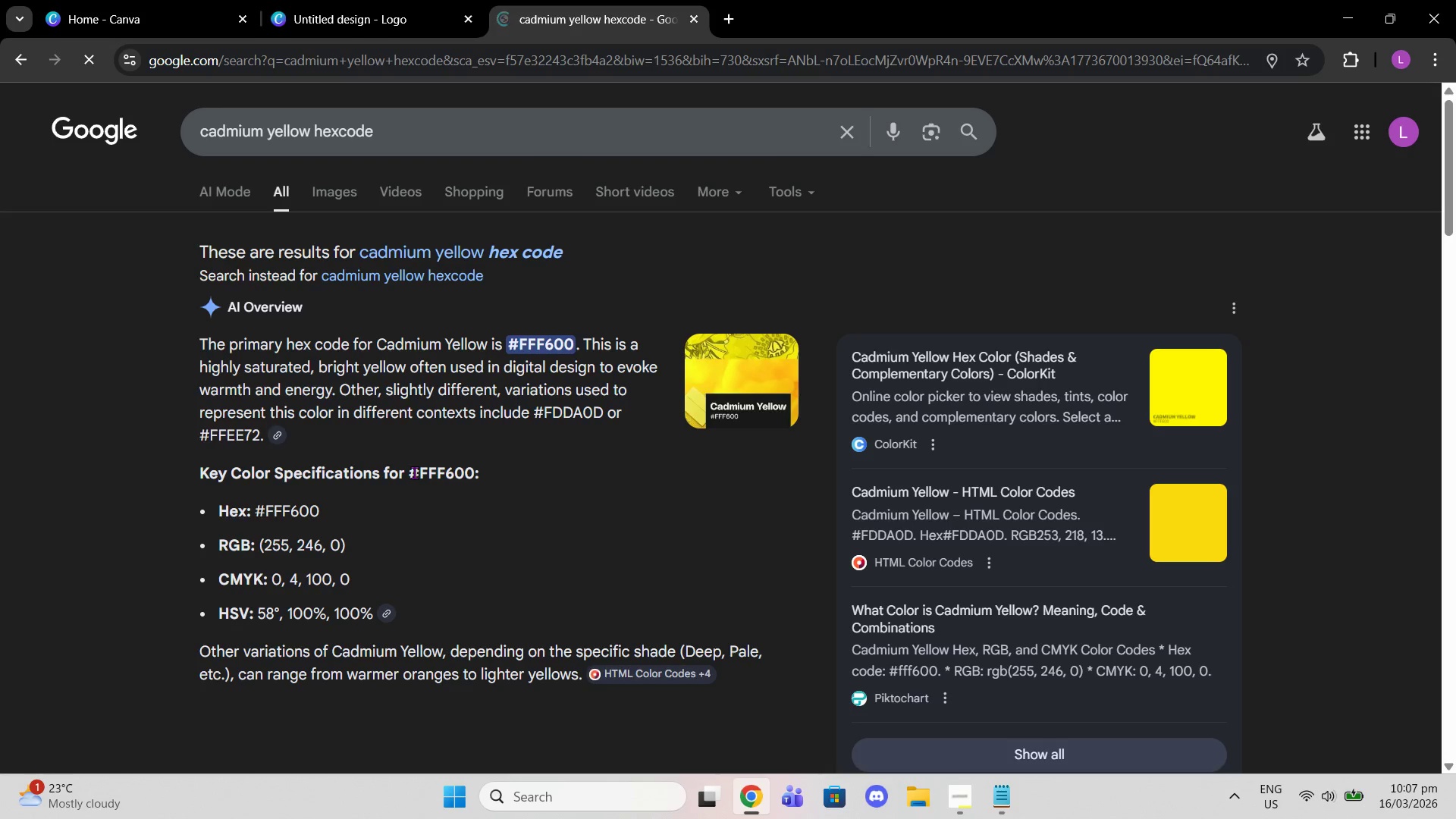 
scroll: coordinate [550, 435], scroll_direction: down, amount: 3.0
 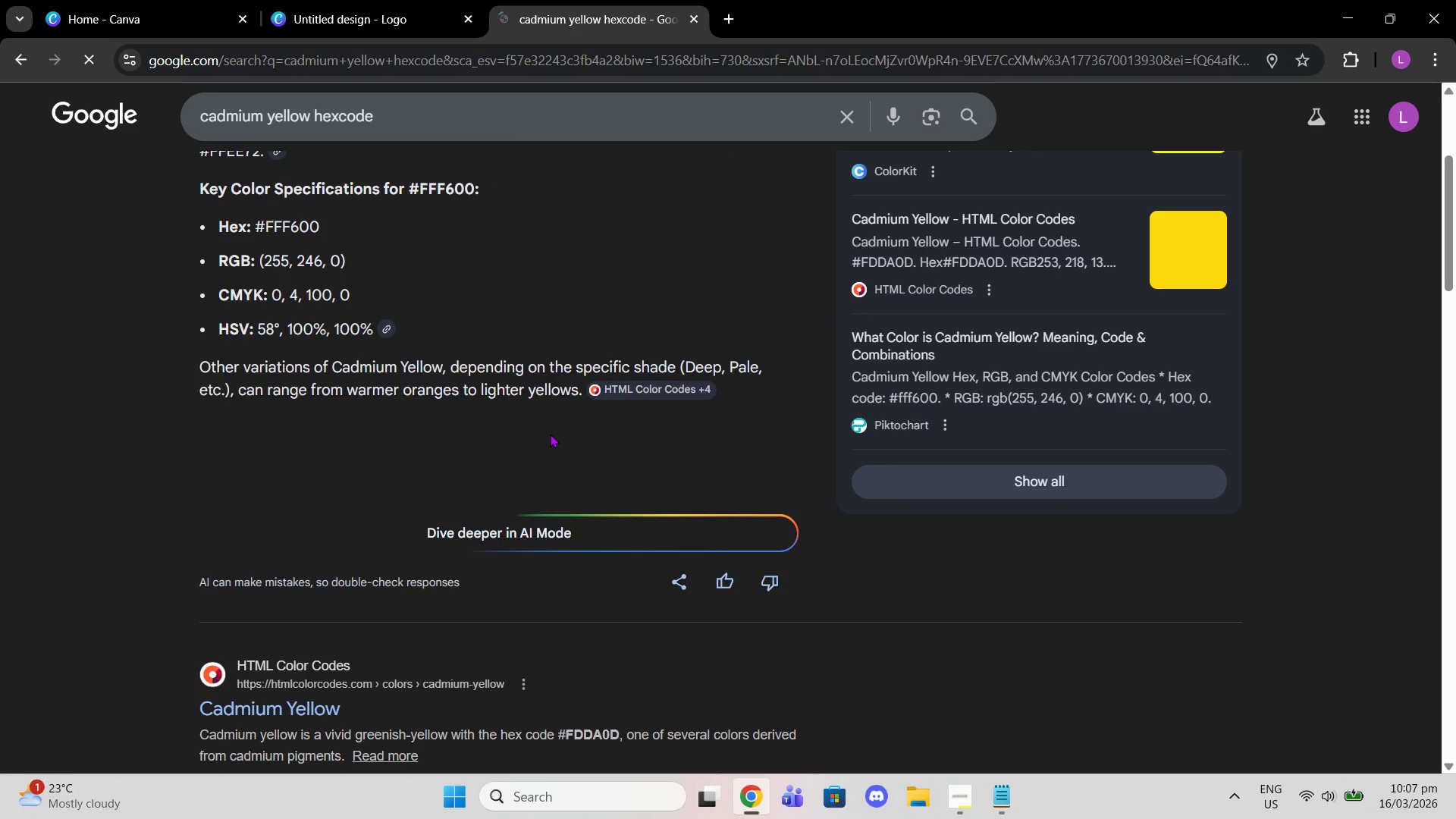 
scroll: coordinate [545, 428], scroll_direction: up, amount: 2.0
 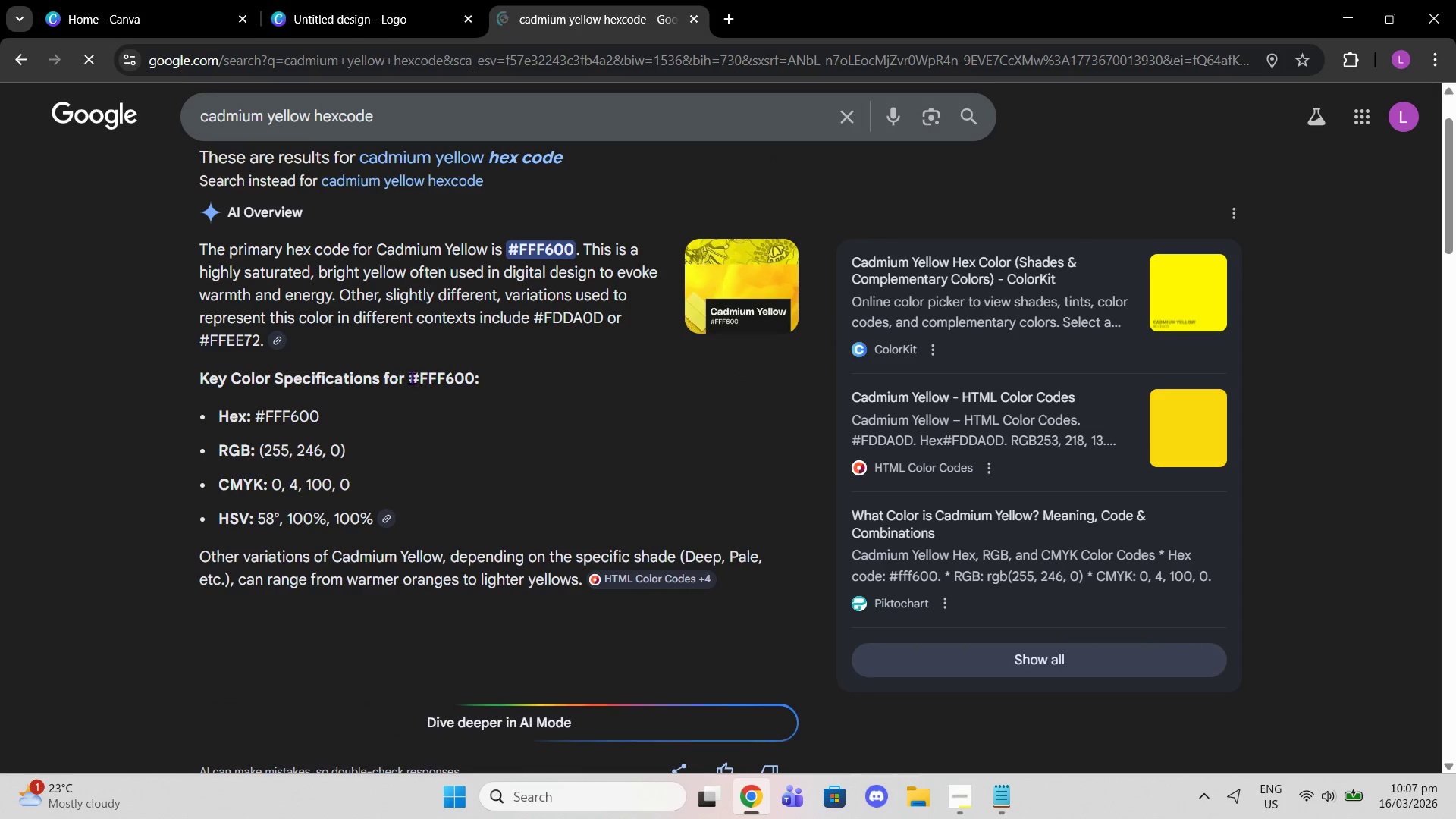 
left_click_drag(start_coordinate=[411, 377], to_coordinate=[476, 375])
 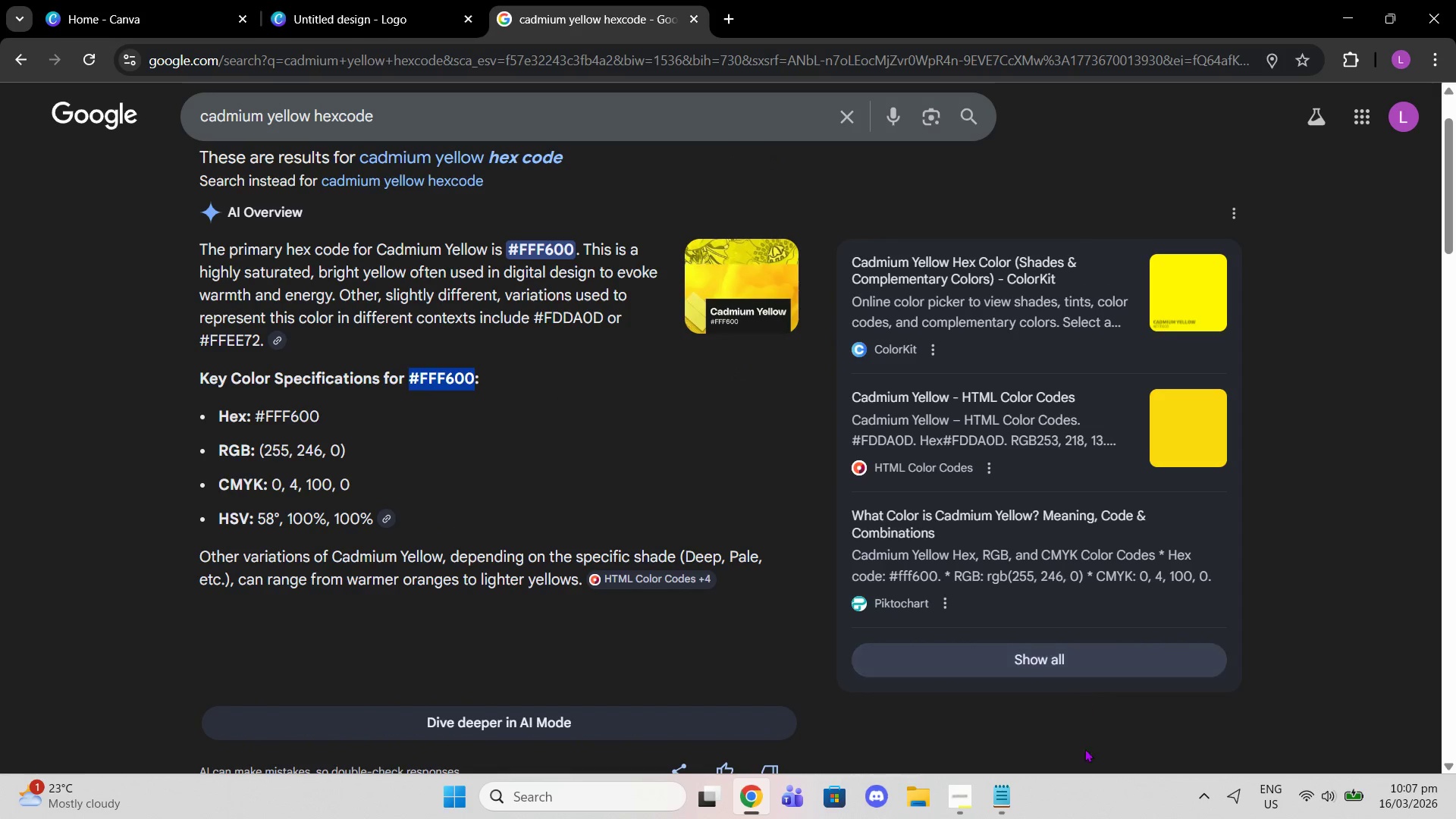 
left_click([997, 801])
 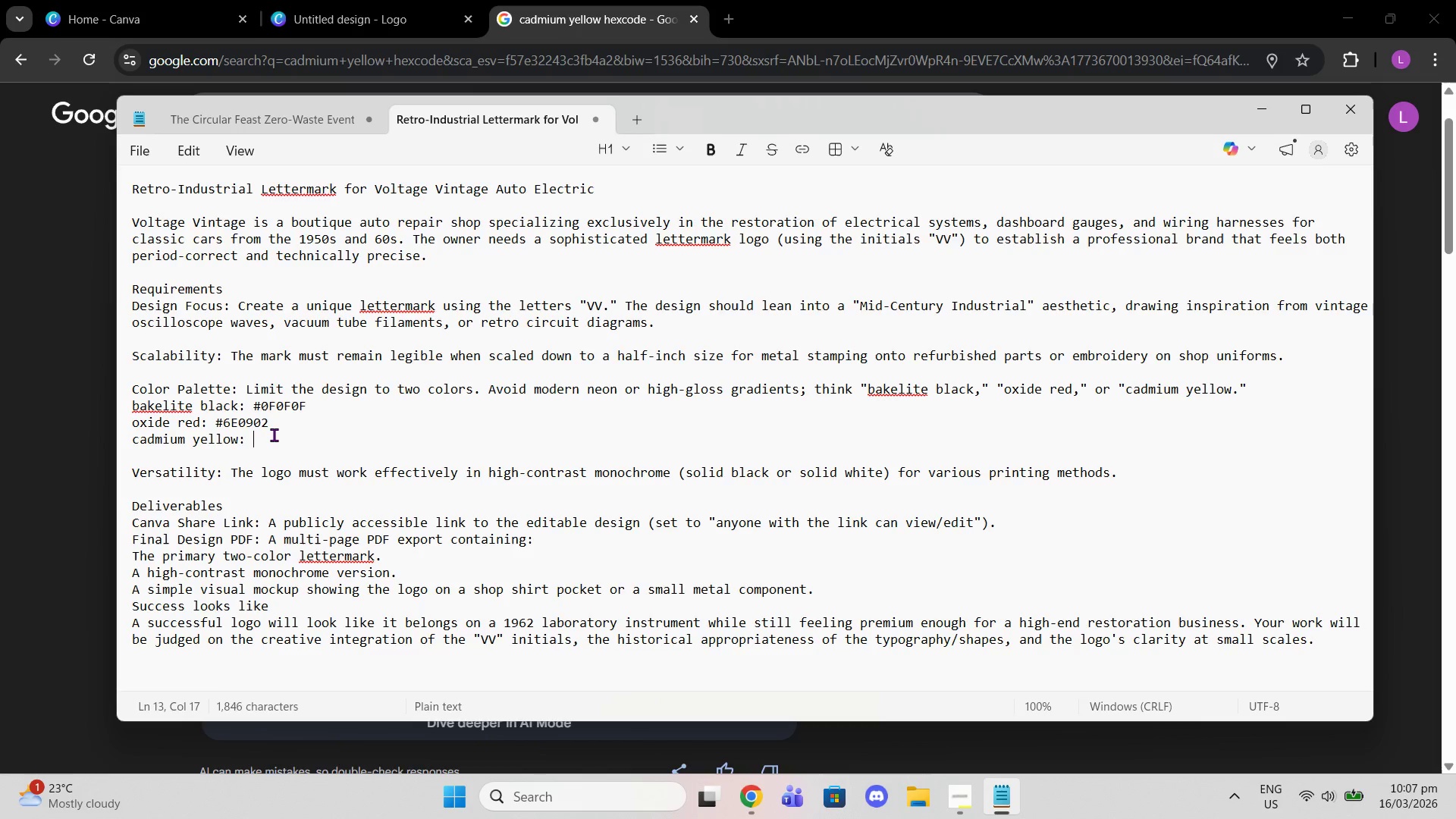 
key(Control+V)
 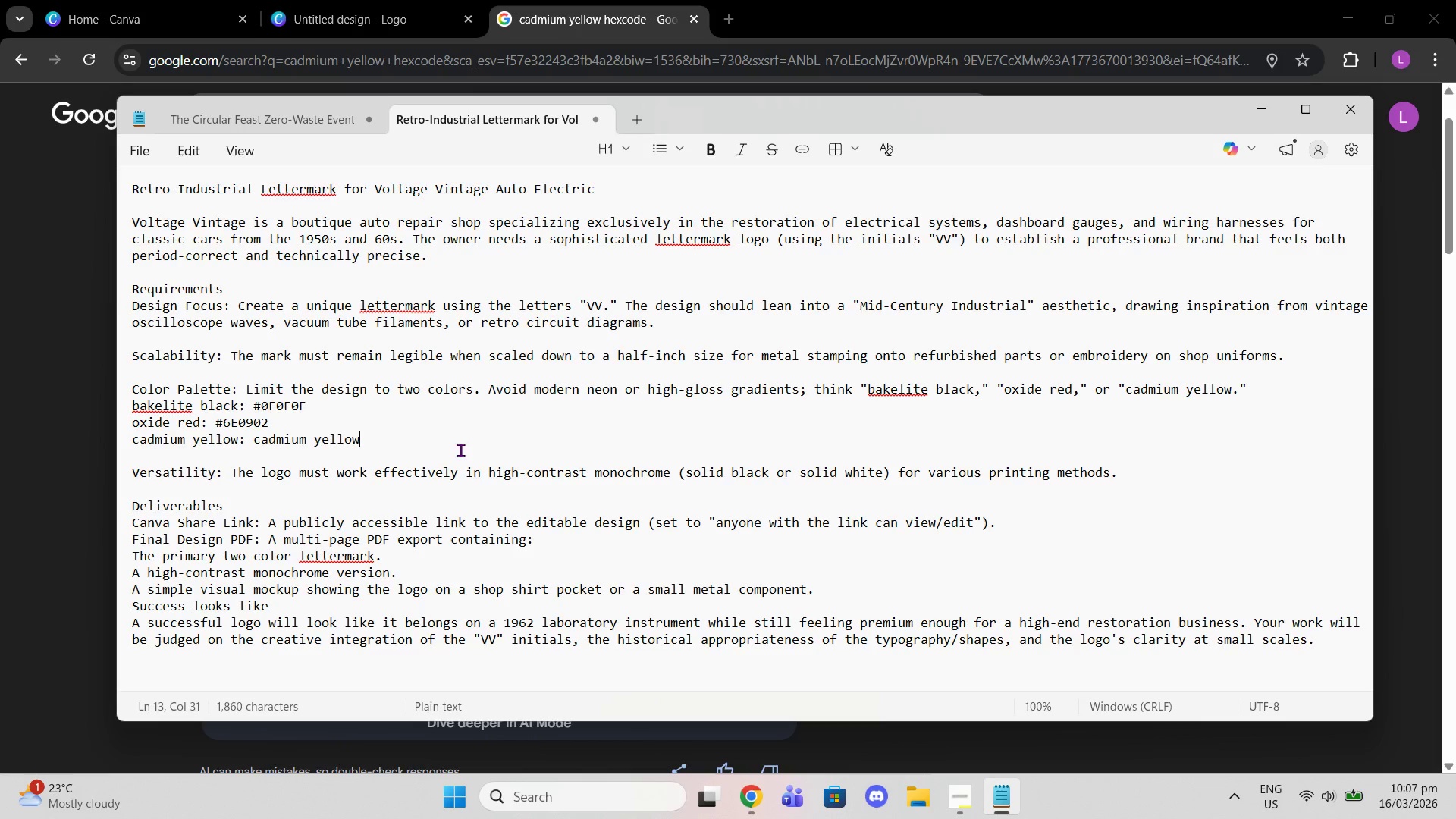 
left_click([460, 450])
 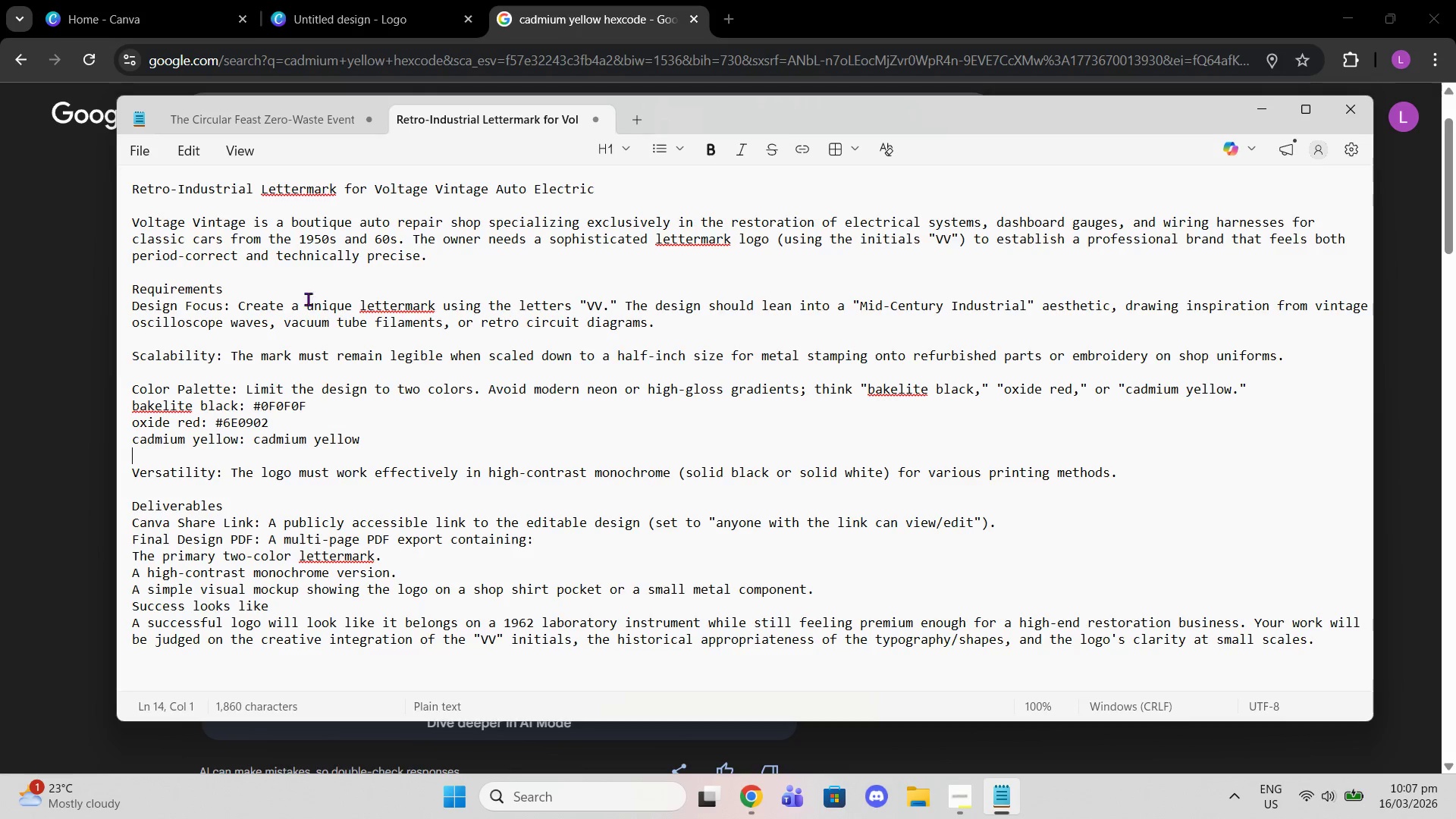 
left_click([68, 333])
 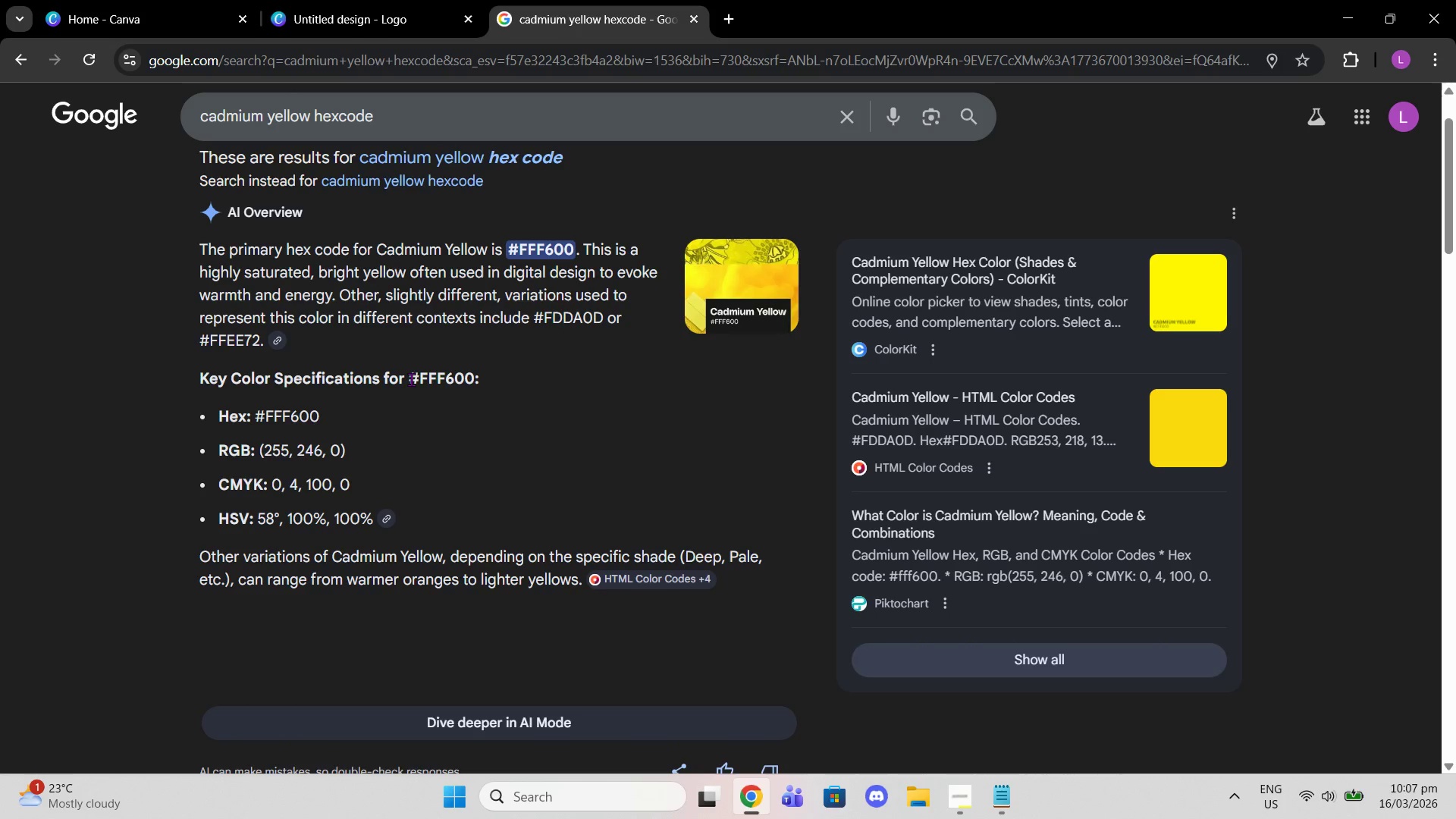 
left_click_drag(start_coordinate=[410, 379], to_coordinate=[475, 381])
 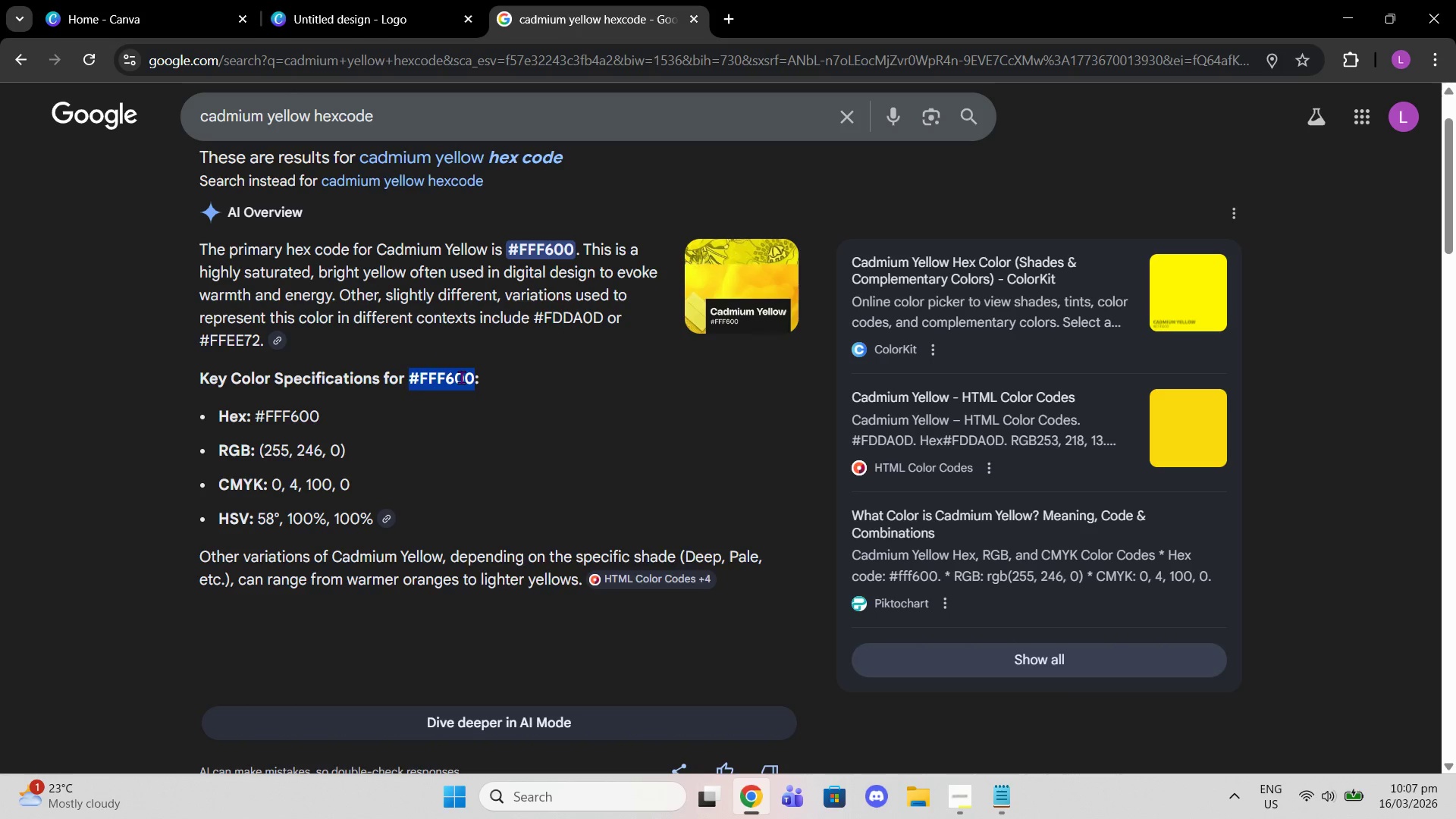 
right_click([461, 377])
 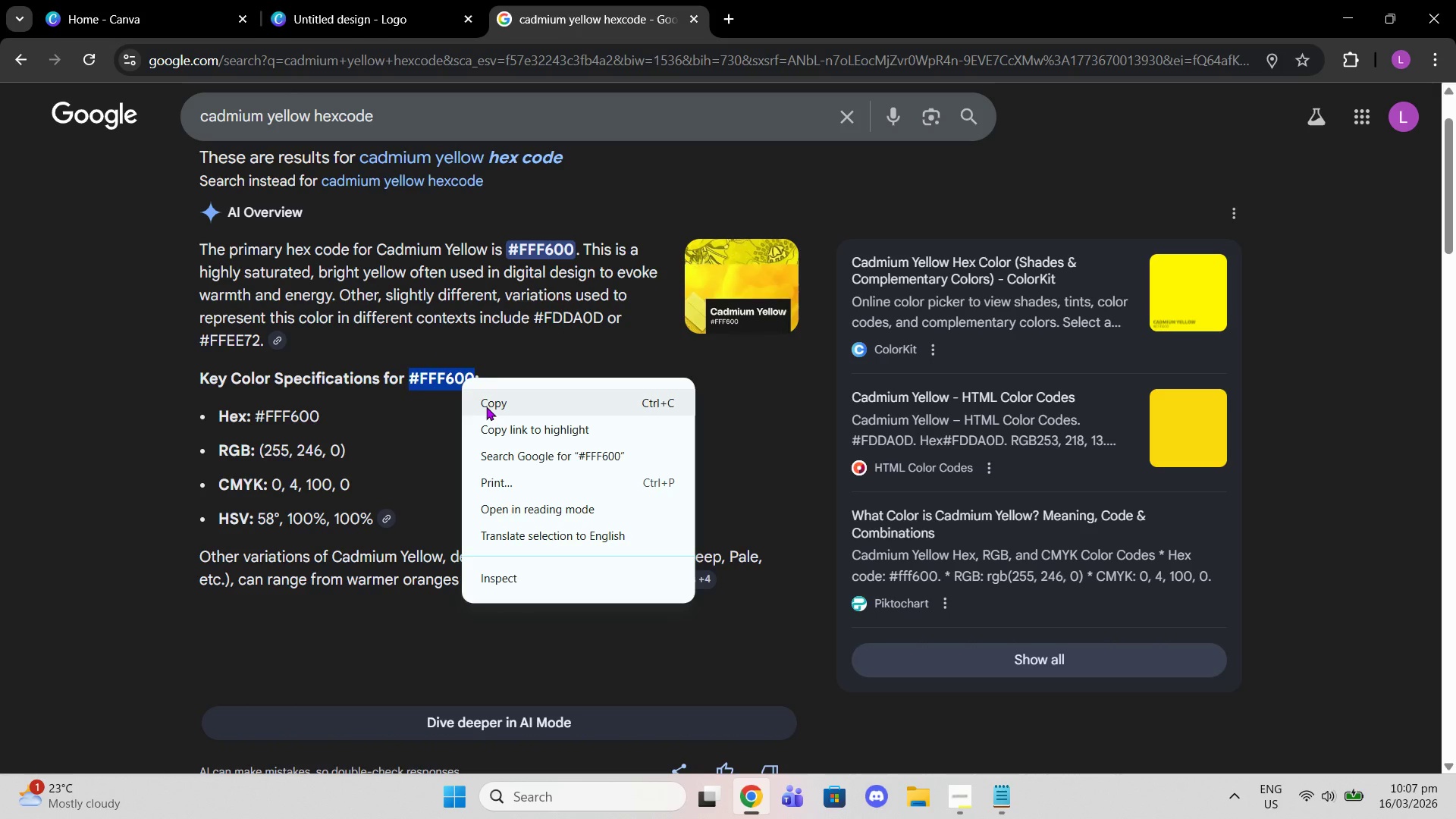 
left_click([486, 406])
 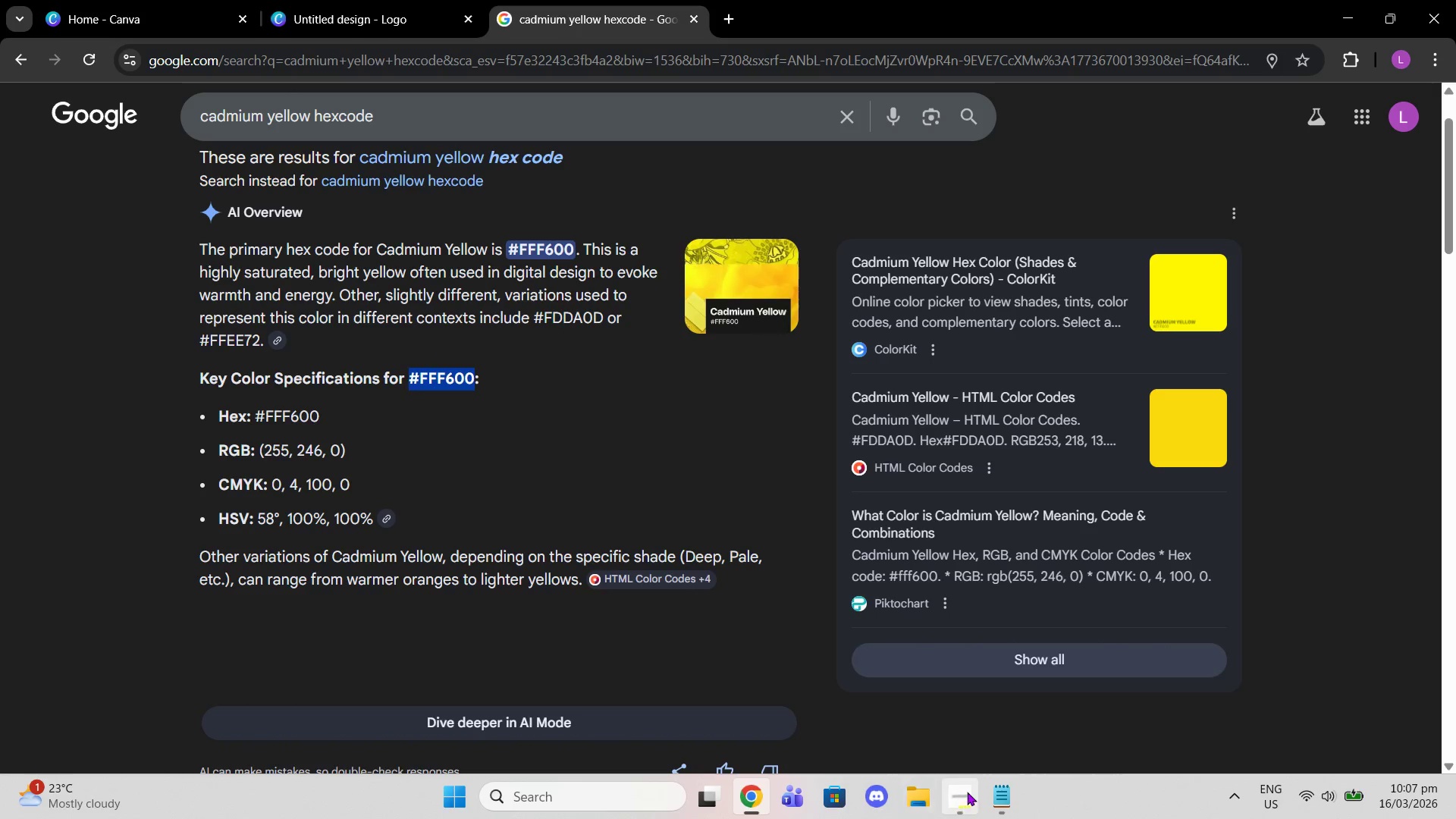 
left_click([991, 788])
 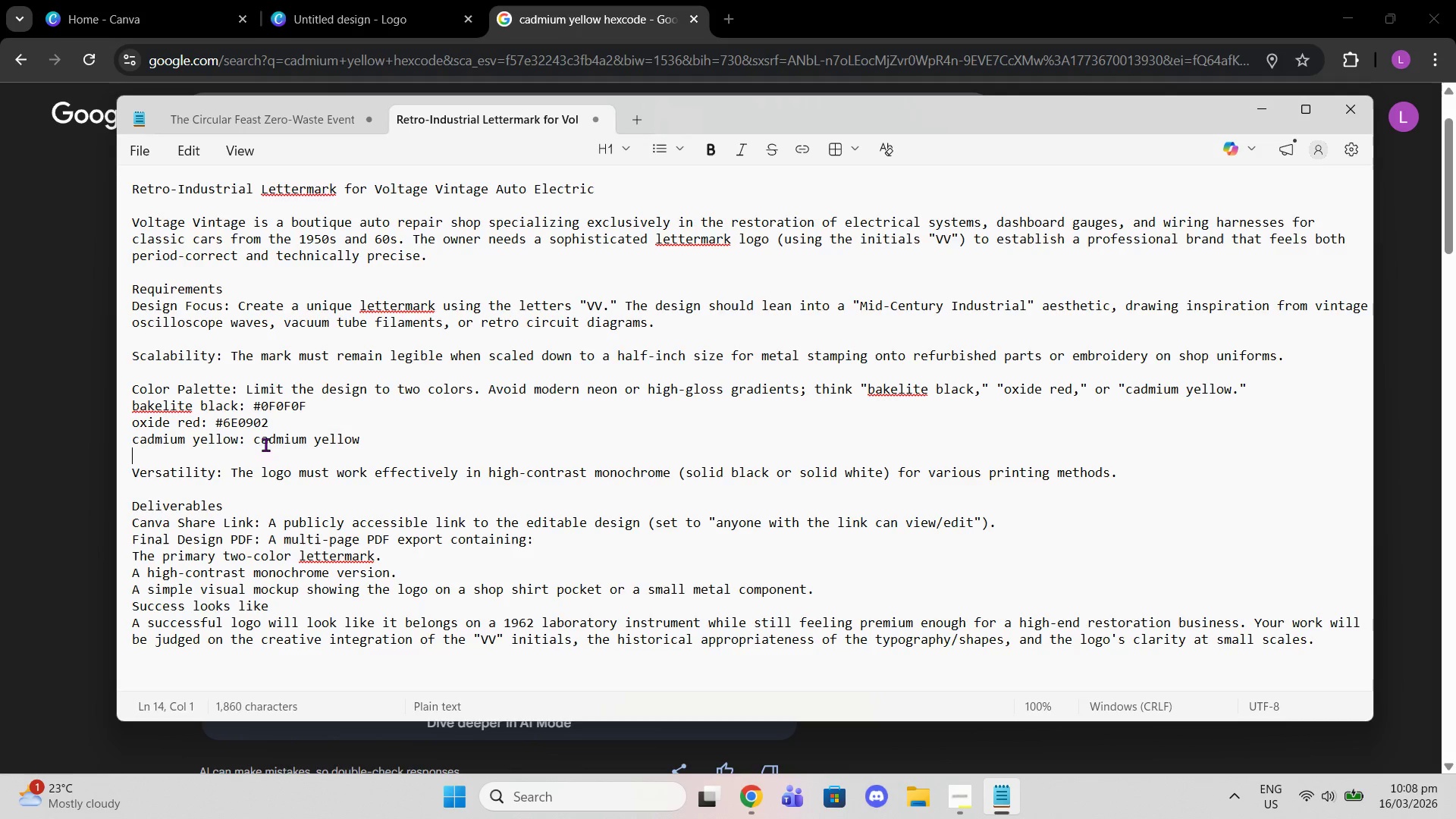 
left_click_drag(start_coordinate=[253, 441], to_coordinate=[419, 438])
 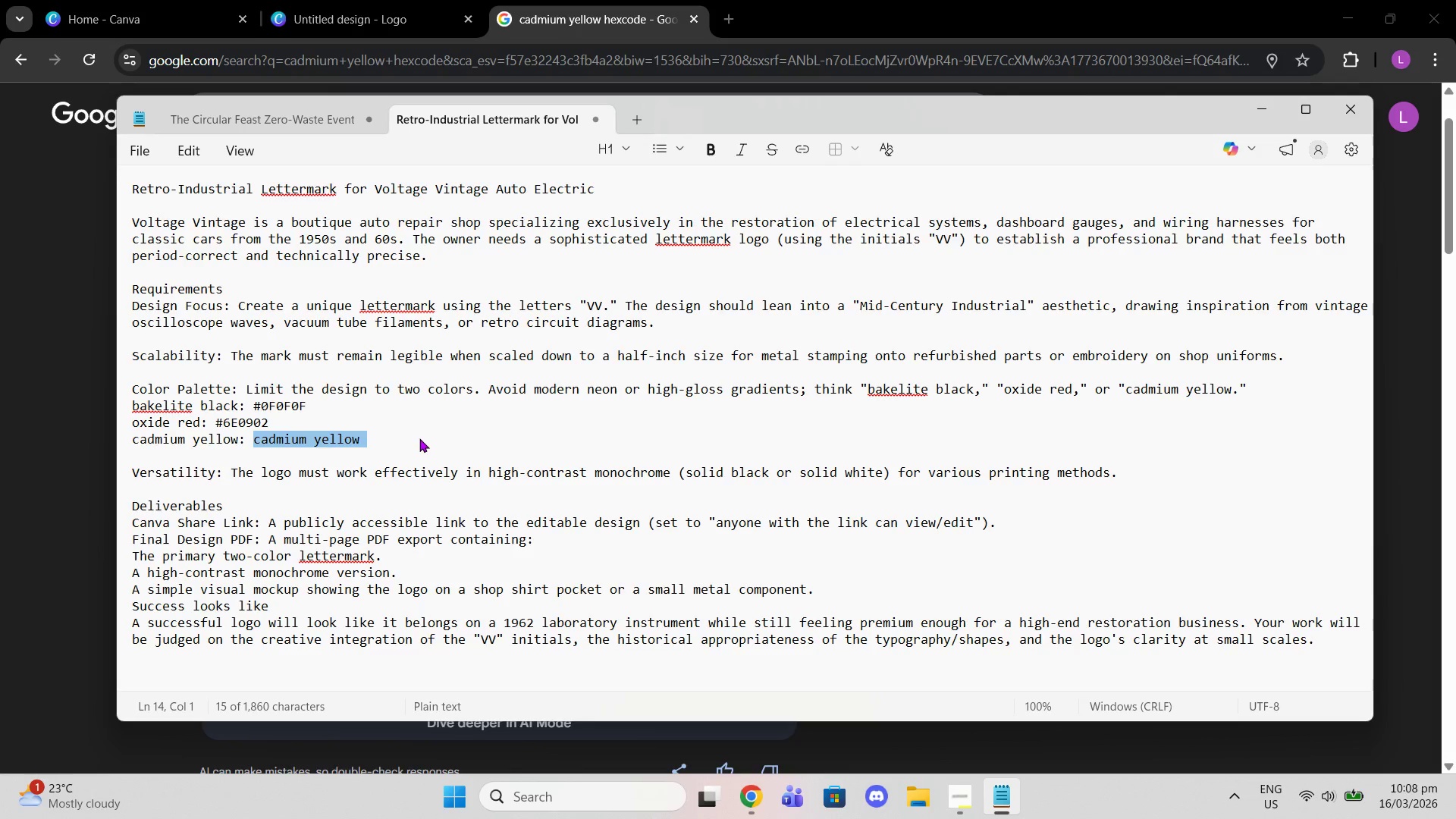 
key(Control+V)
 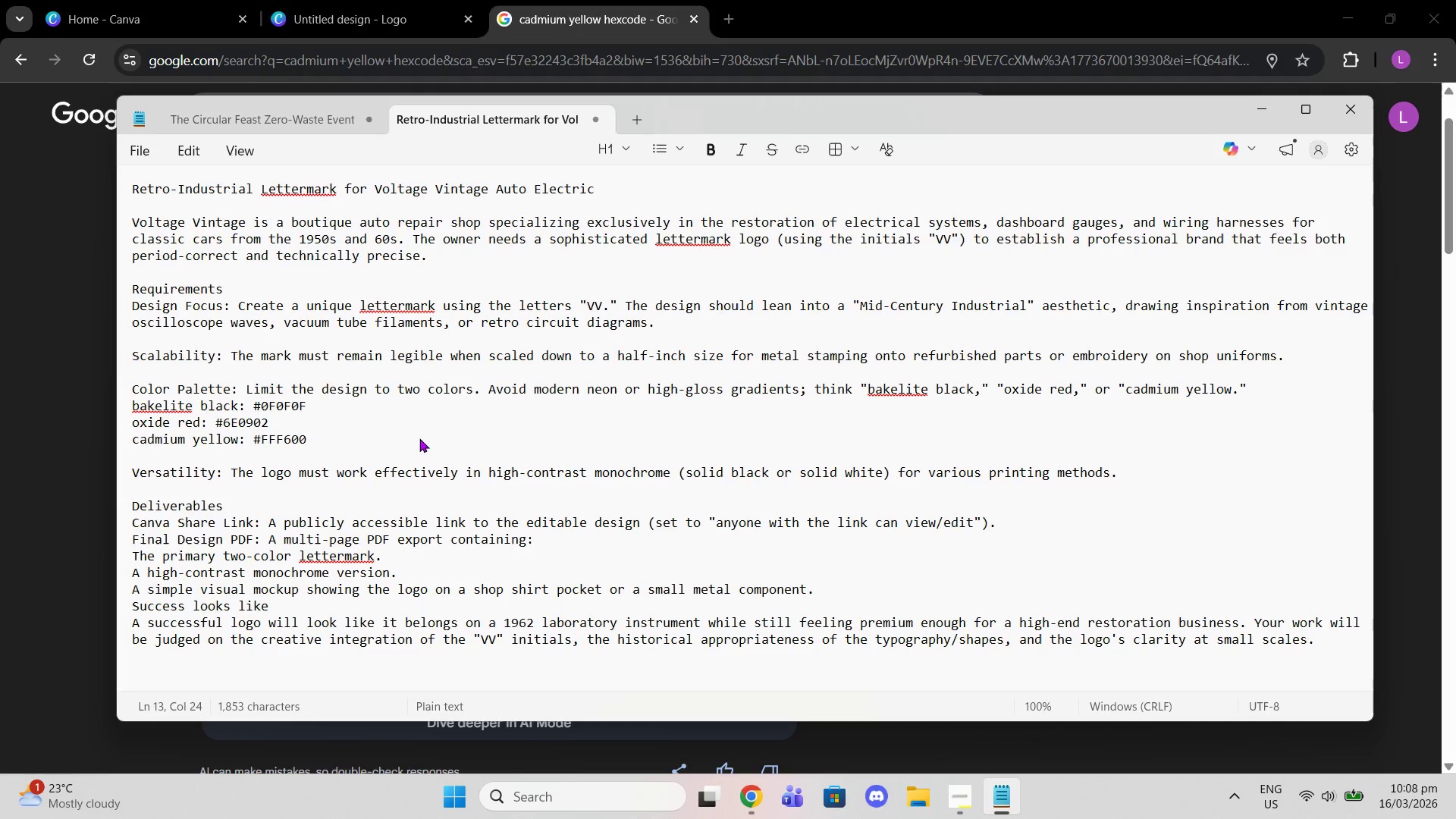 
left_click([419, 438])
 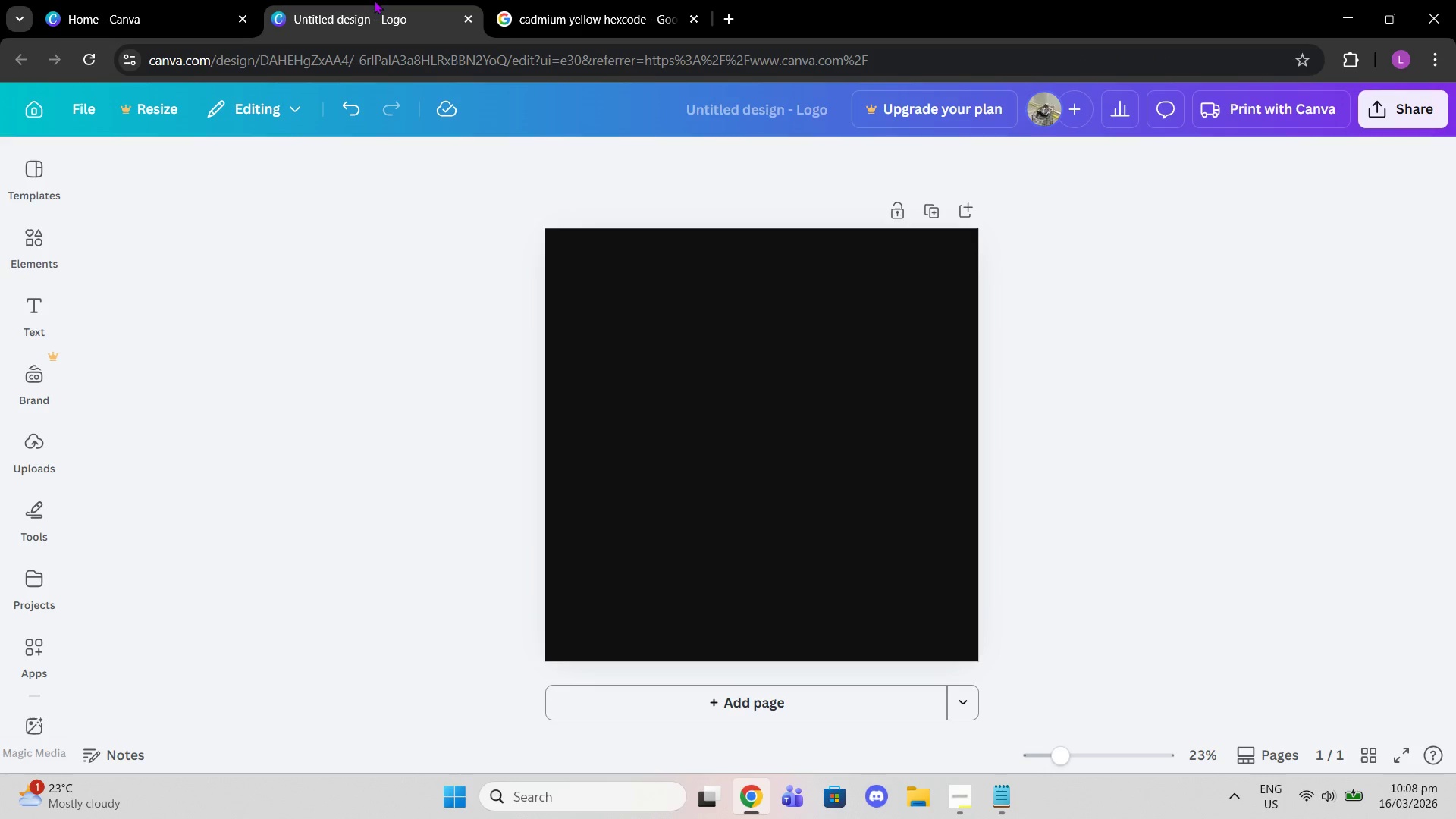 
left_click([623, 0])
 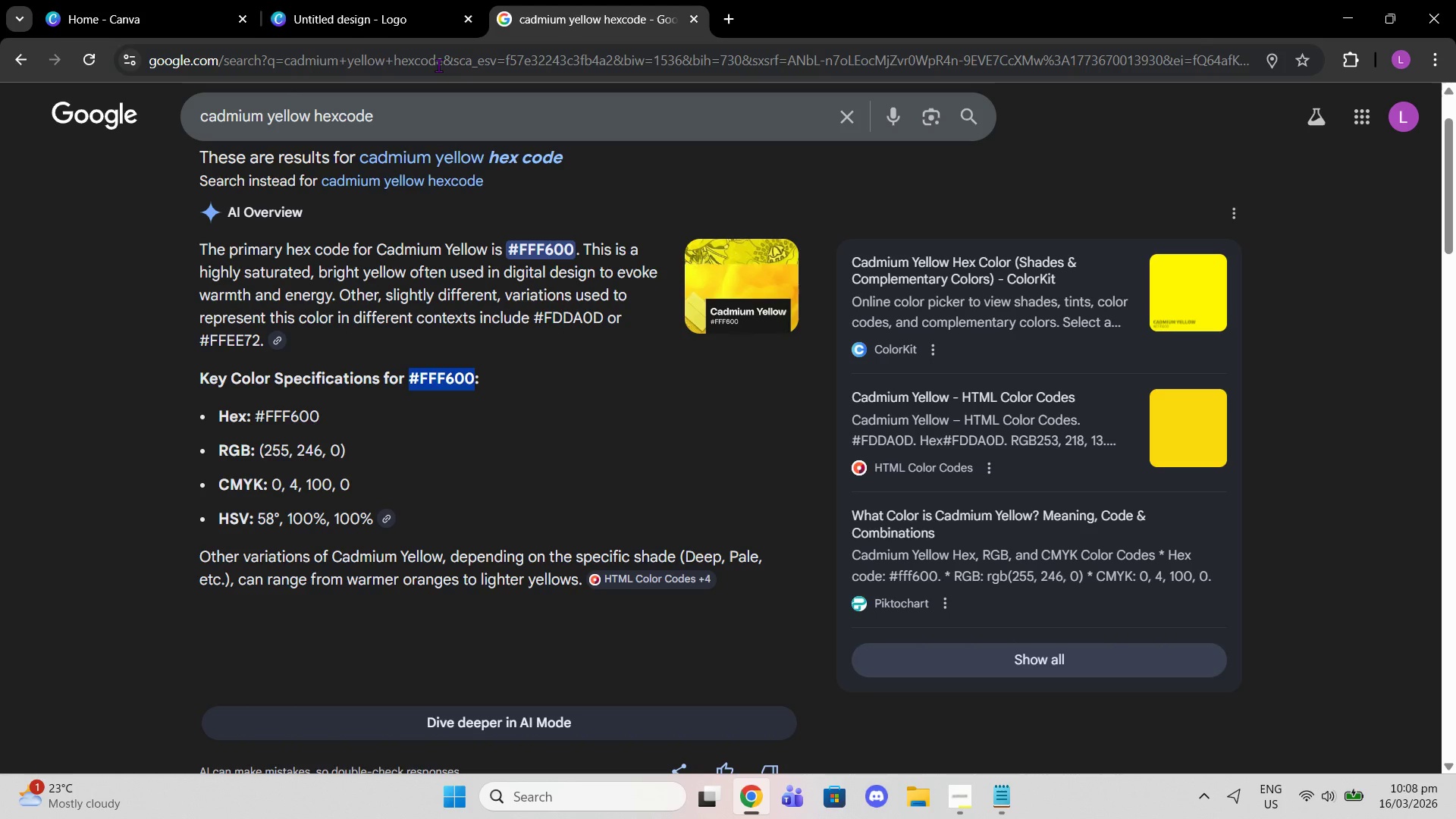 
wait(5.28)
 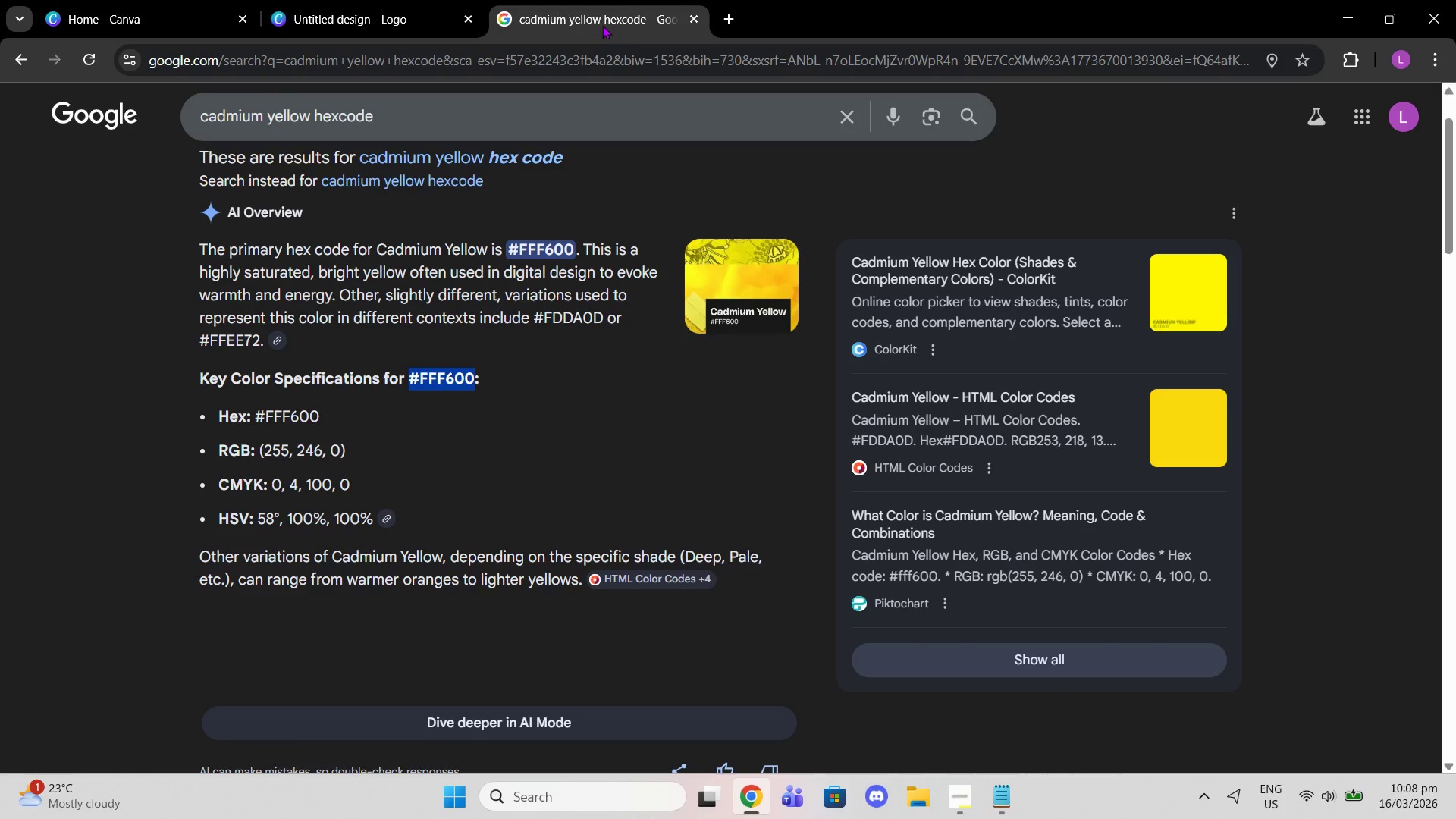 
mouse_move([977, 809])
 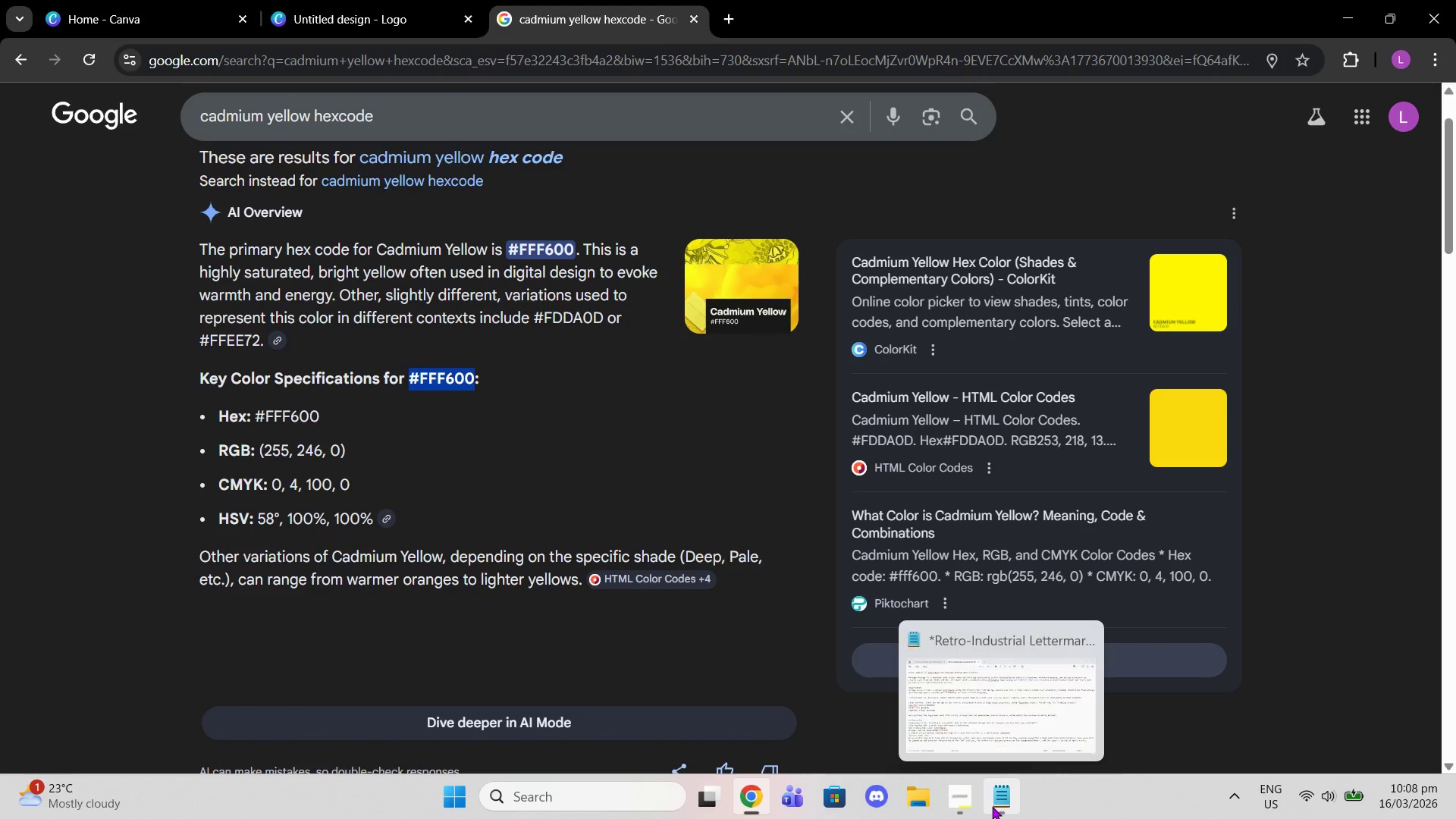 
left_click([992, 806])
 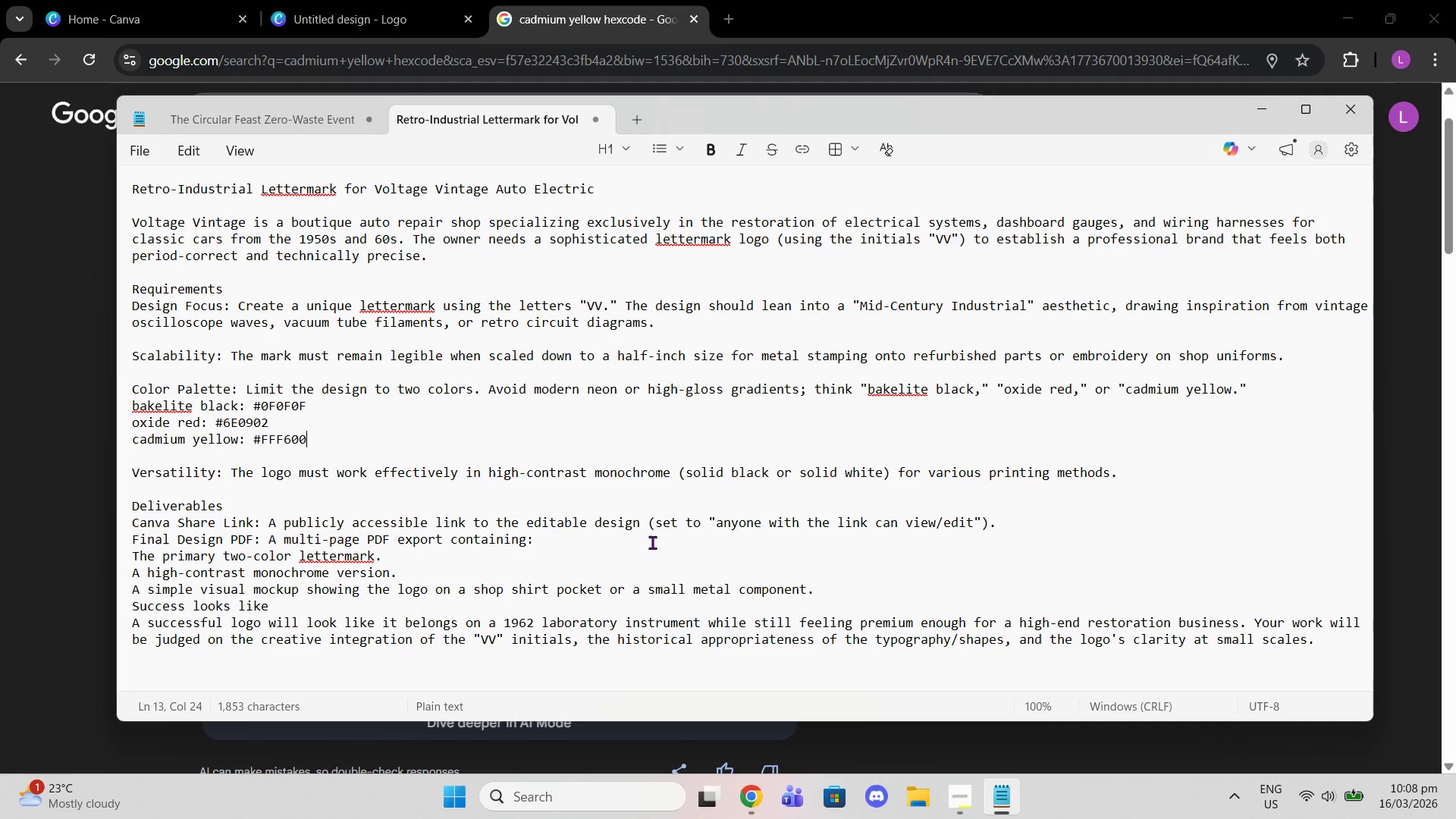 
left_click([0, 385])
 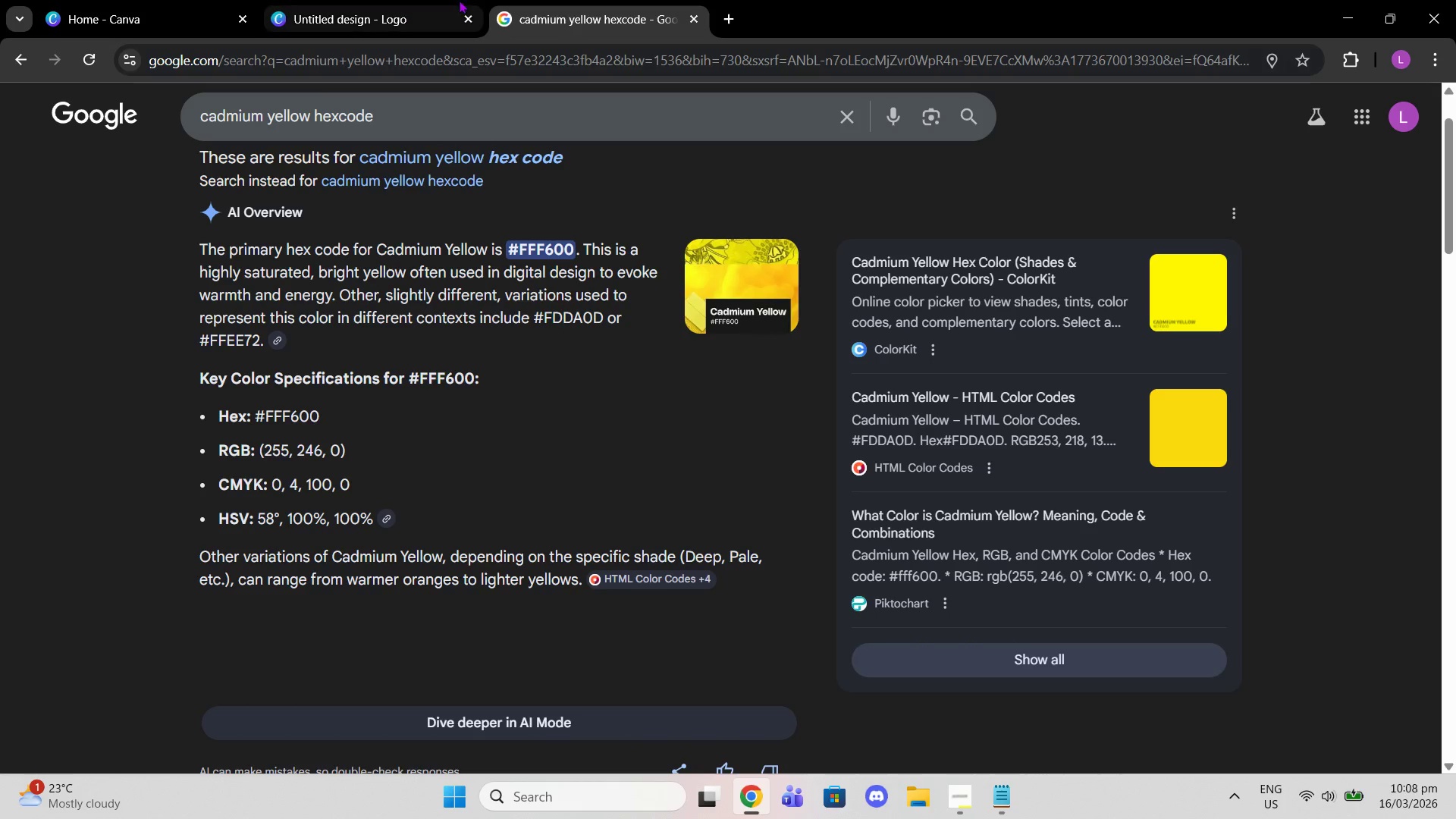 
mouse_move([418, 0])
 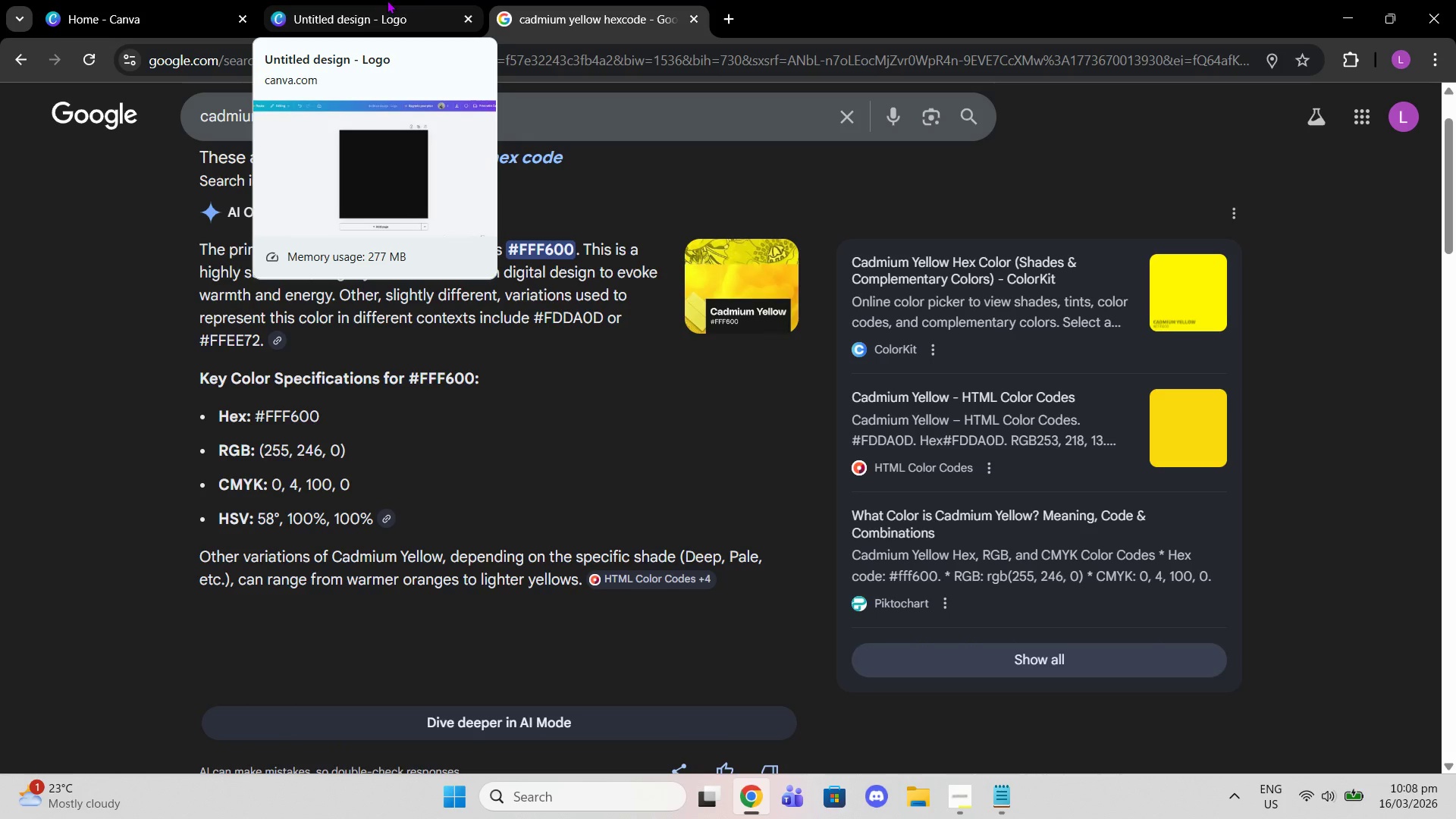 
wait(14.4)
 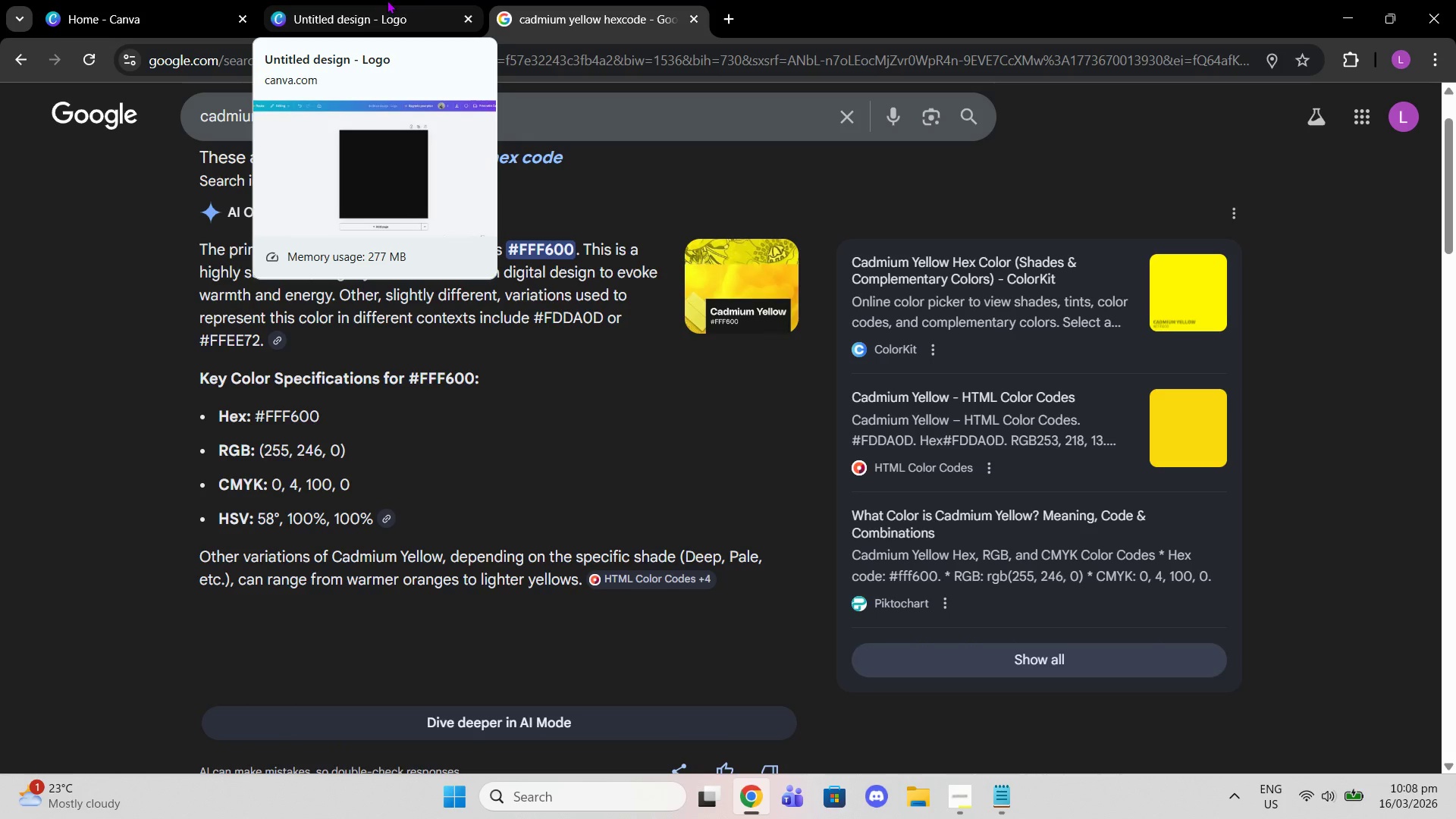 
scroll: coordinate [428, 368], scroll_direction: down, amount: 4.0
 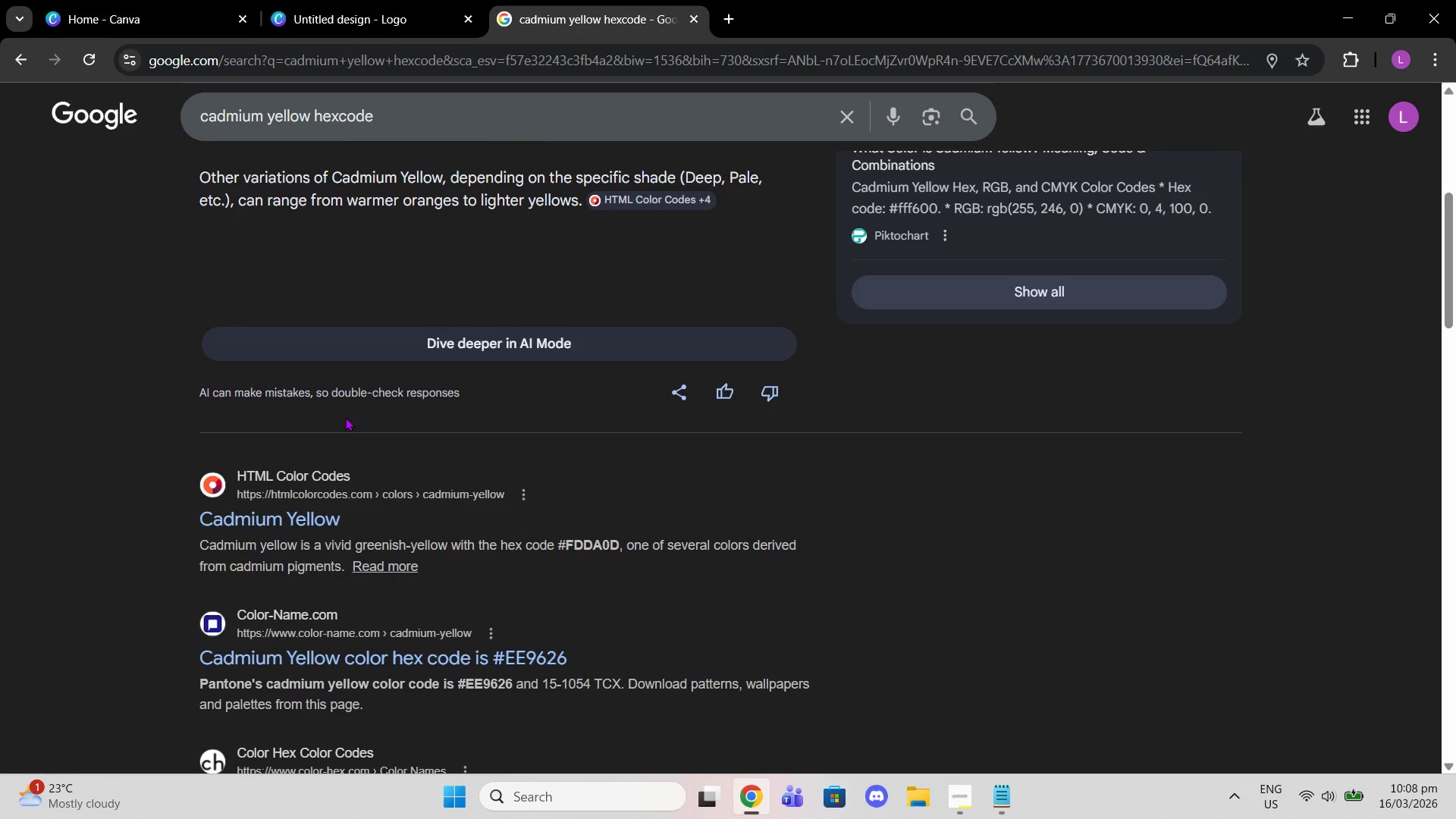 
wait(10.89)
 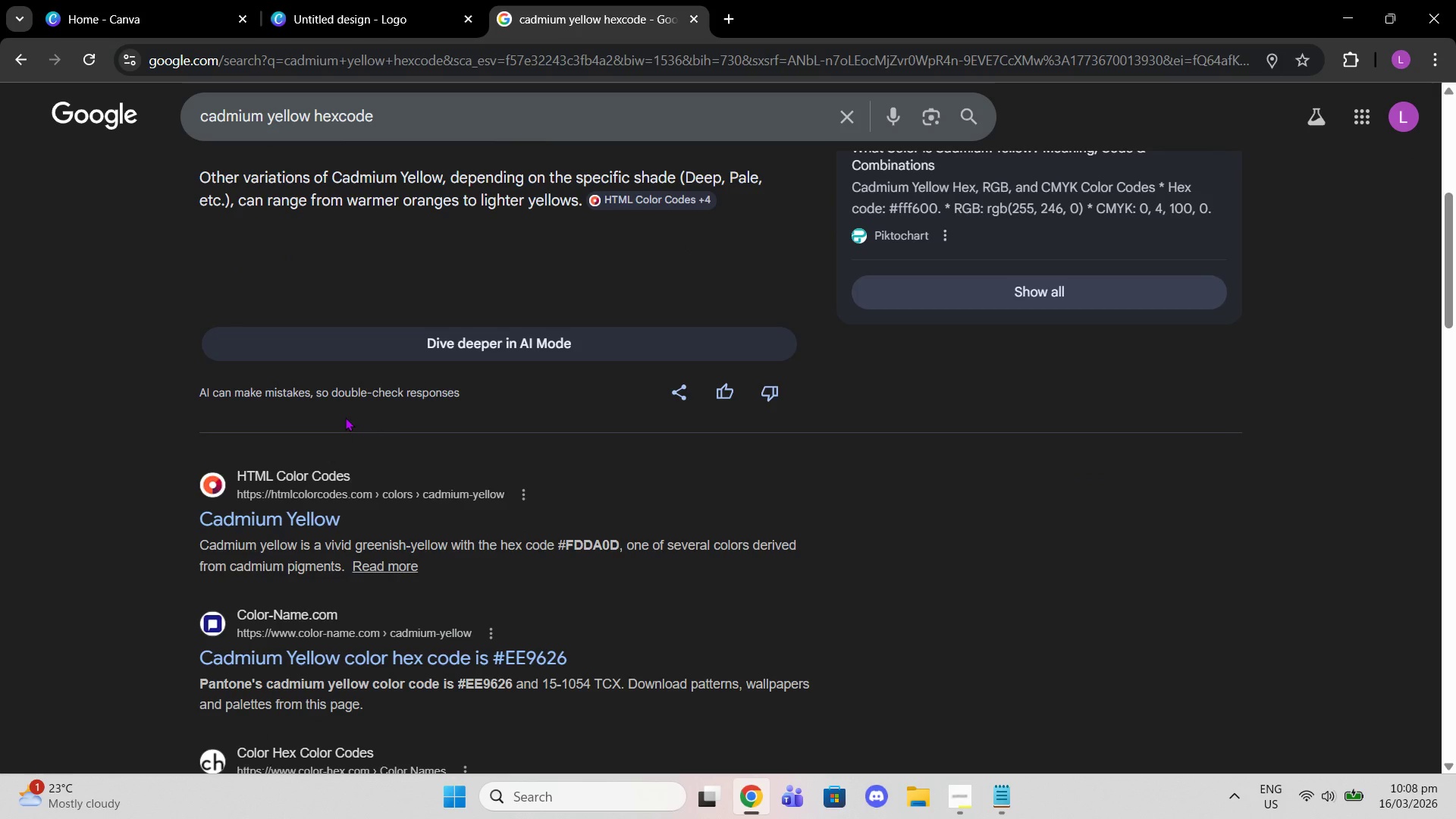 
scroll: coordinate [389, 434], scroll_direction: down, amount: 1.0
 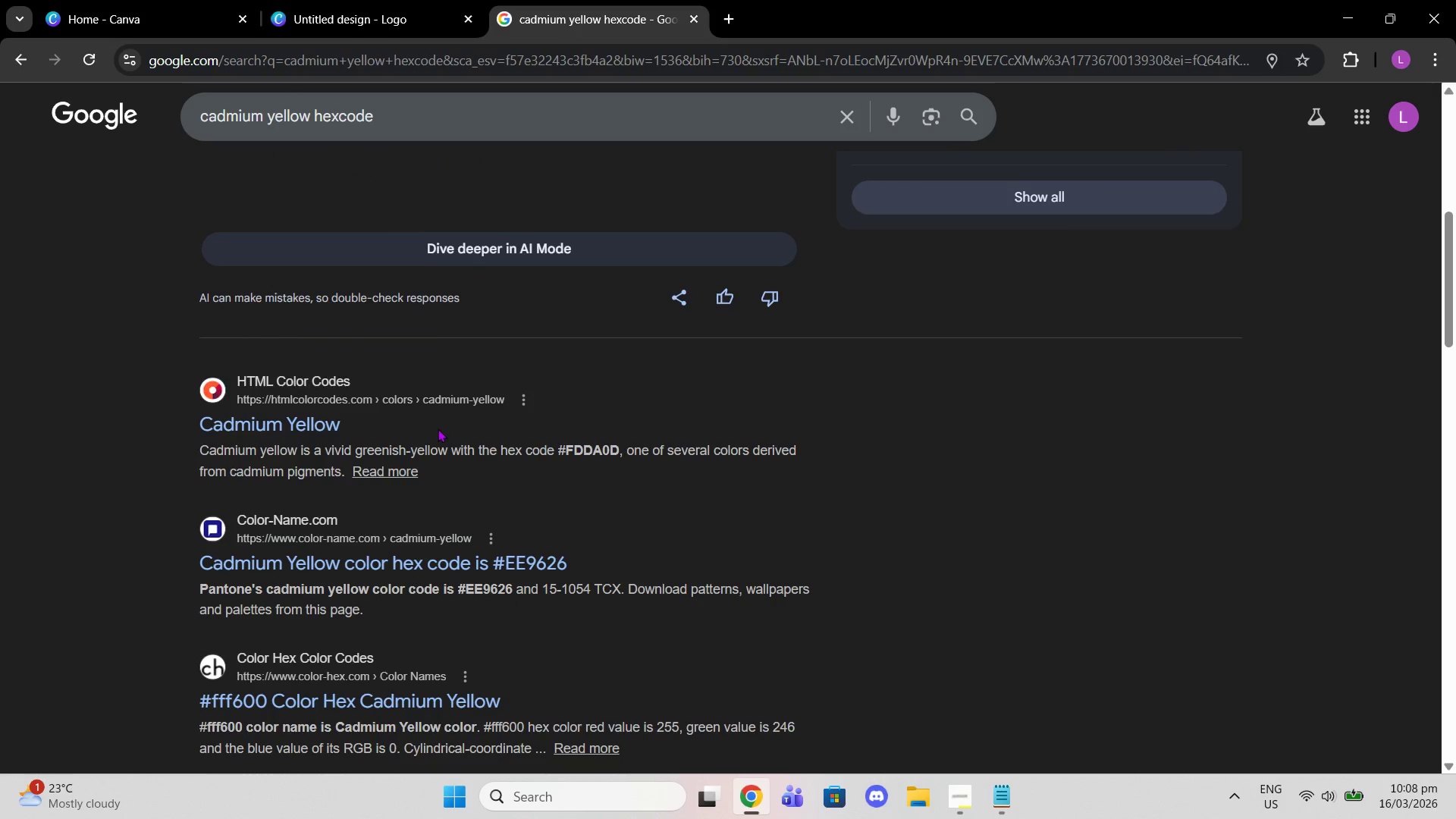 
left_click([402, 0])
 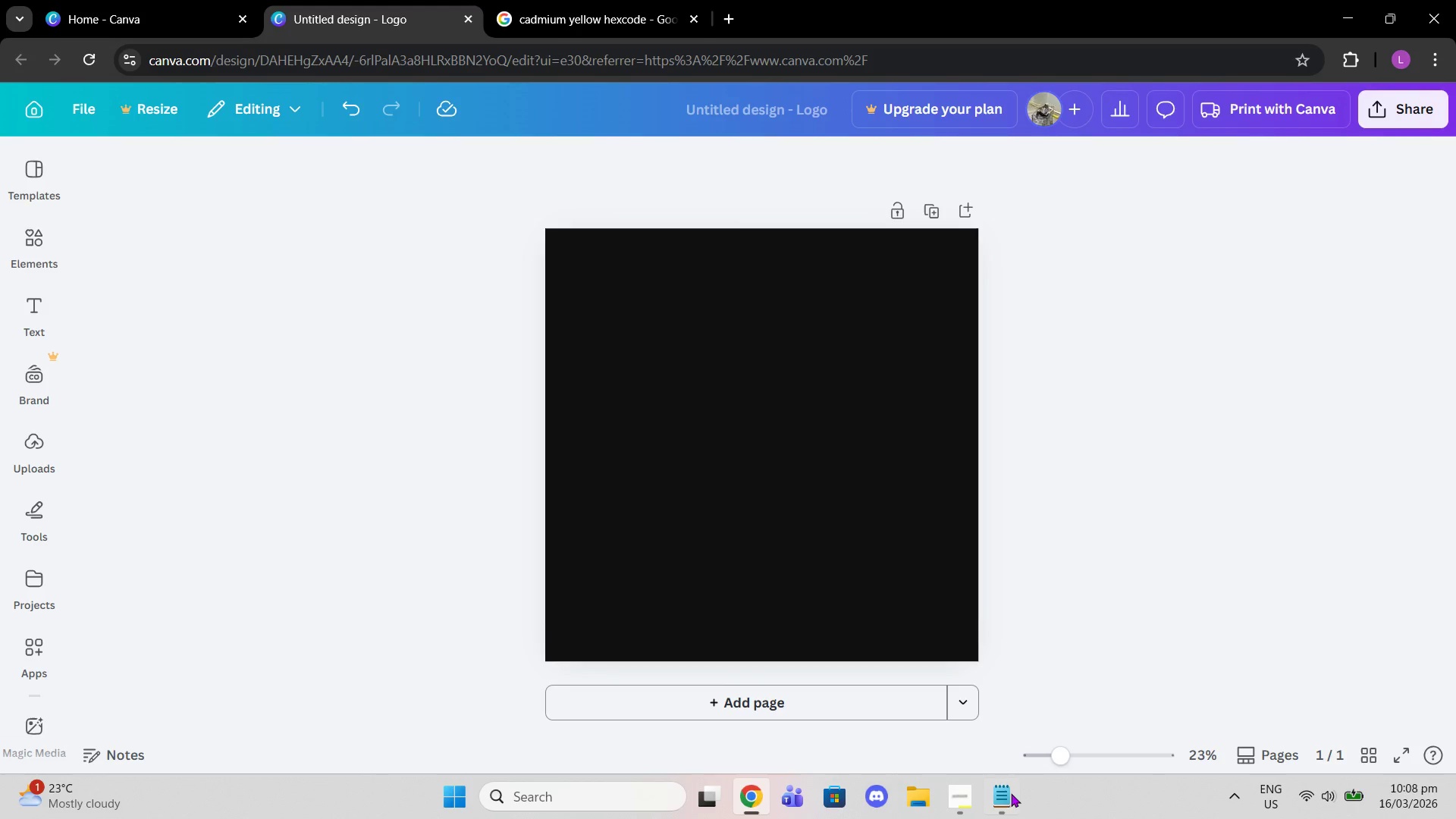 
scroll: coordinate [433, 425], scroll_direction: up, amount: 2.0
 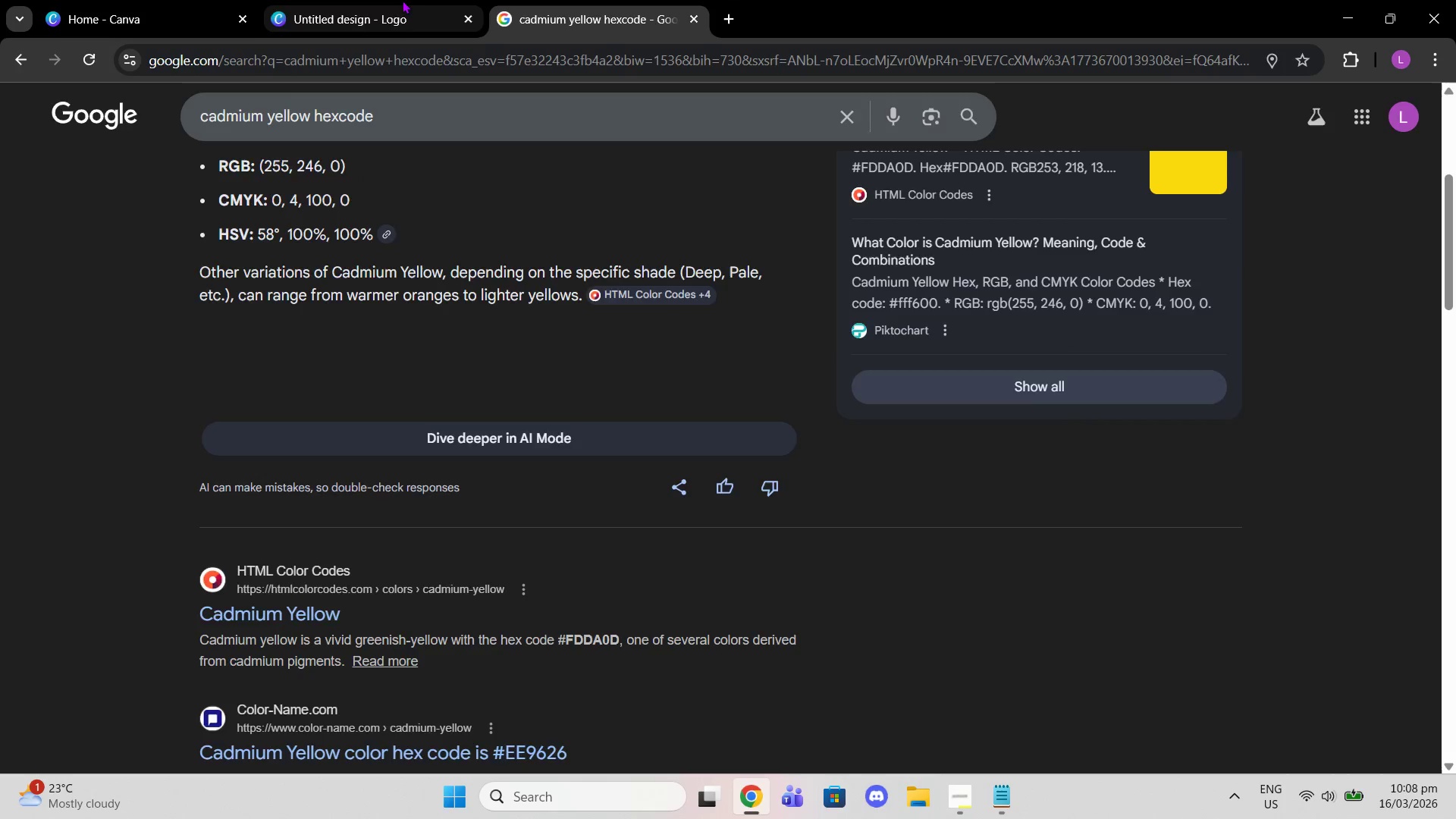 
left_click([1017, 802])
 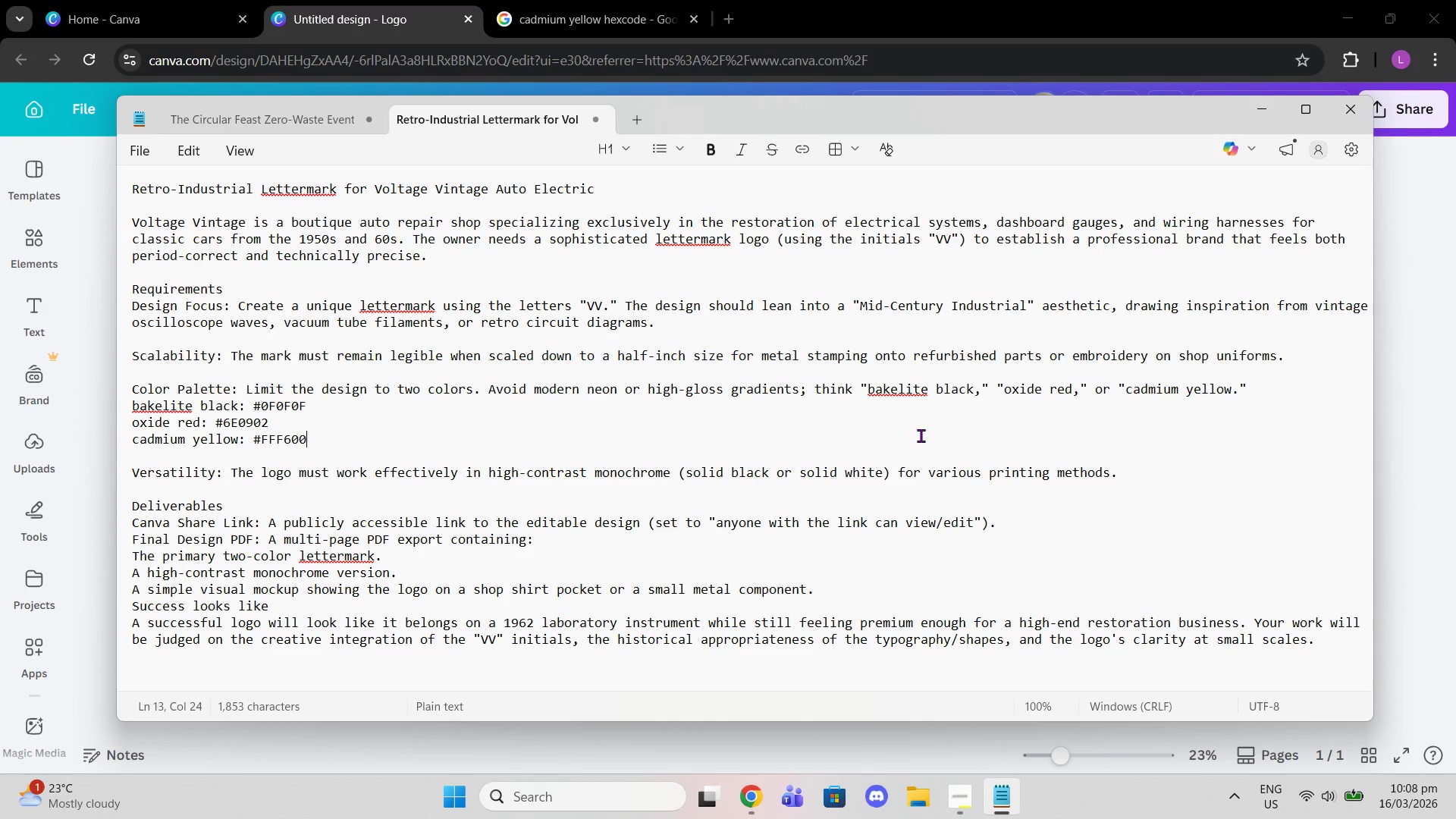 
scroll: coordinate [925, 423], scroll_direction: up, amount: 1.0
 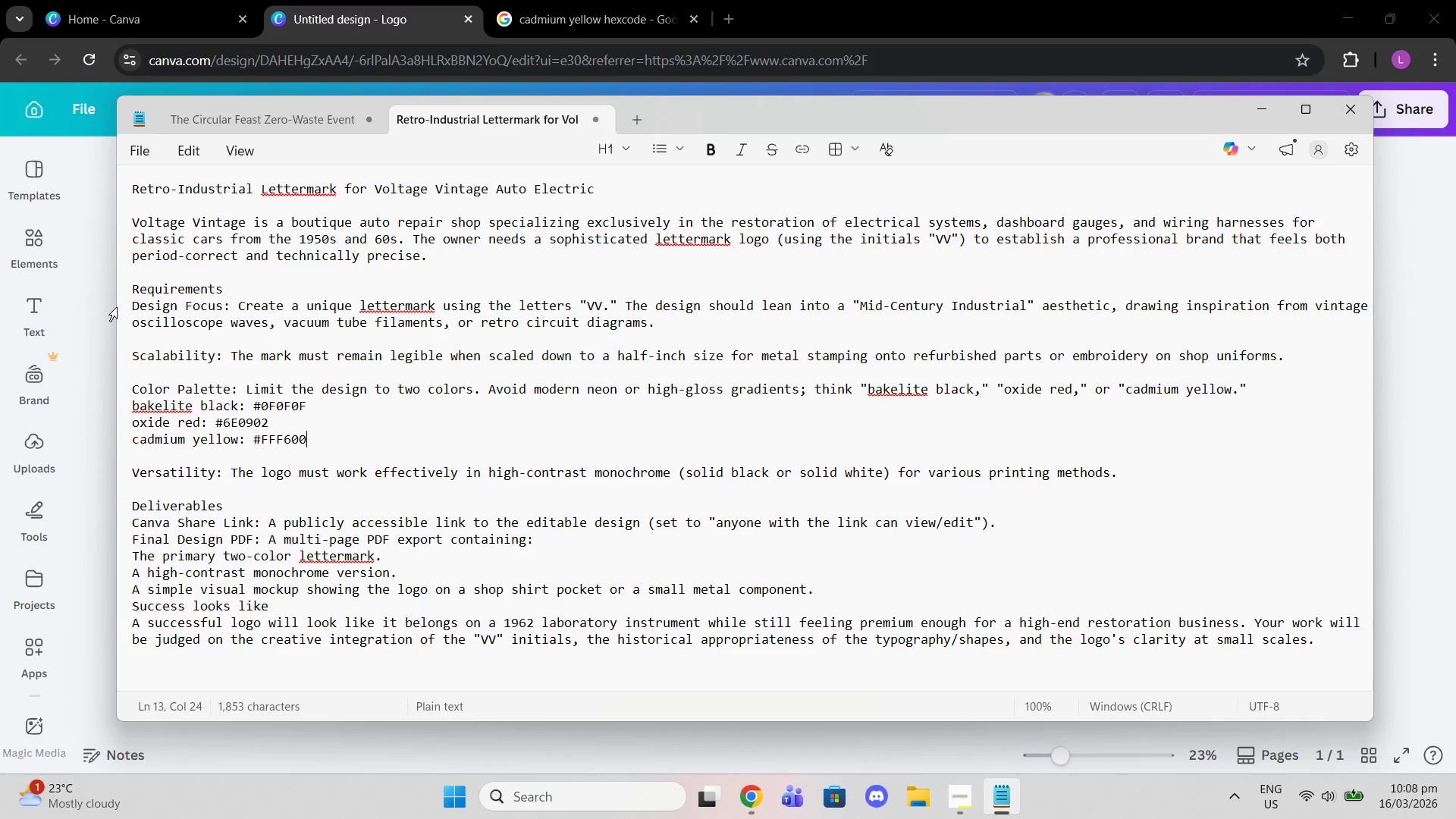 
left_click([90, 321])
 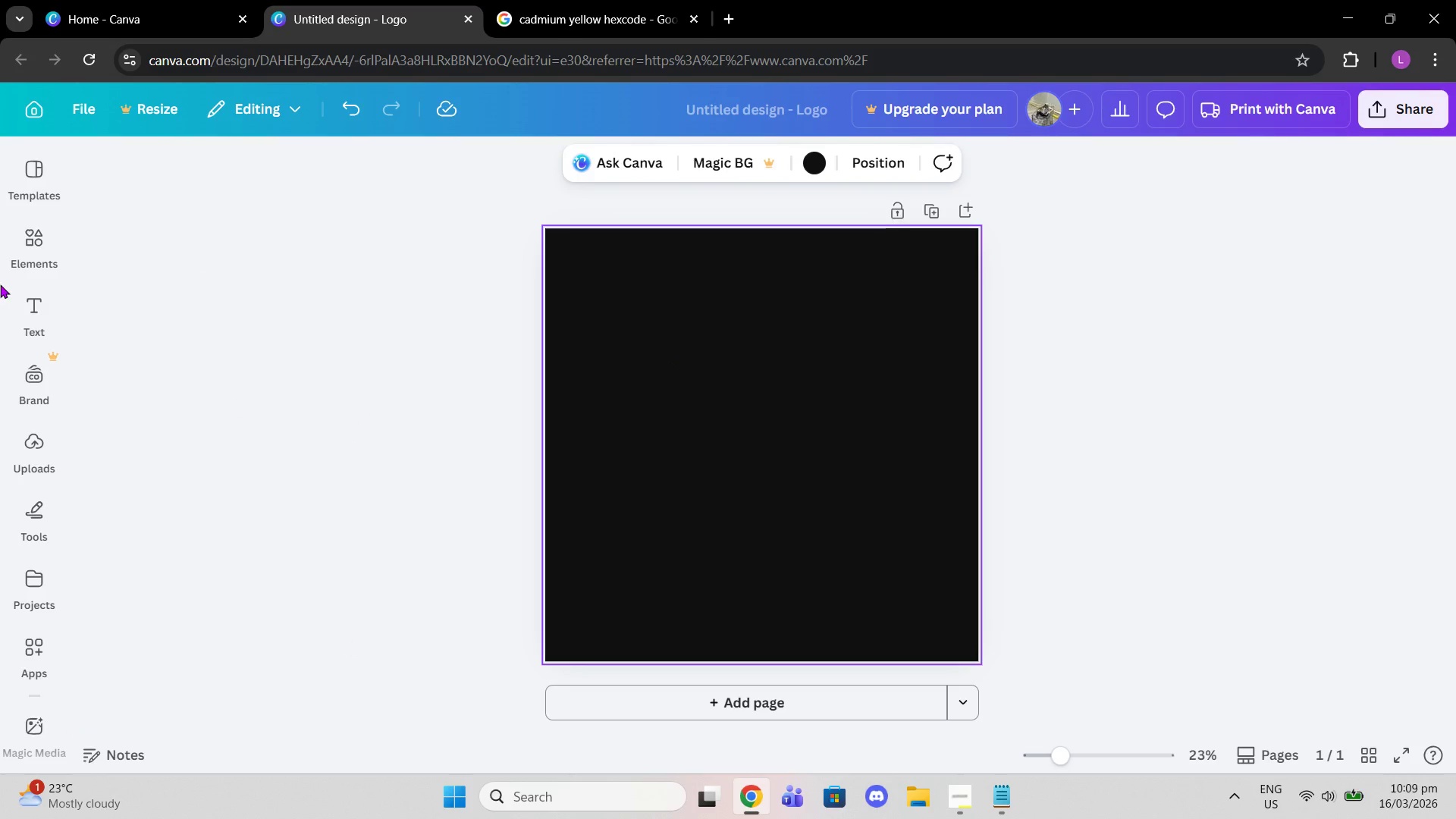 
wait(7.45)
 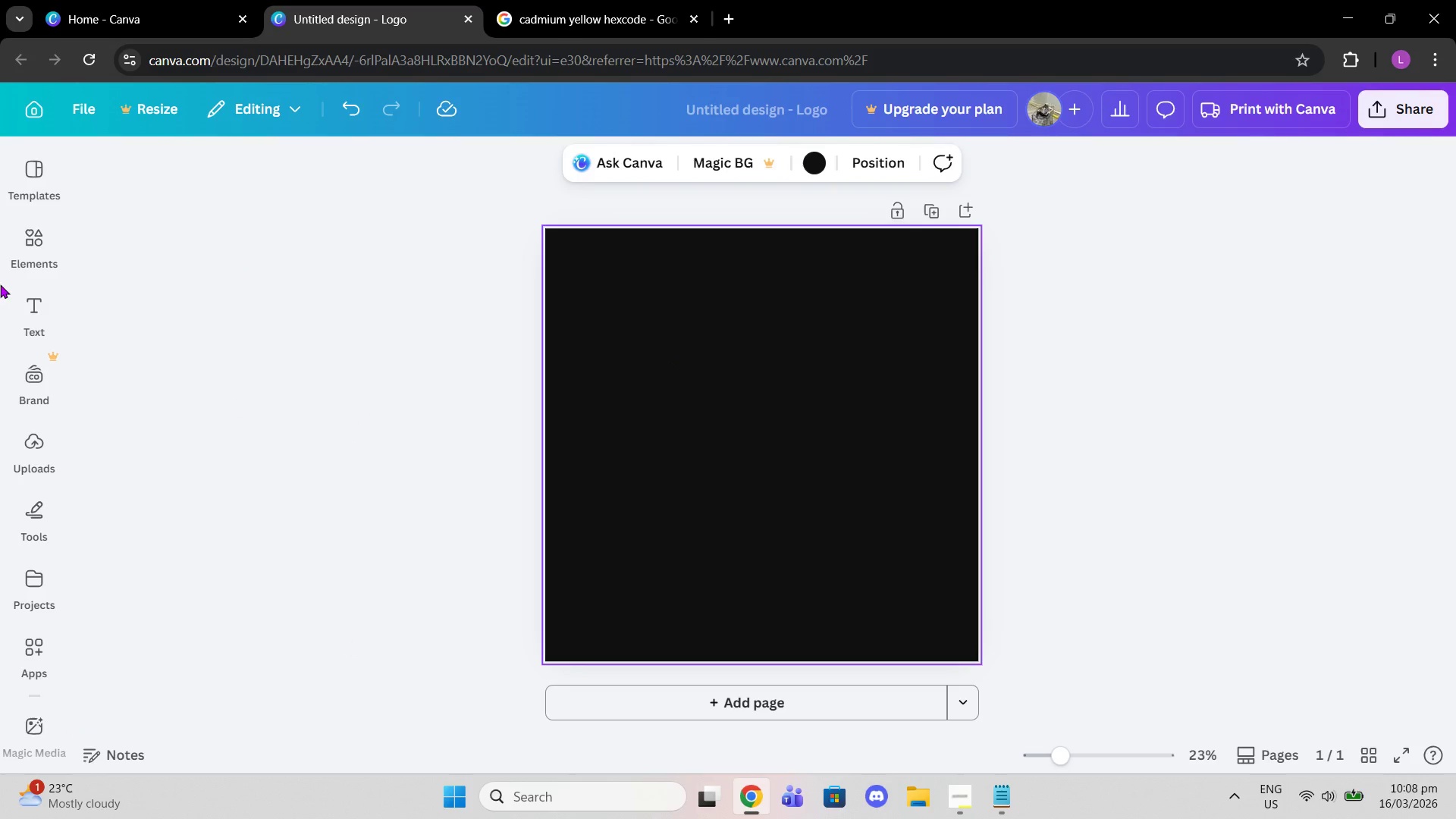 
left_click([33, 300])
 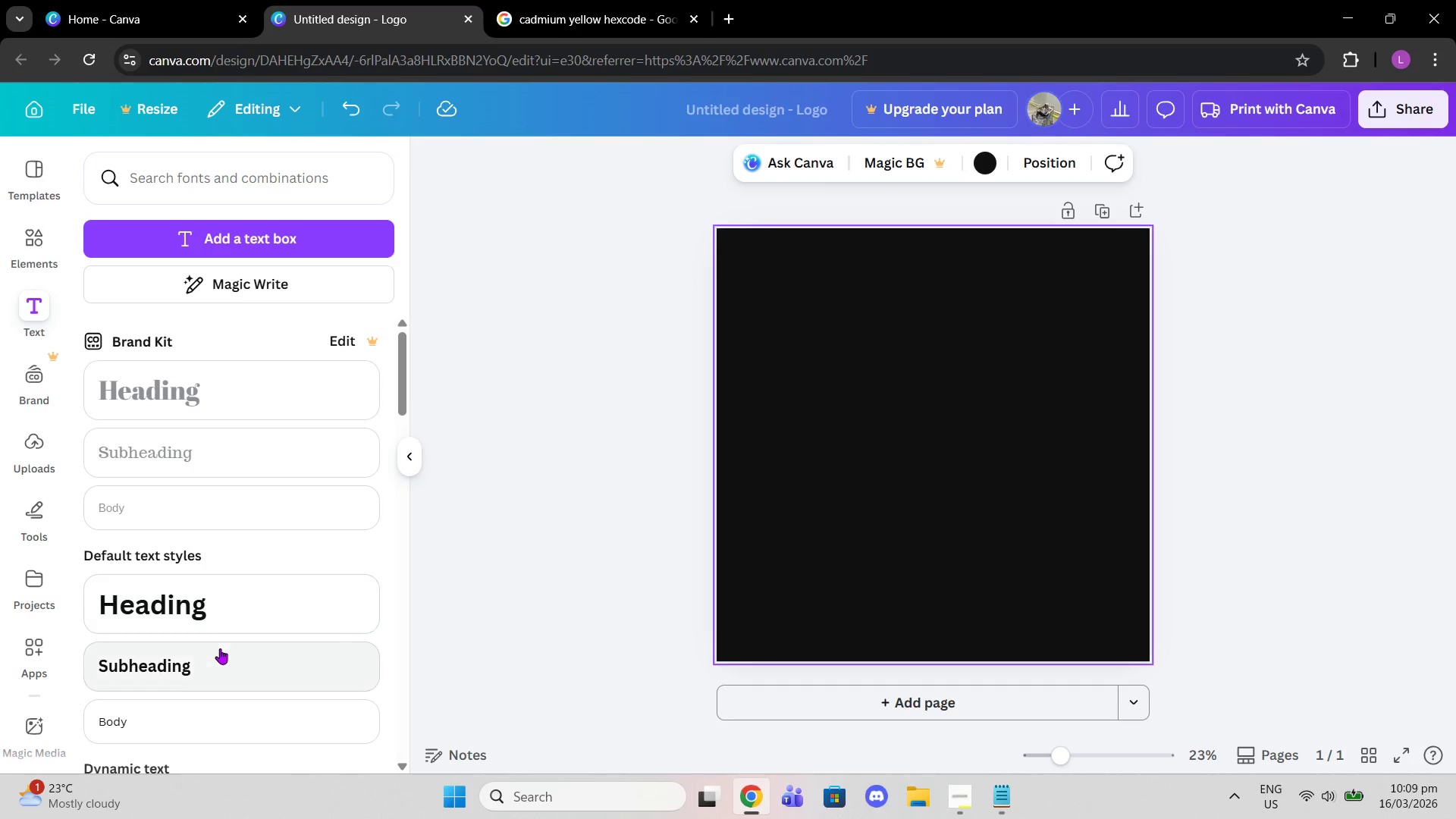 
left_click([209, 610])
 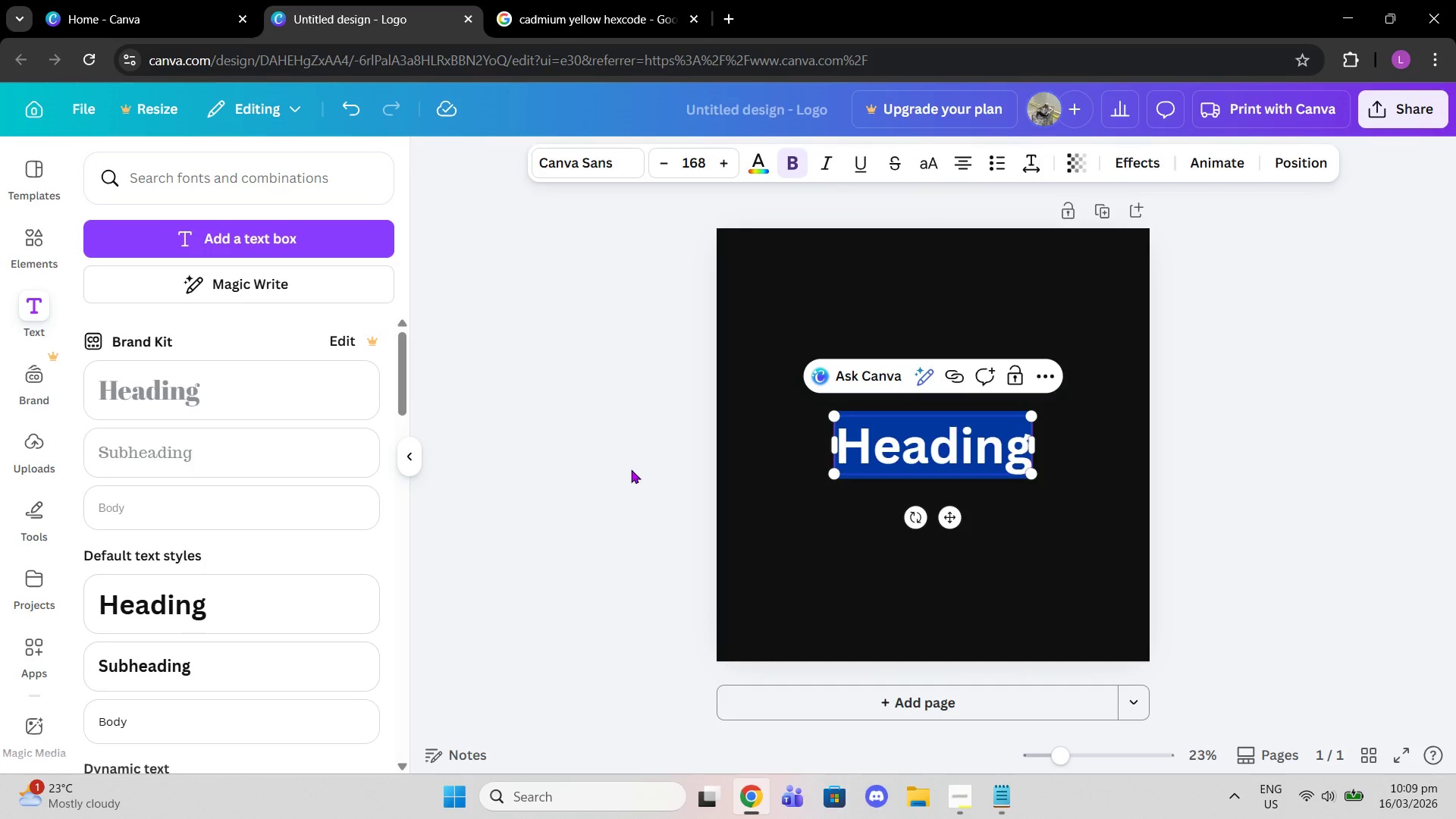 
type(VV)
 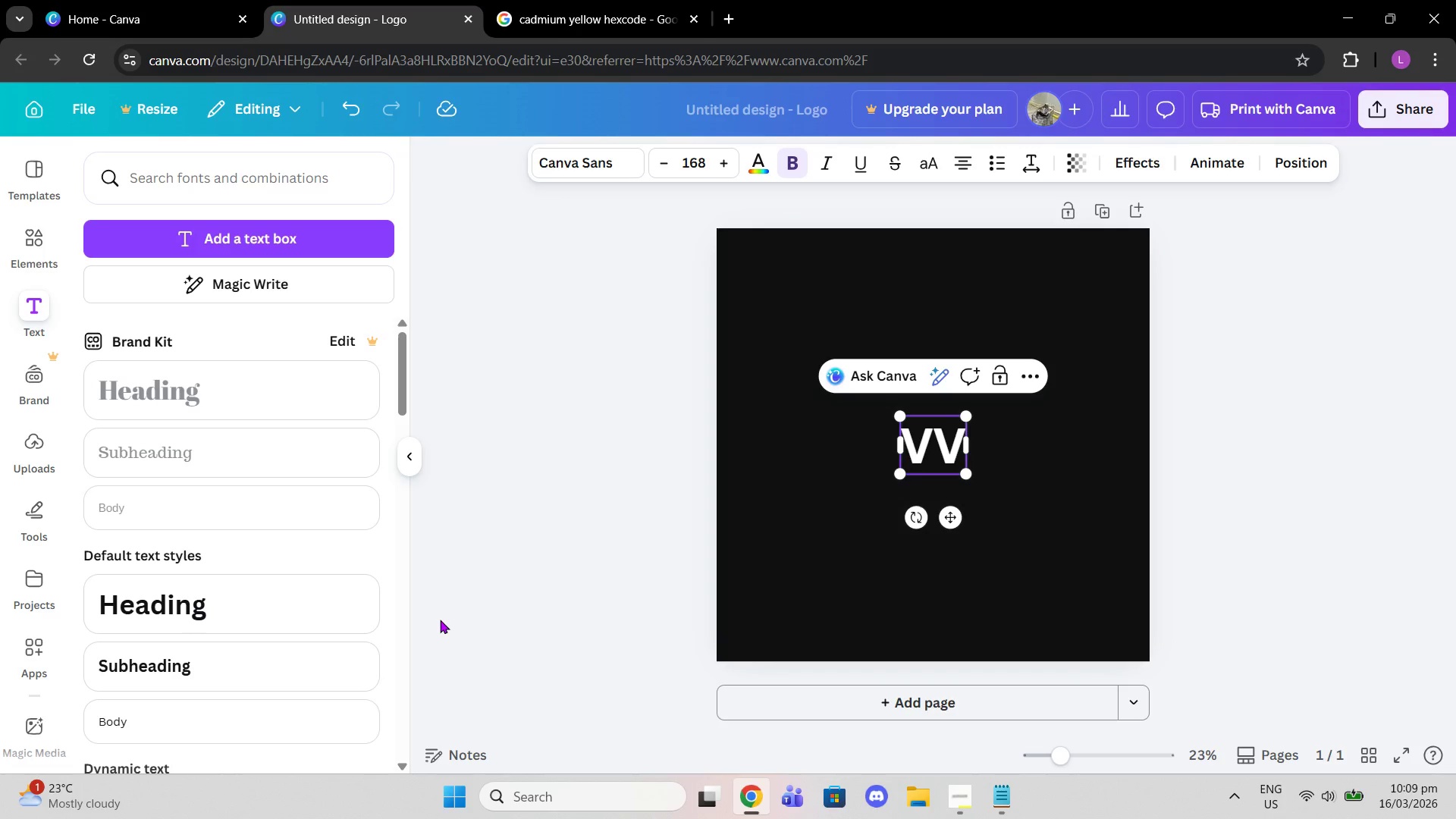 
wait(20.25)
 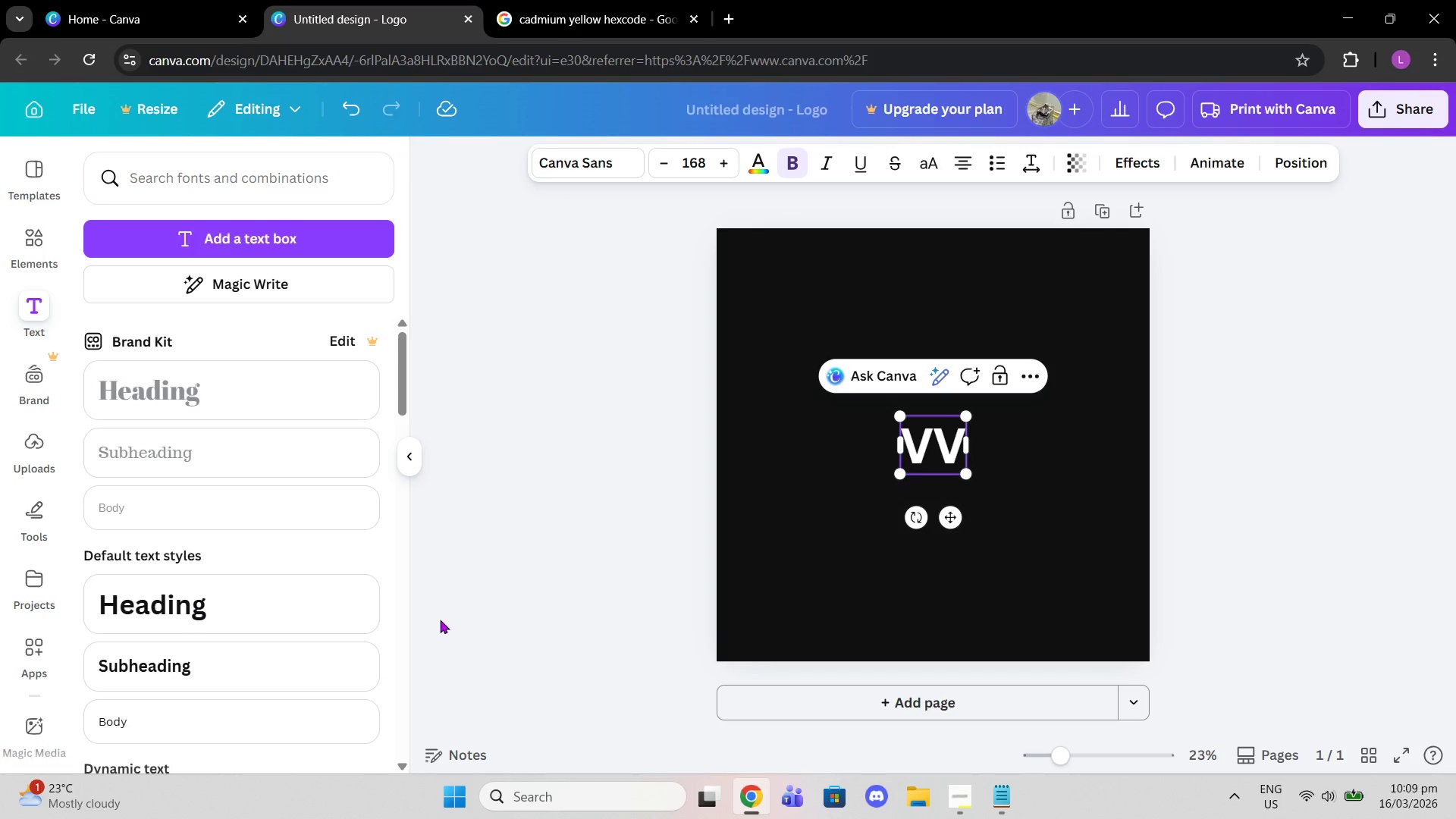 
scroll: coordinate [391, 669], scroll_direction: down, amount: 1.0
 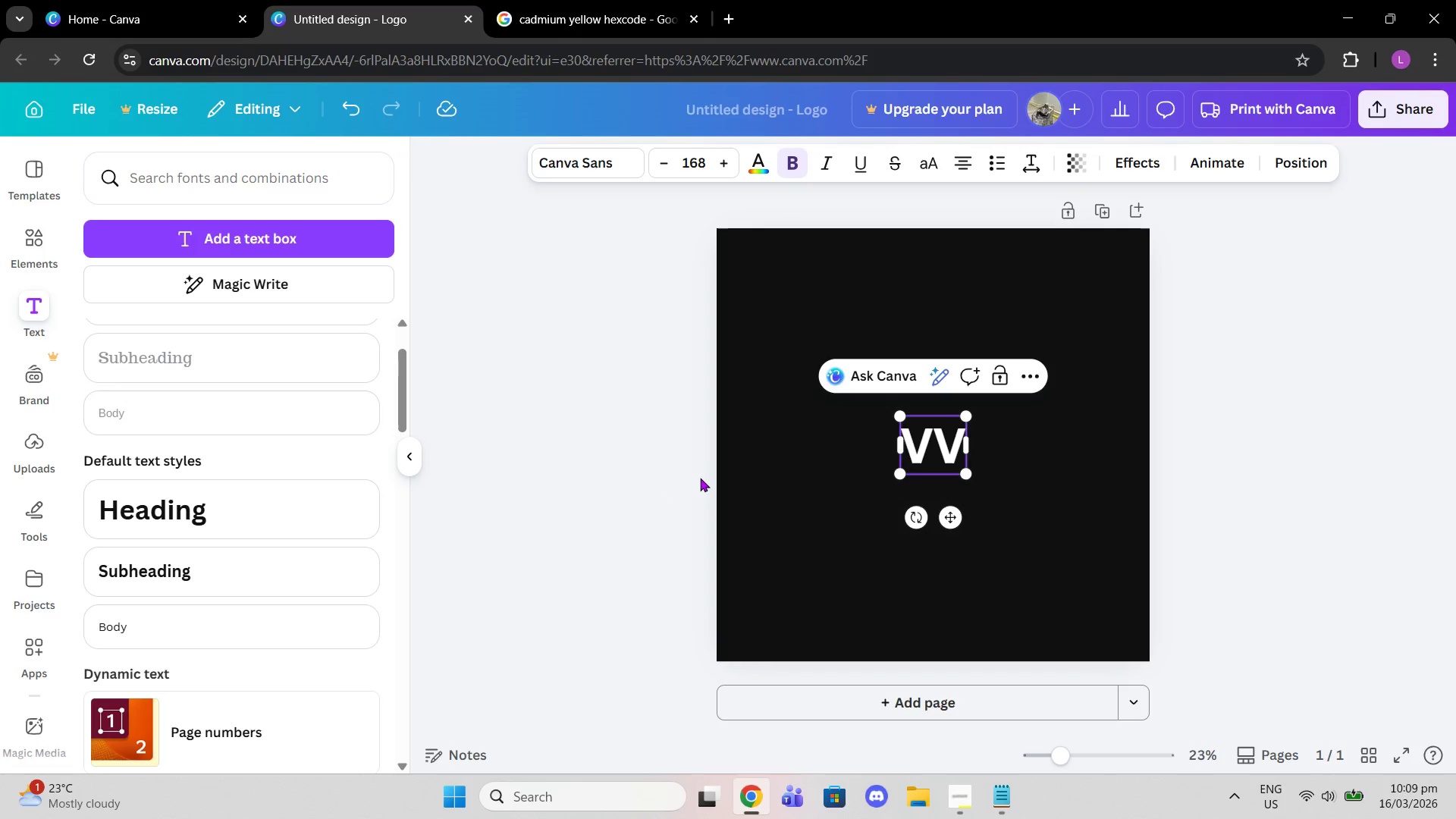 
left_click([700, 478])
 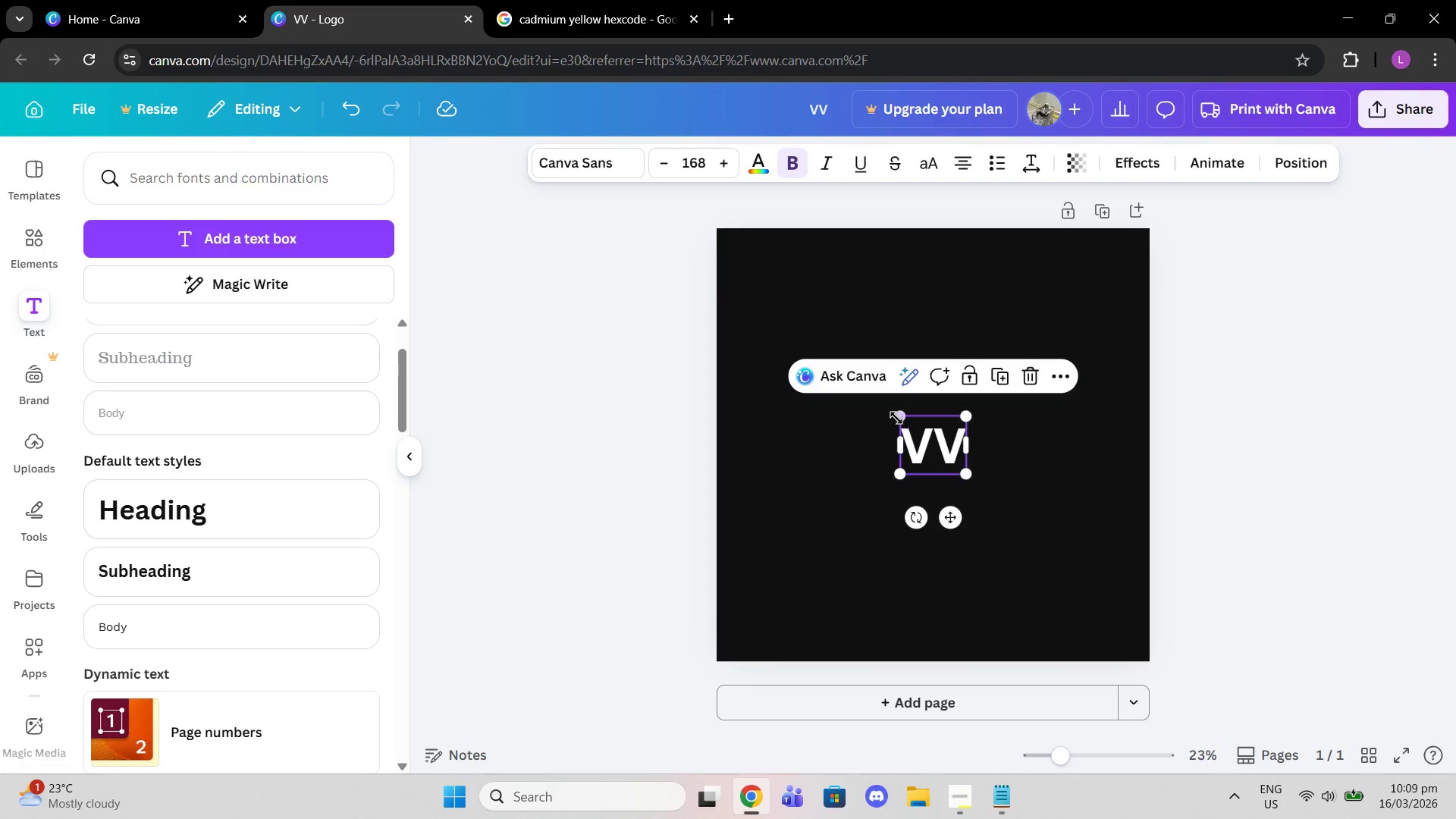 
left_click_drag(start_coordinate=[896, 418], to_coordinate=[846, 356])
 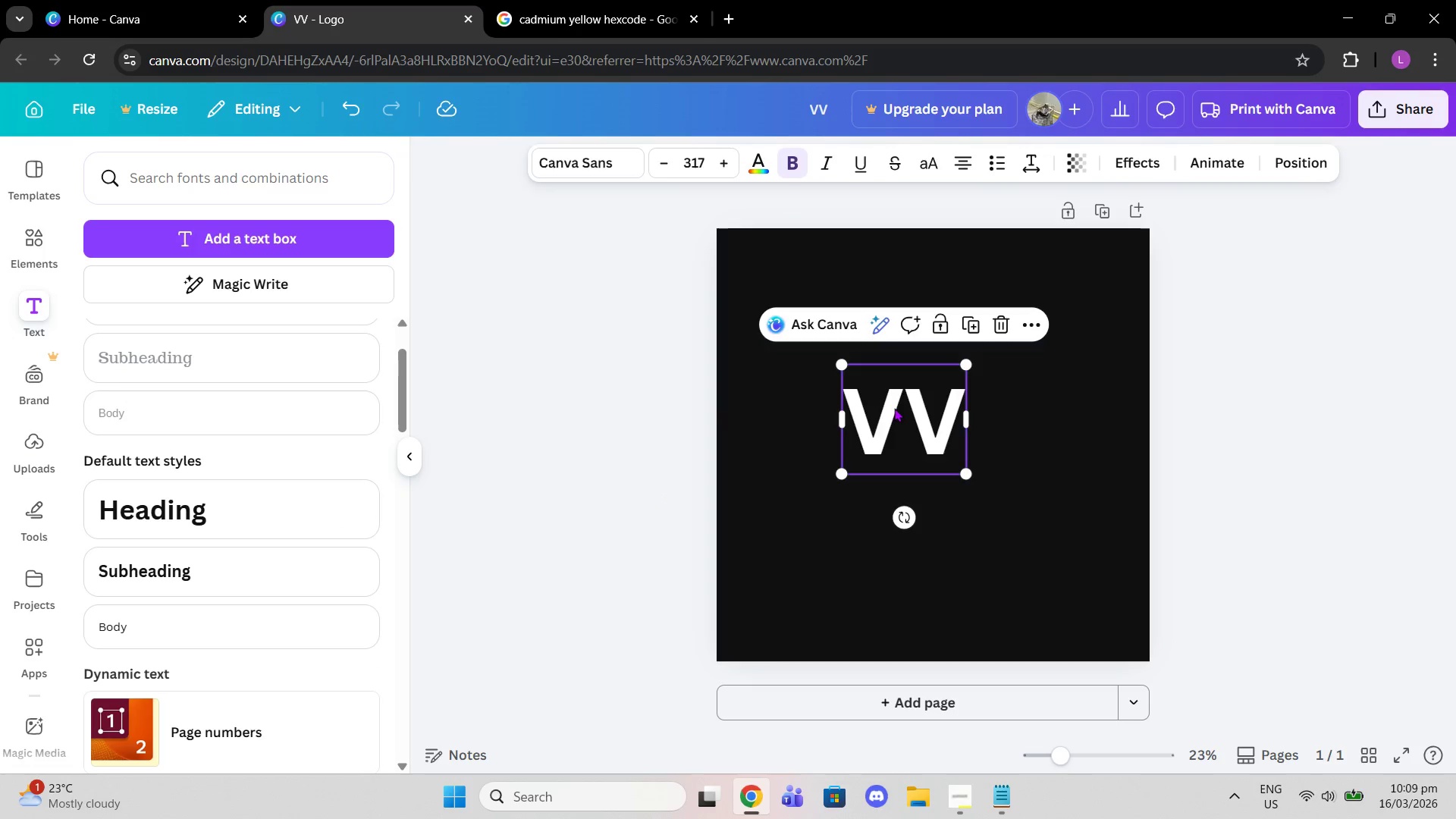 
left_click_drag(start_coordinate=[894, 408], to_coordinate=[924, 435])
 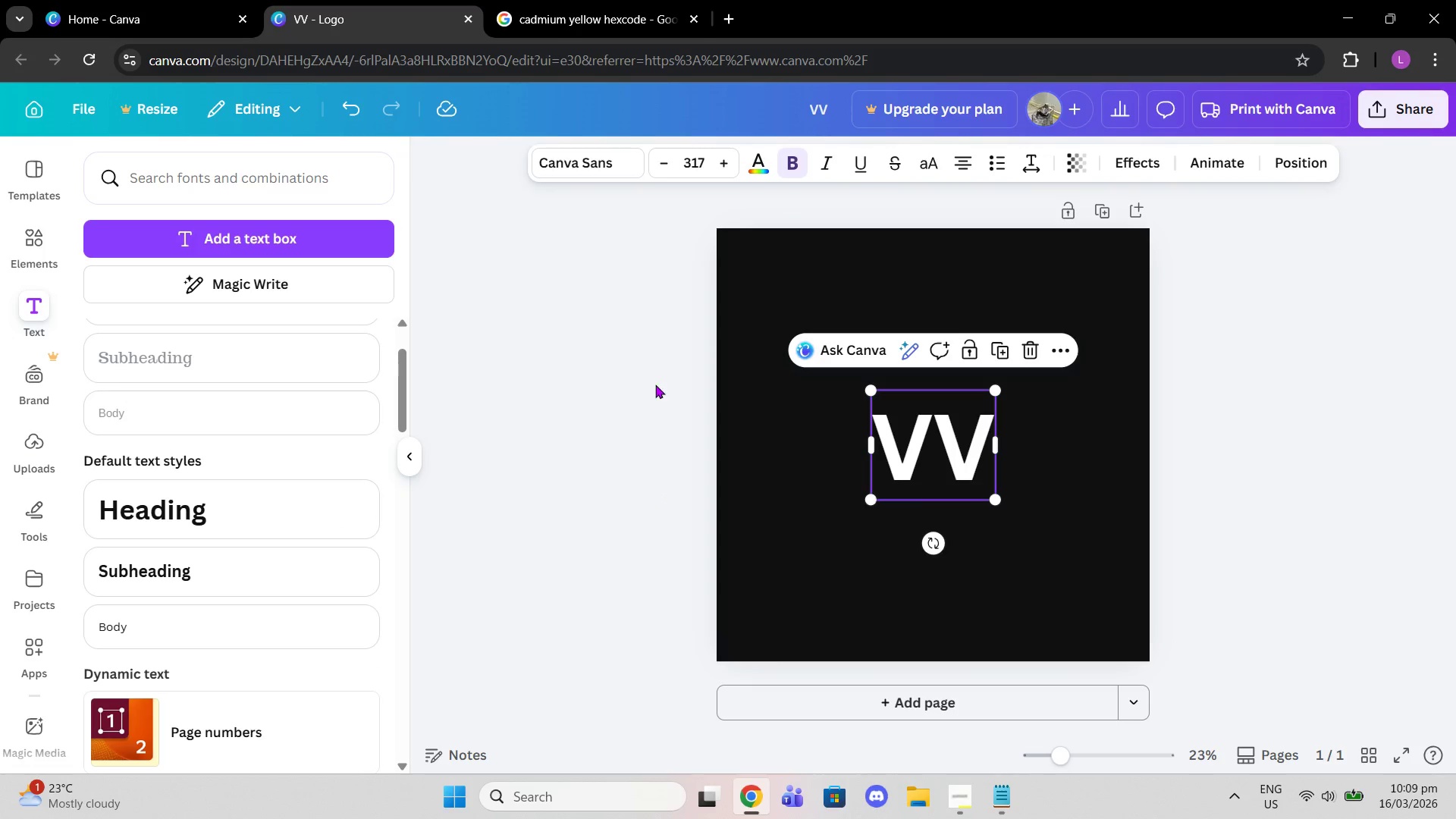 
wait(9.48)
 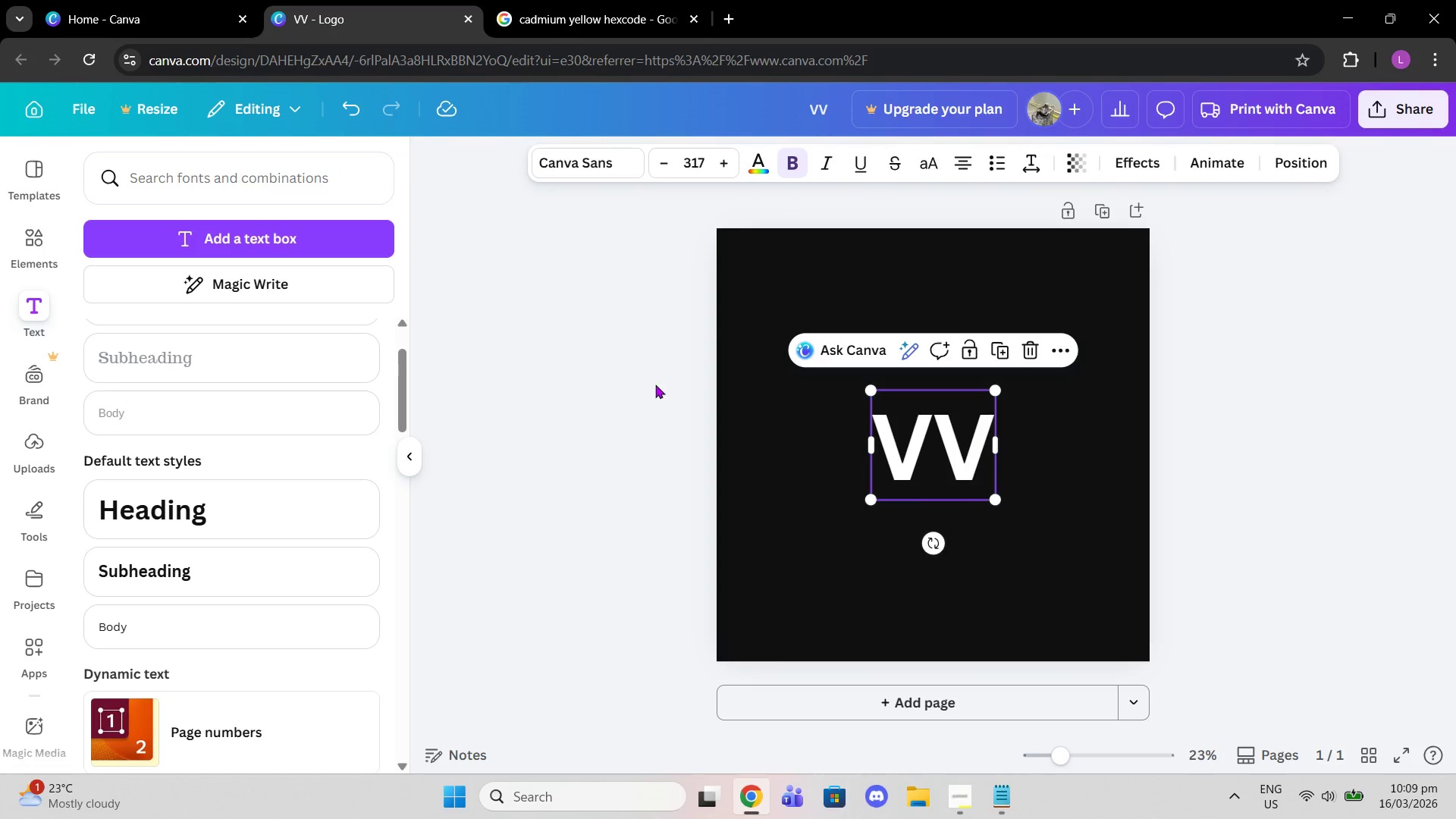 
left_click_drag(start_coordinate=[541, 413], to_coordinate=[557, 476])
 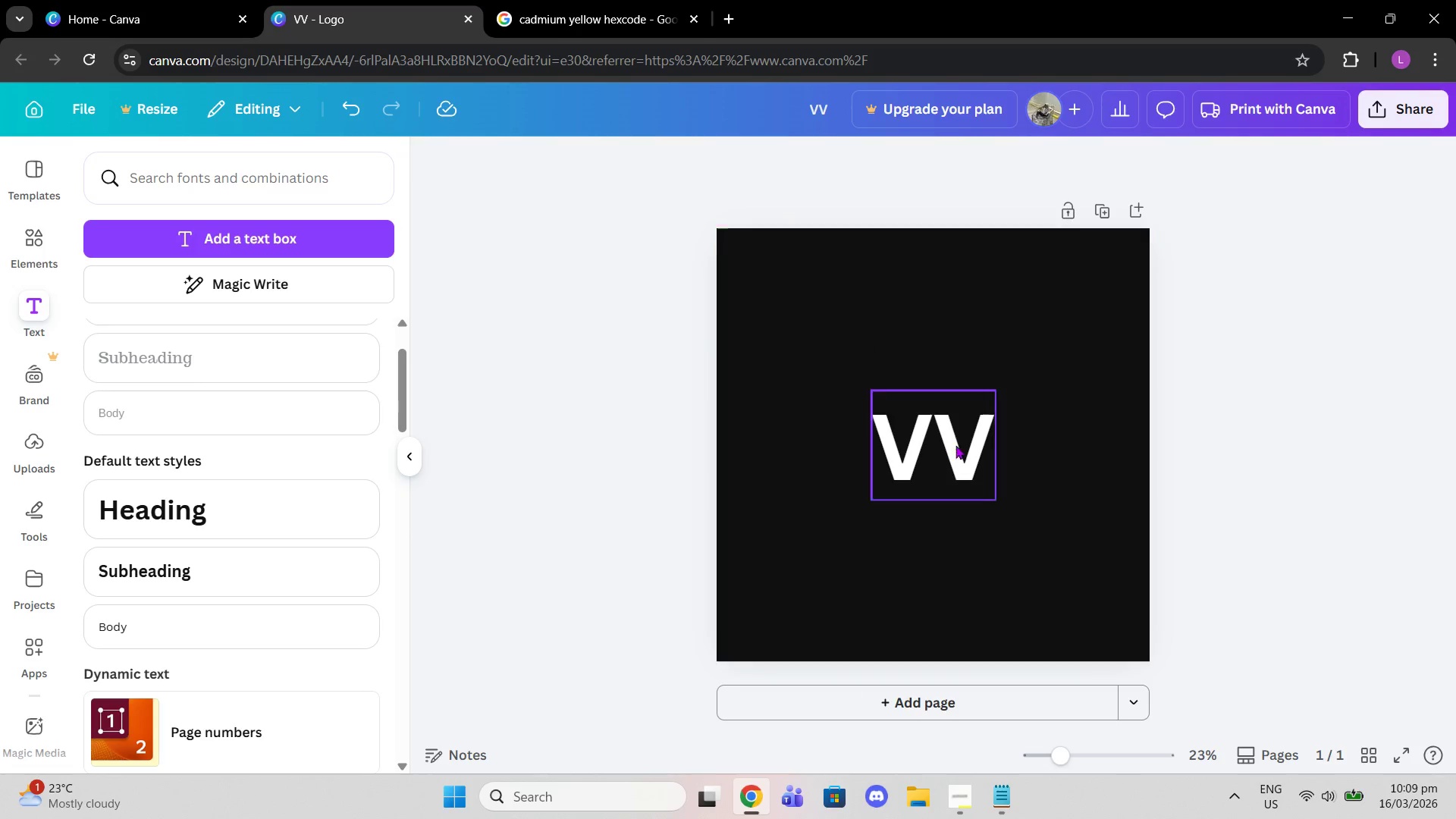 
left_click([960, 801])
 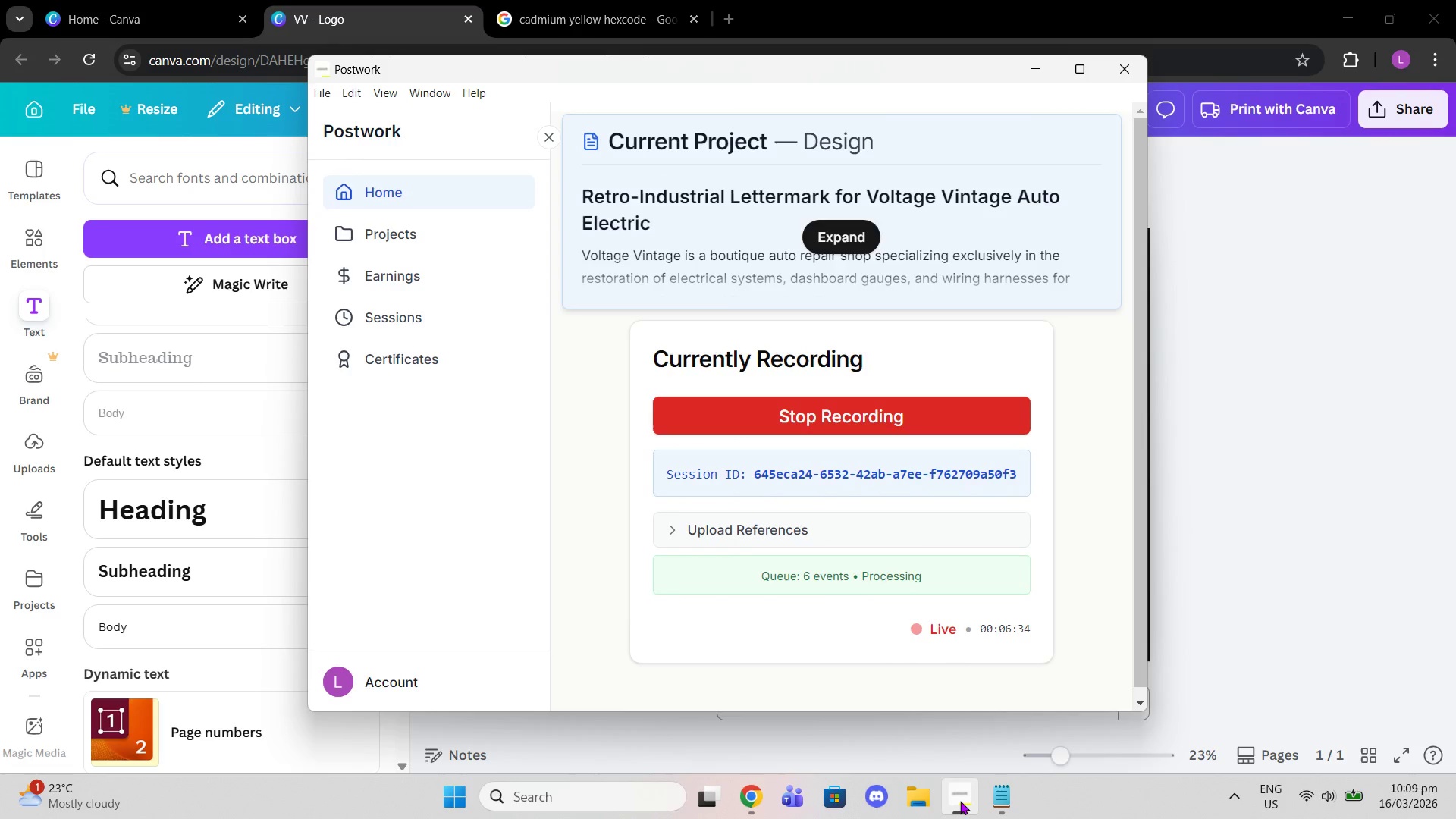 
left_click([960, 801])
 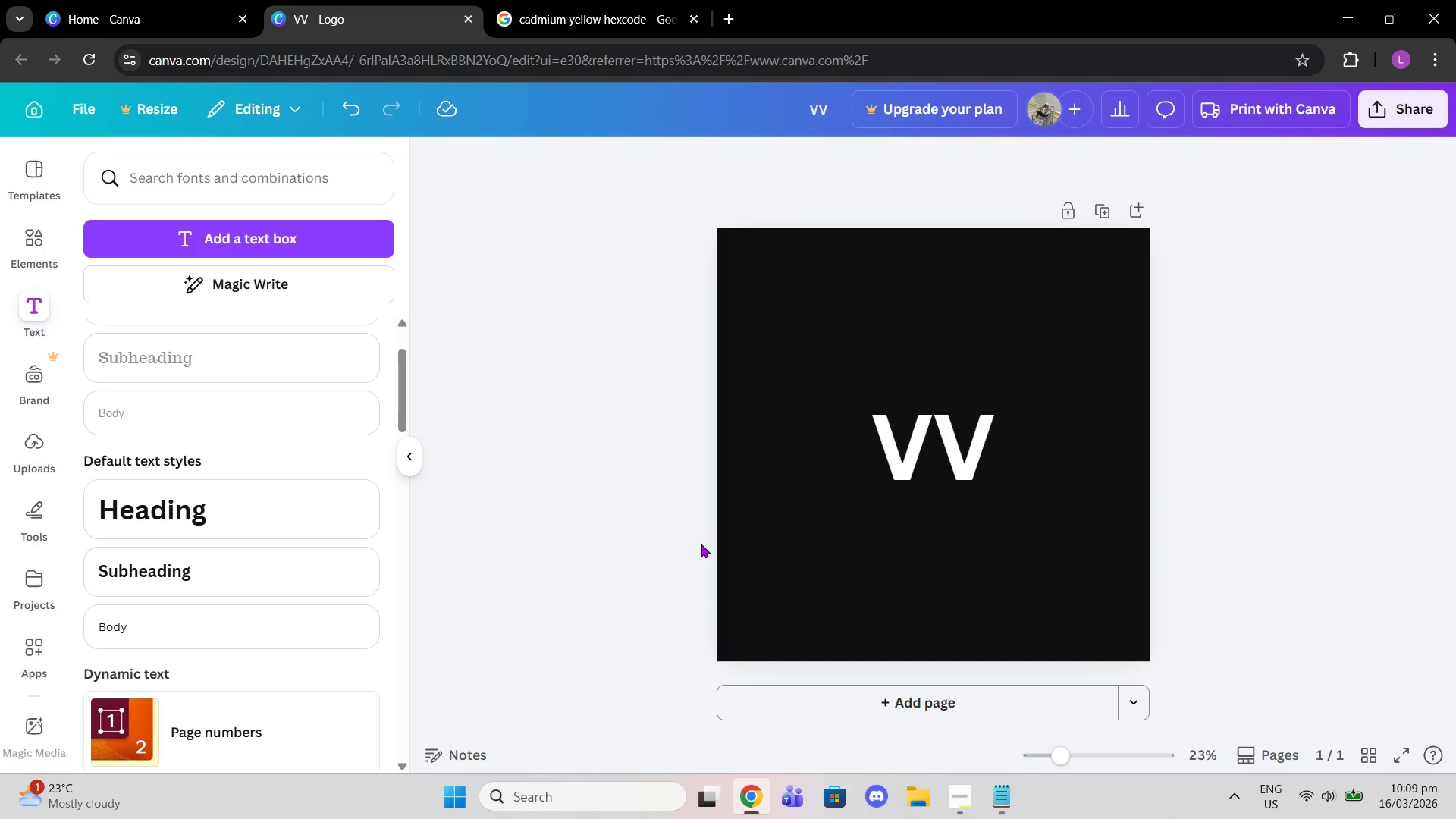 
wait(13.14)
 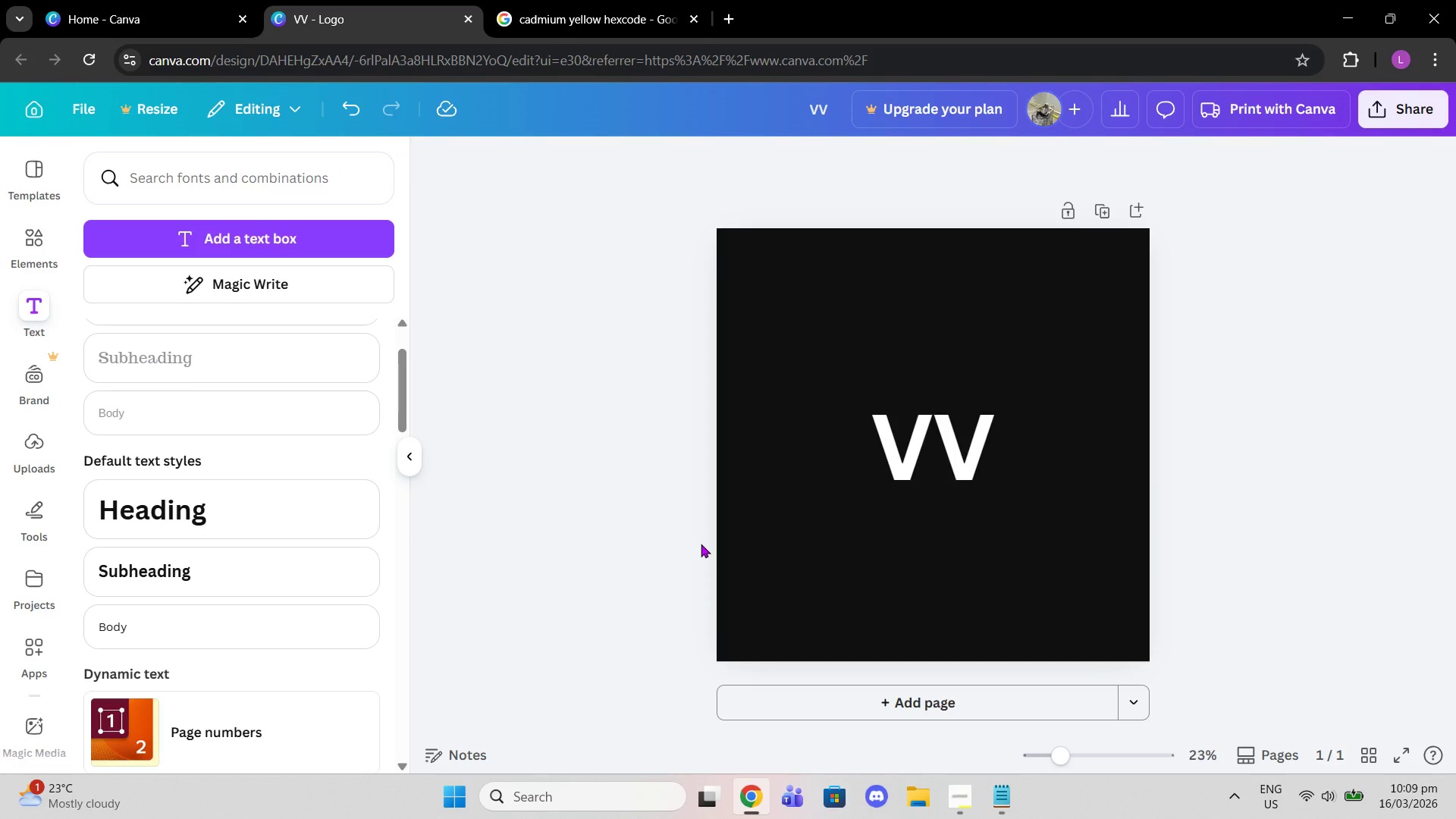 
left_click([937, 463])
 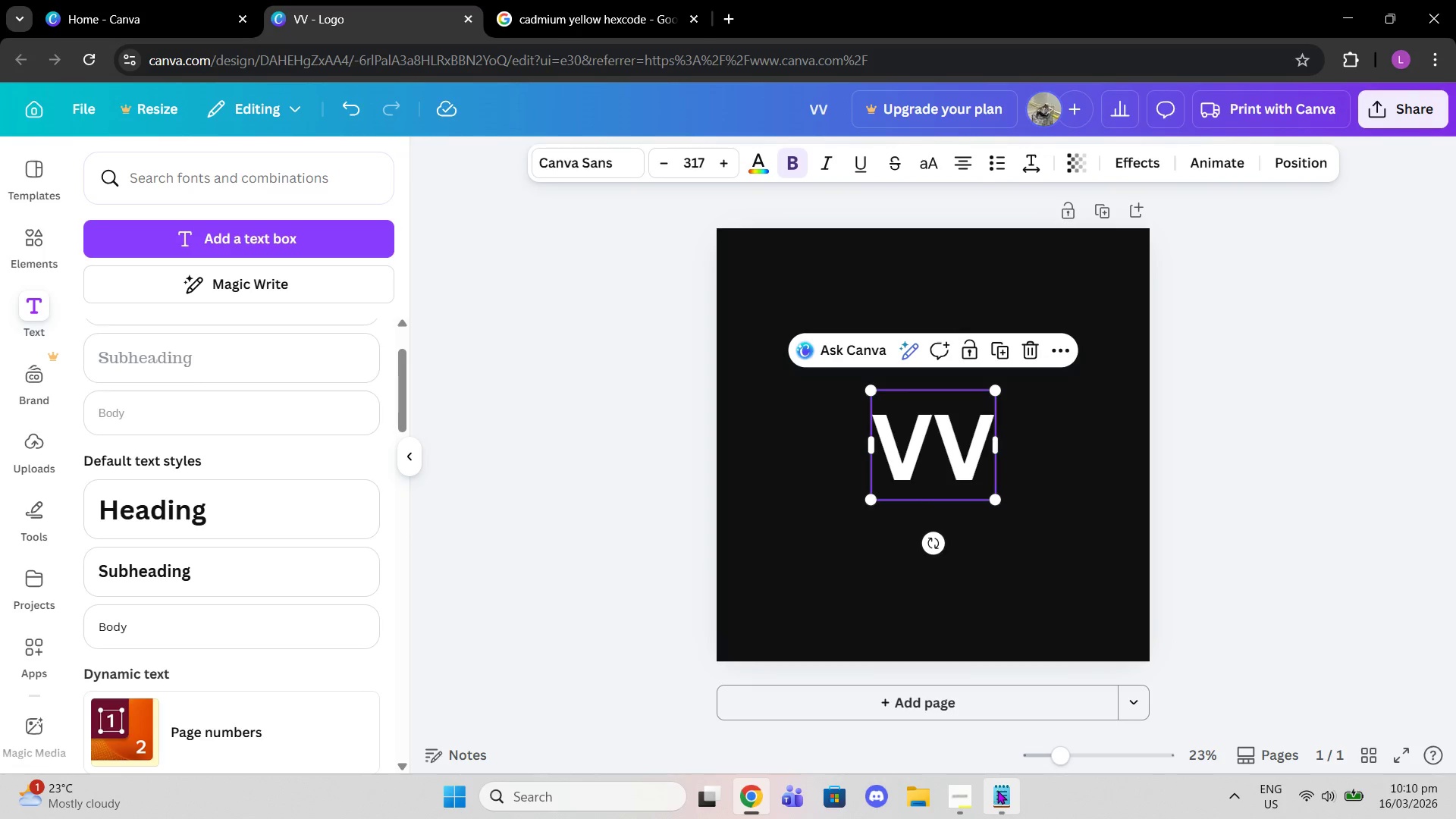 
left_click([1003, 790])
 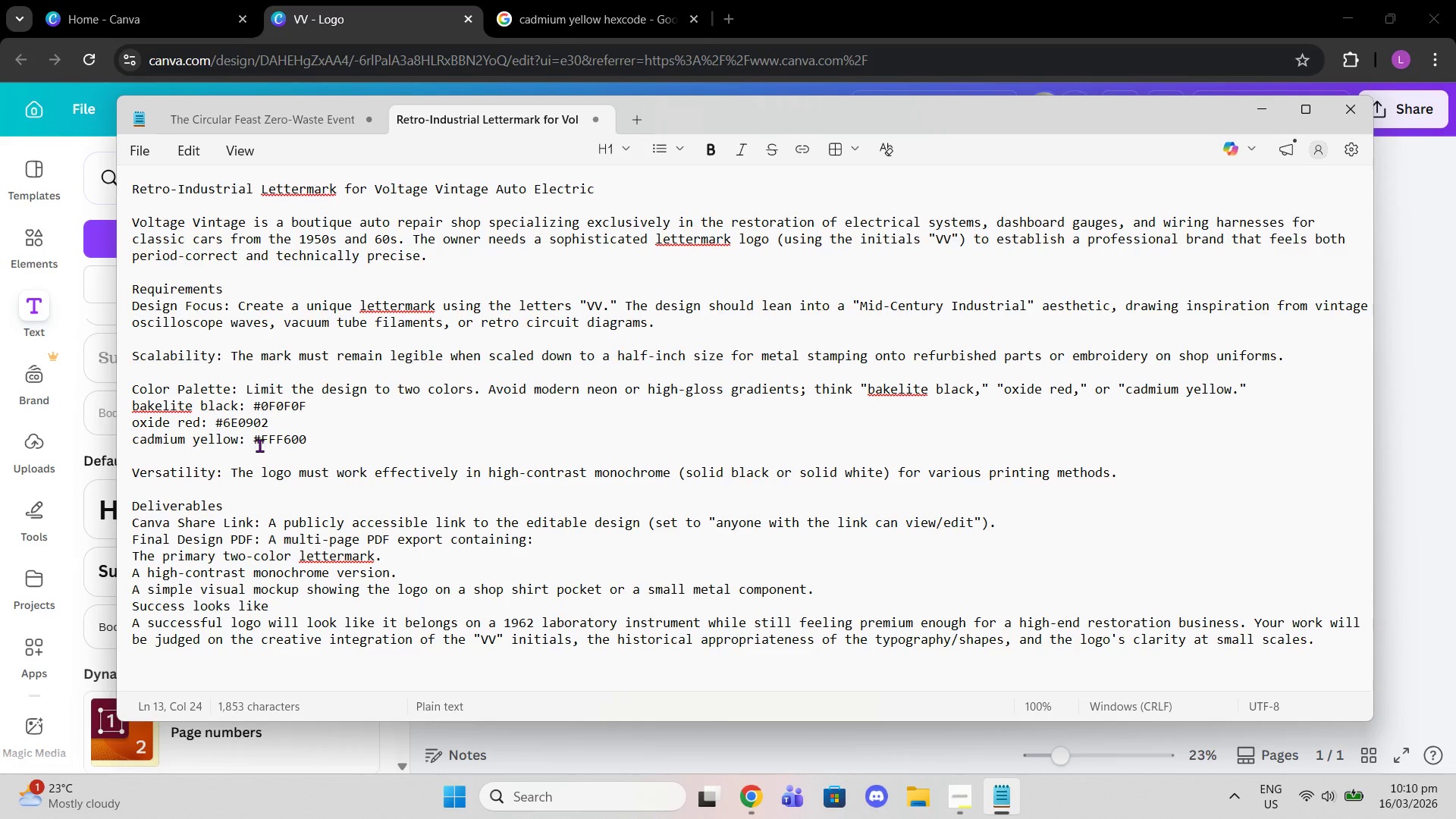 
left_click_drag(start_coordinate=[256, 444], to_coordinate=[316, 441])
 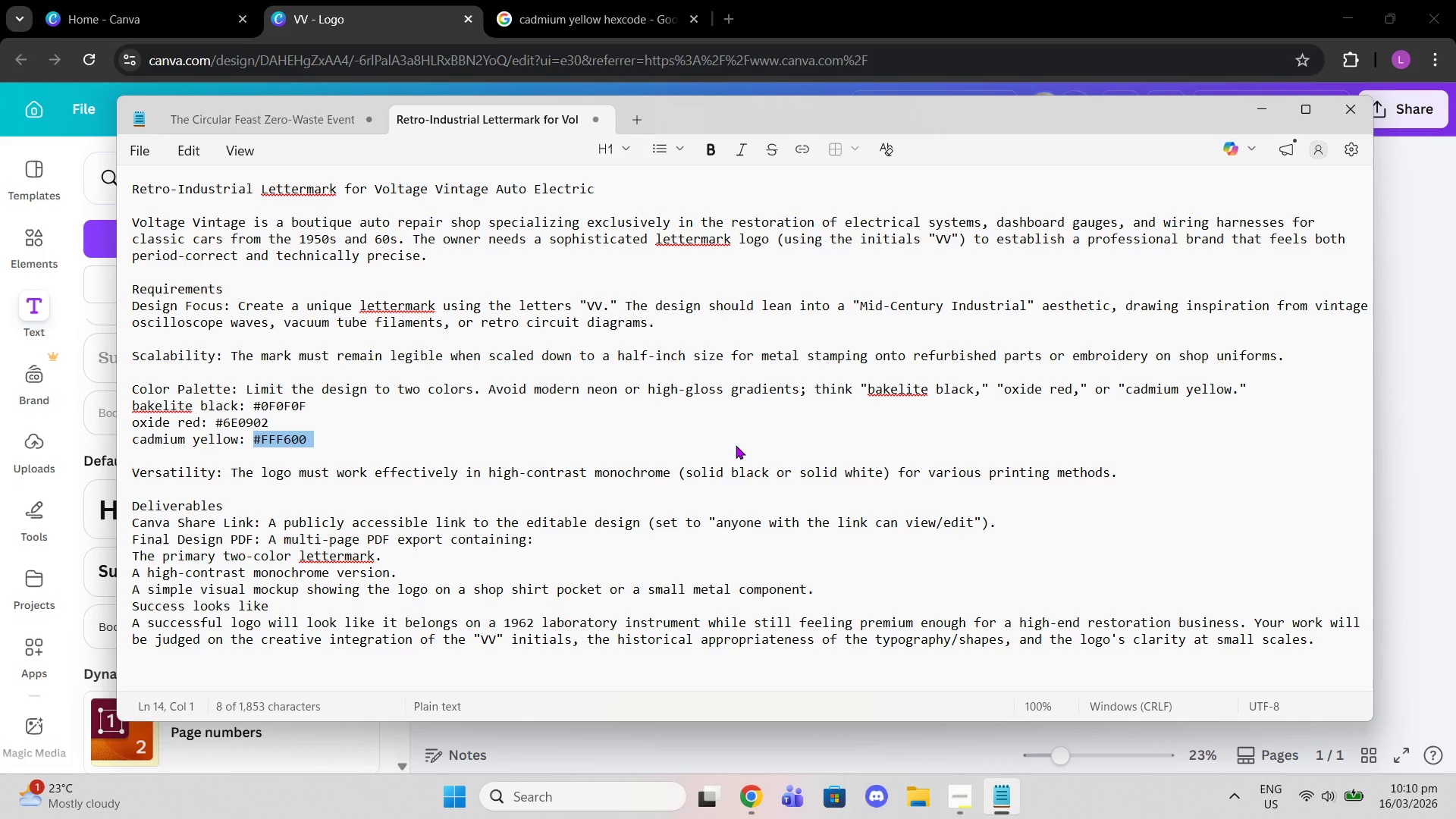 
key(Control+C)
 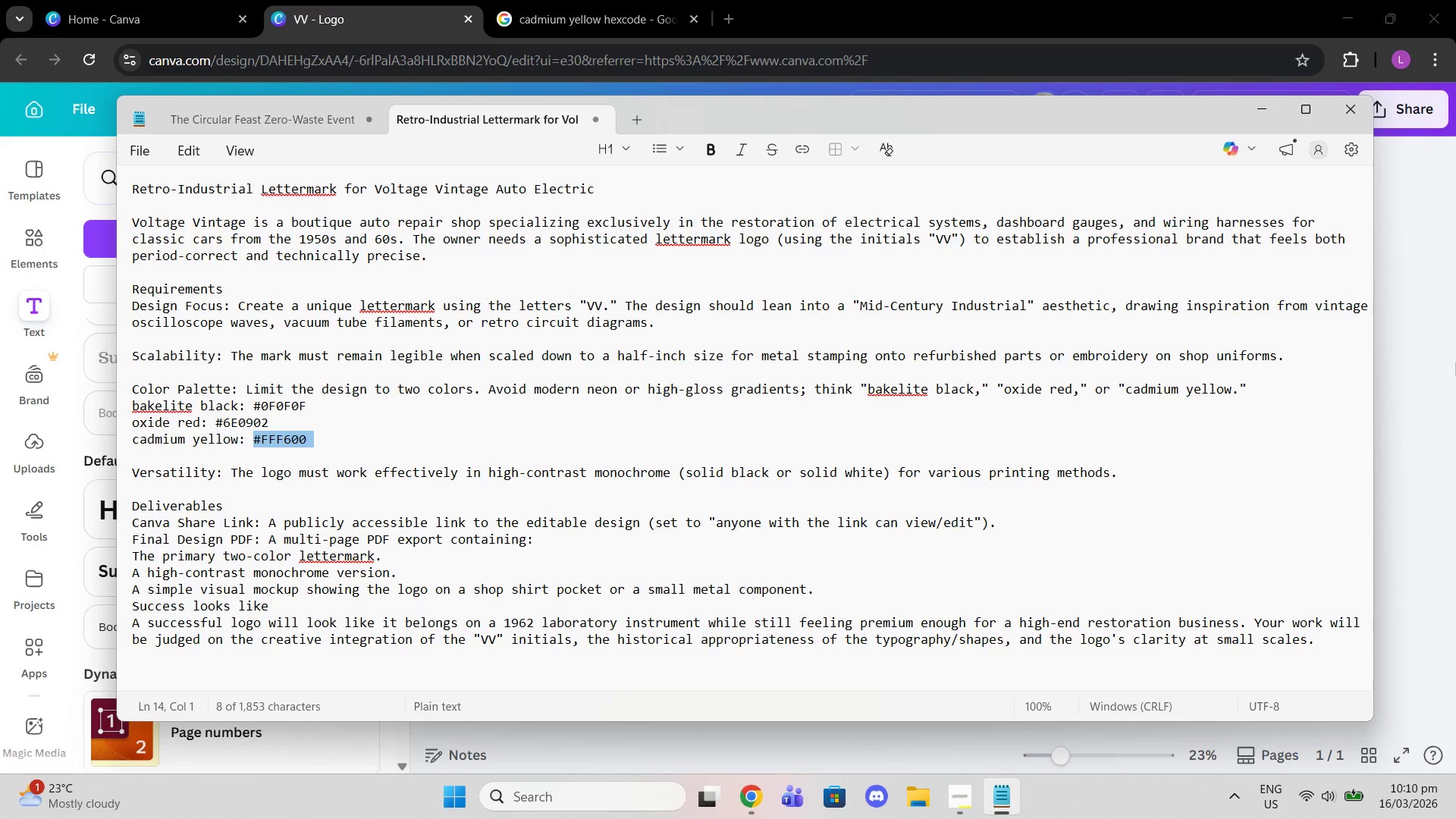 
left_click([1417, 363])
 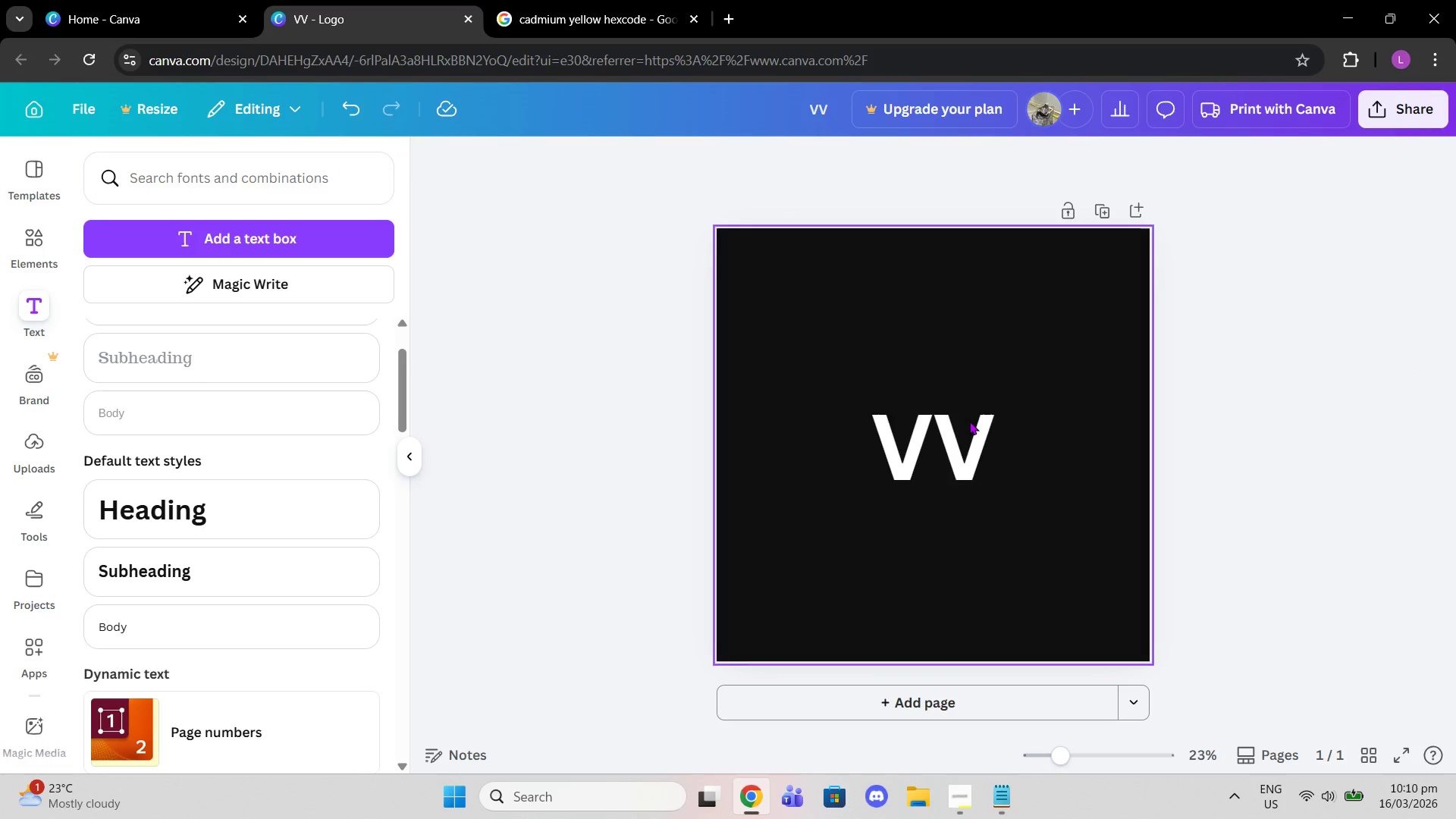 
left_click([968, 422])
 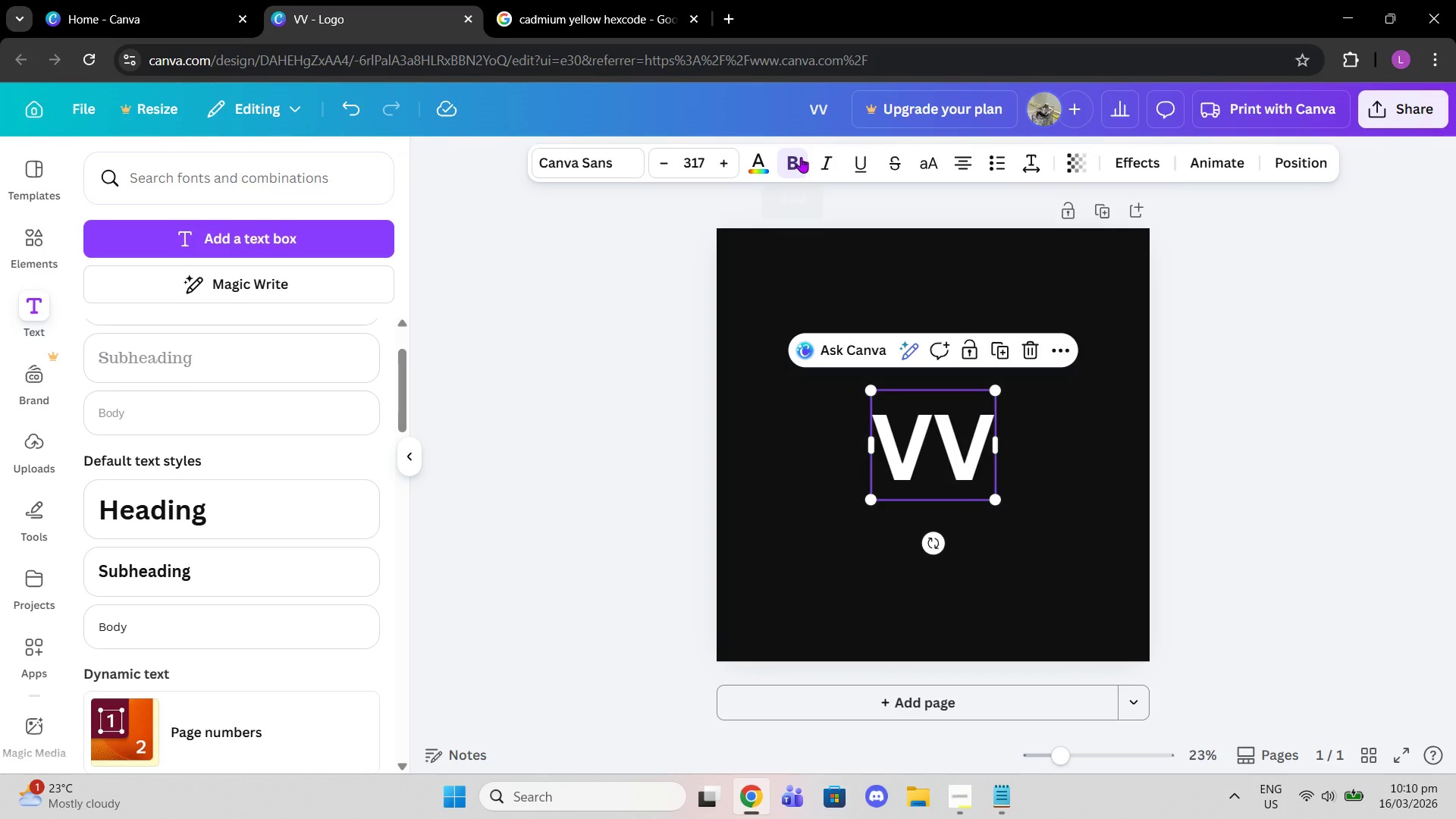 
left_click([764, 167])
 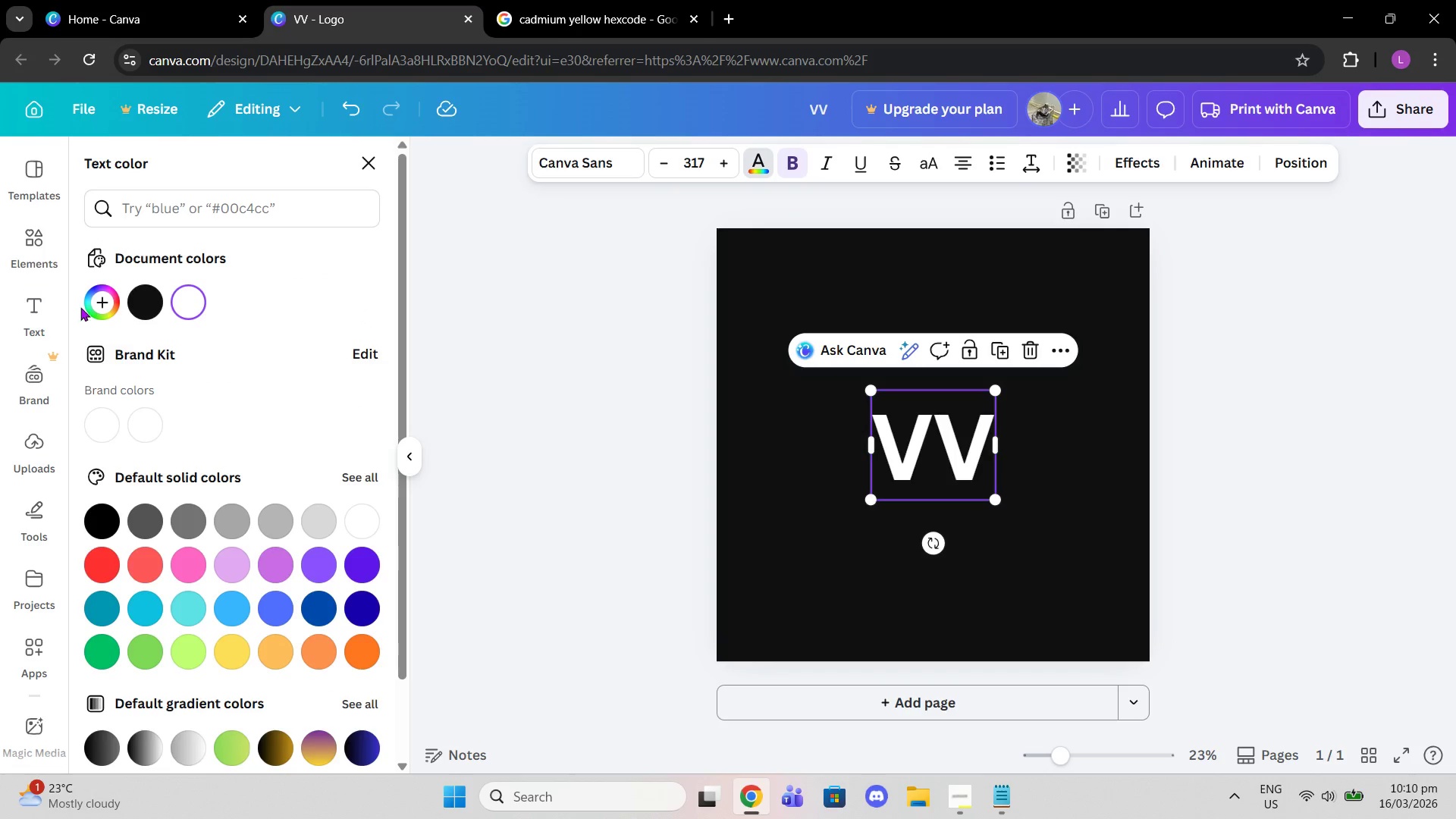 
left_click([99, 301])
 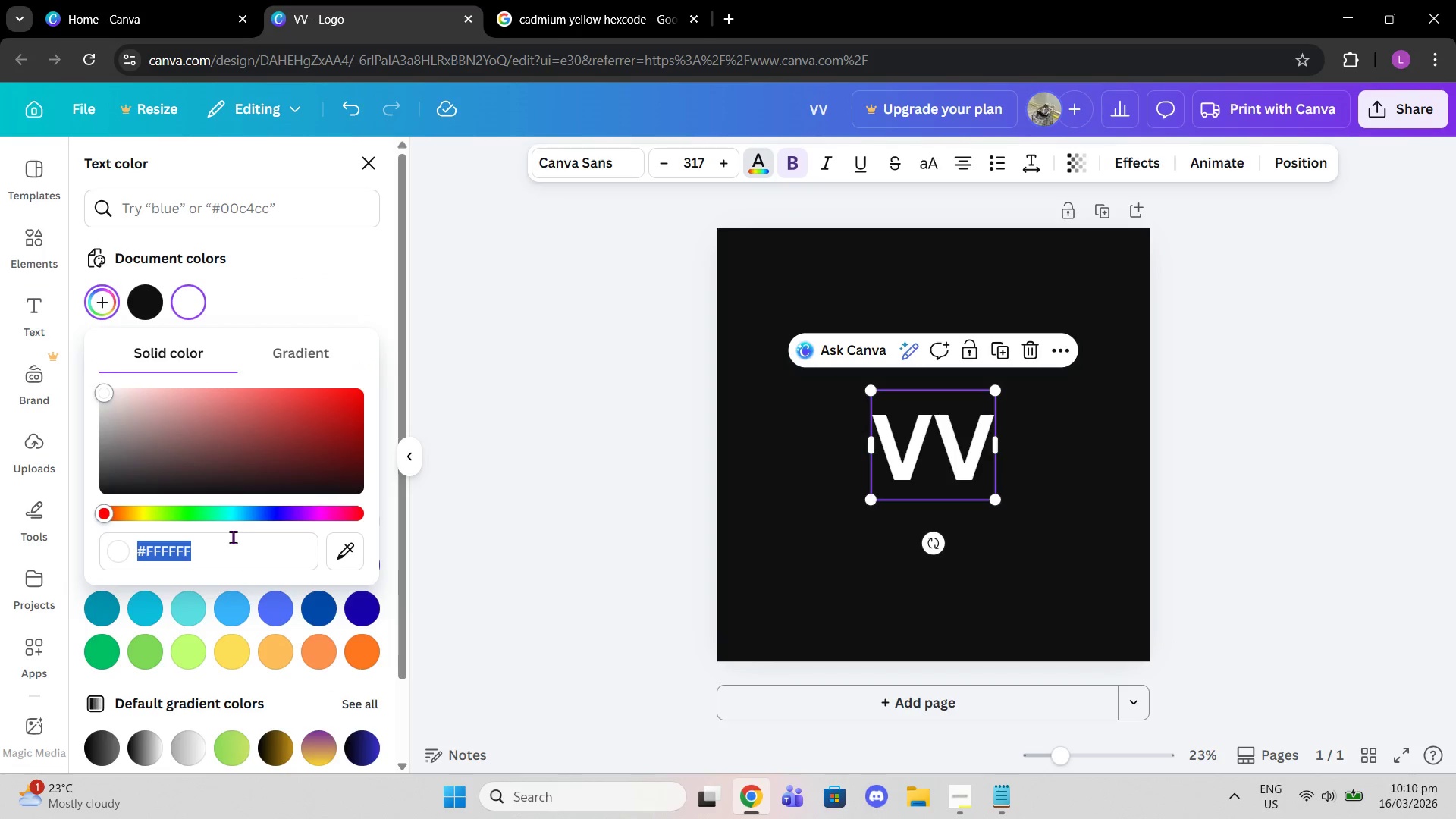 
key(Control+V)
 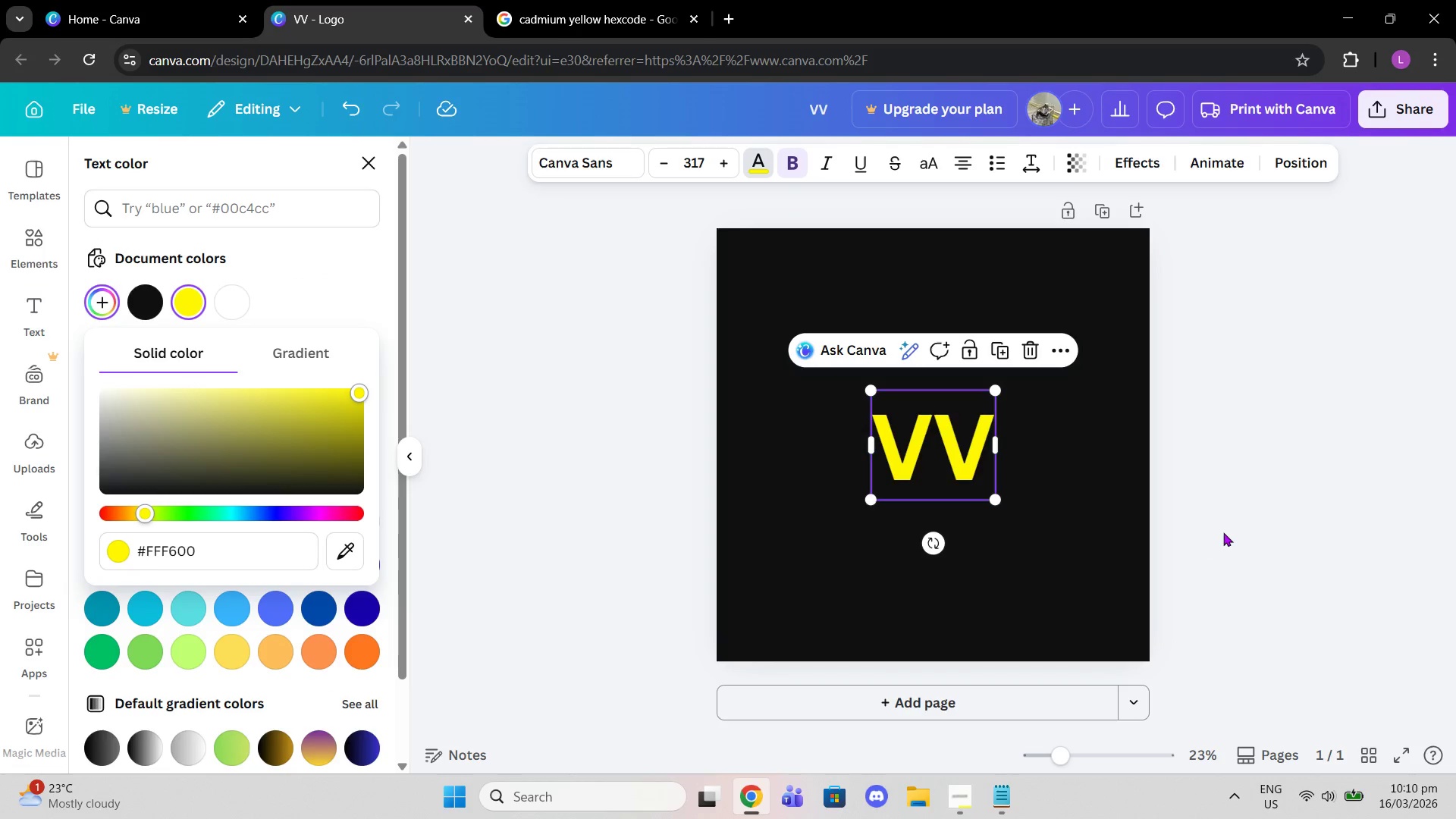 
double_click([1223, 532])
 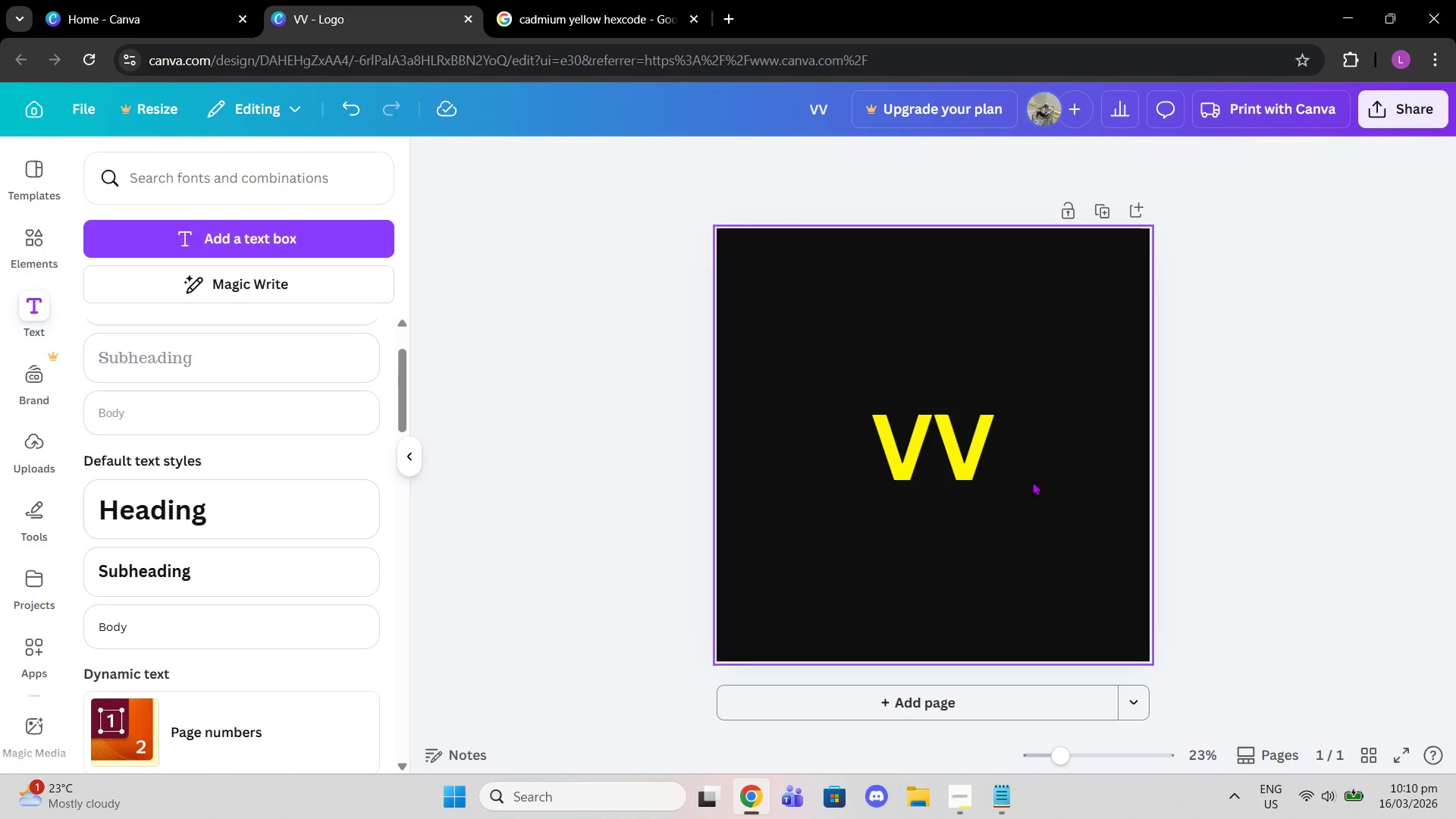 
left_click([922, 460])
 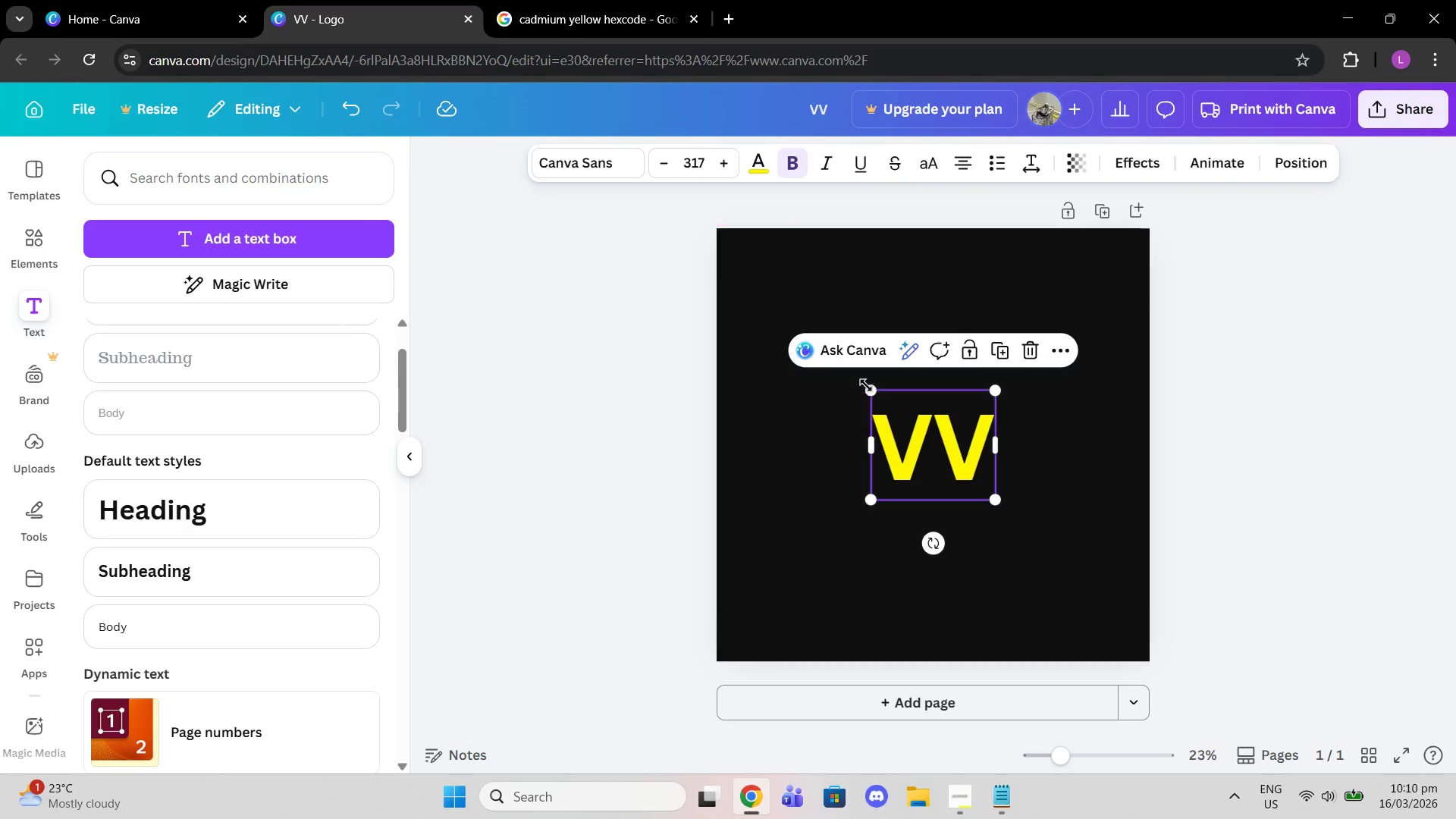 
left_click_drag(start_coordinate=[870, 384], to_coordinate=[855, 378])
 